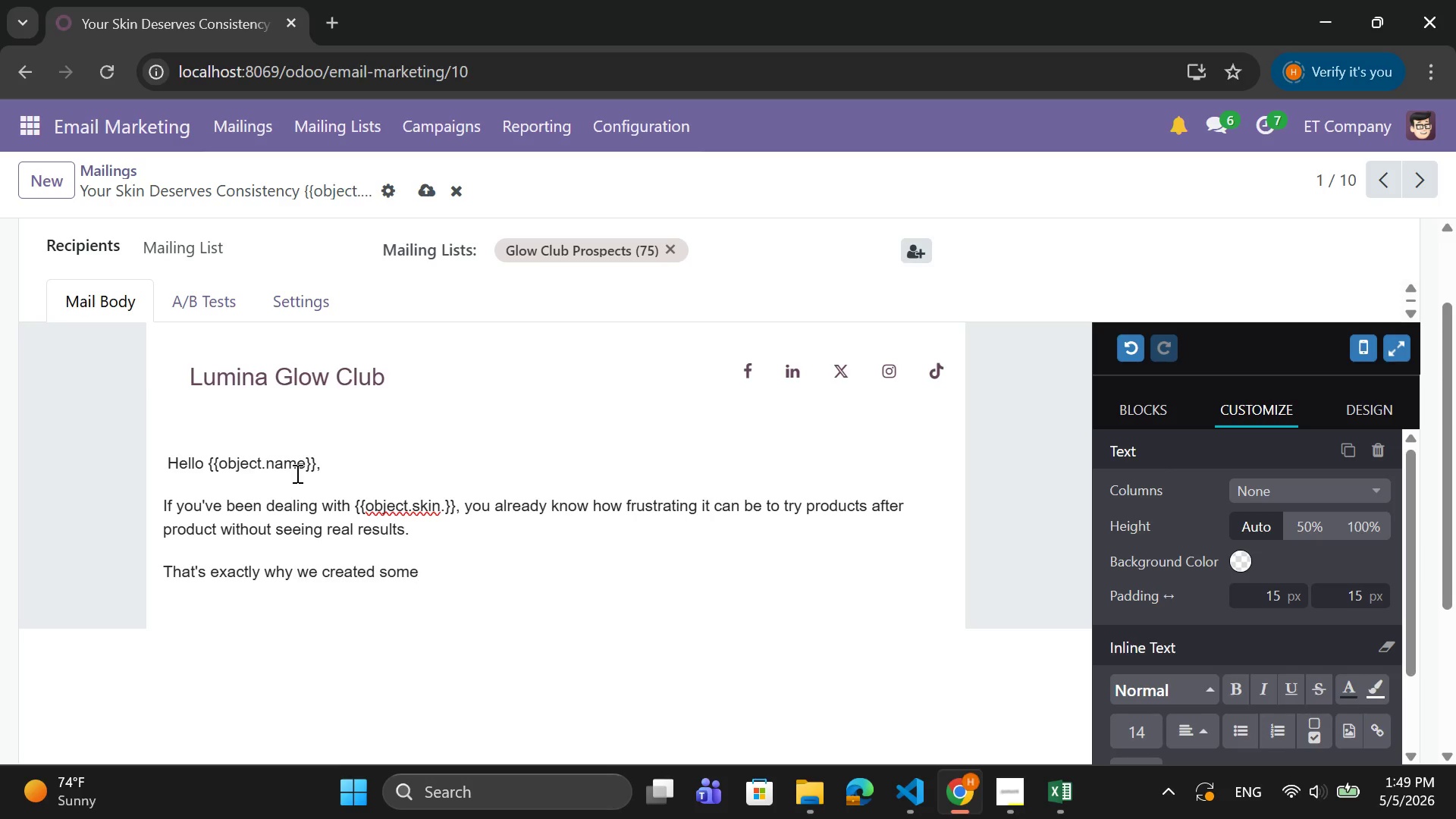 
type(thing different.)
 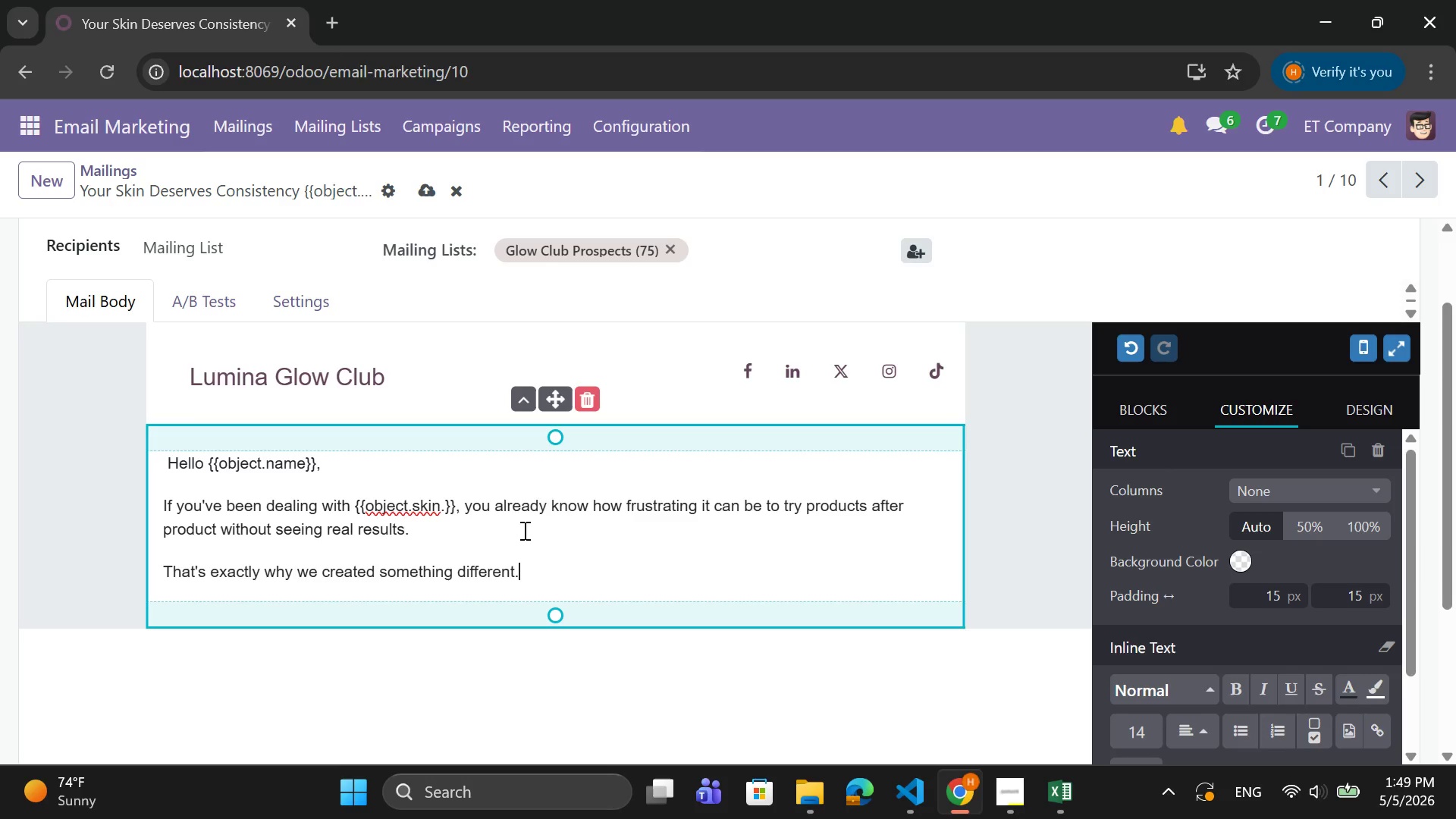 
wait(13.64)
 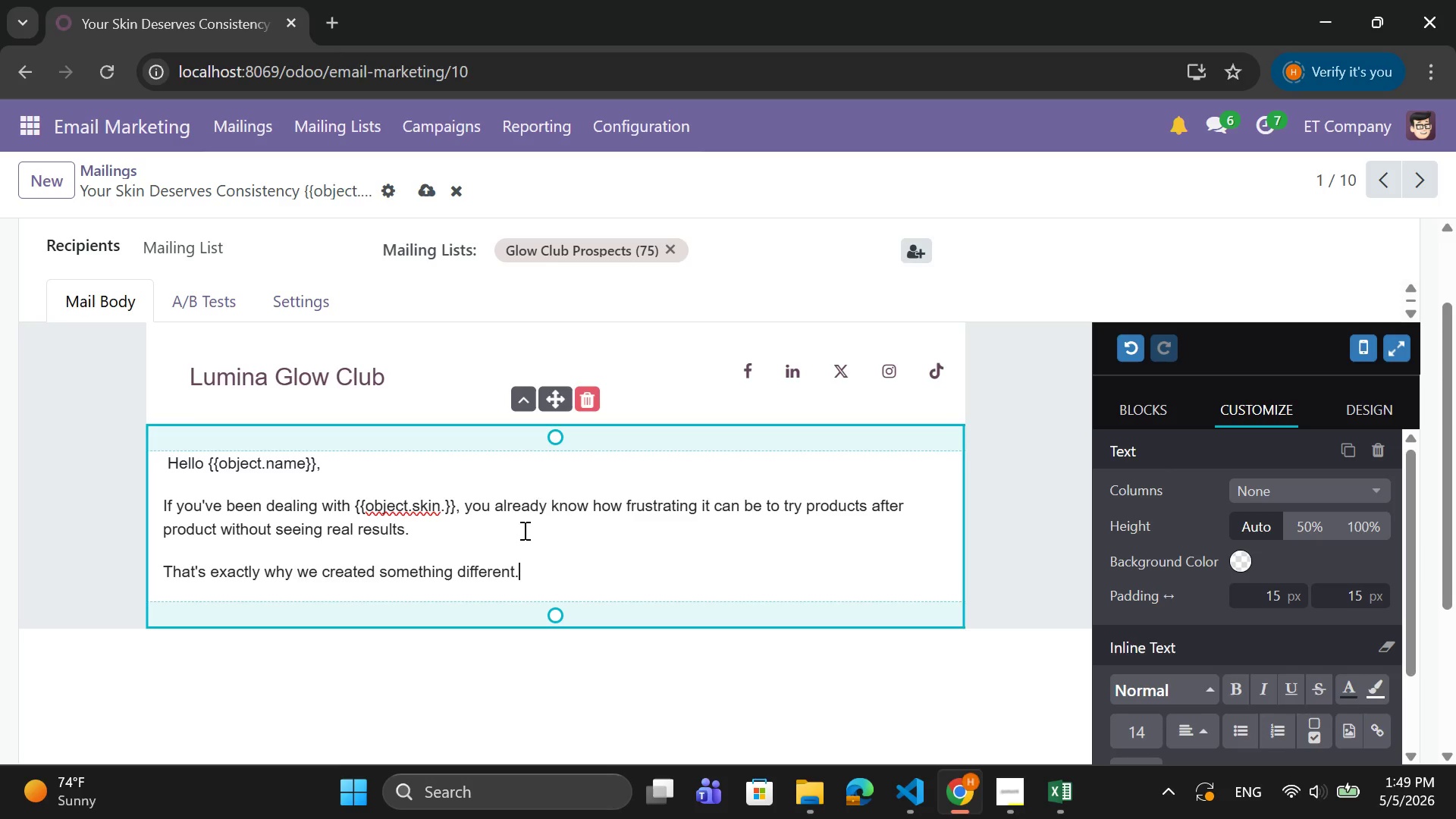 
left_click_drag(start_coordinate=[328, 460], to_coordinate=[167, 466])
 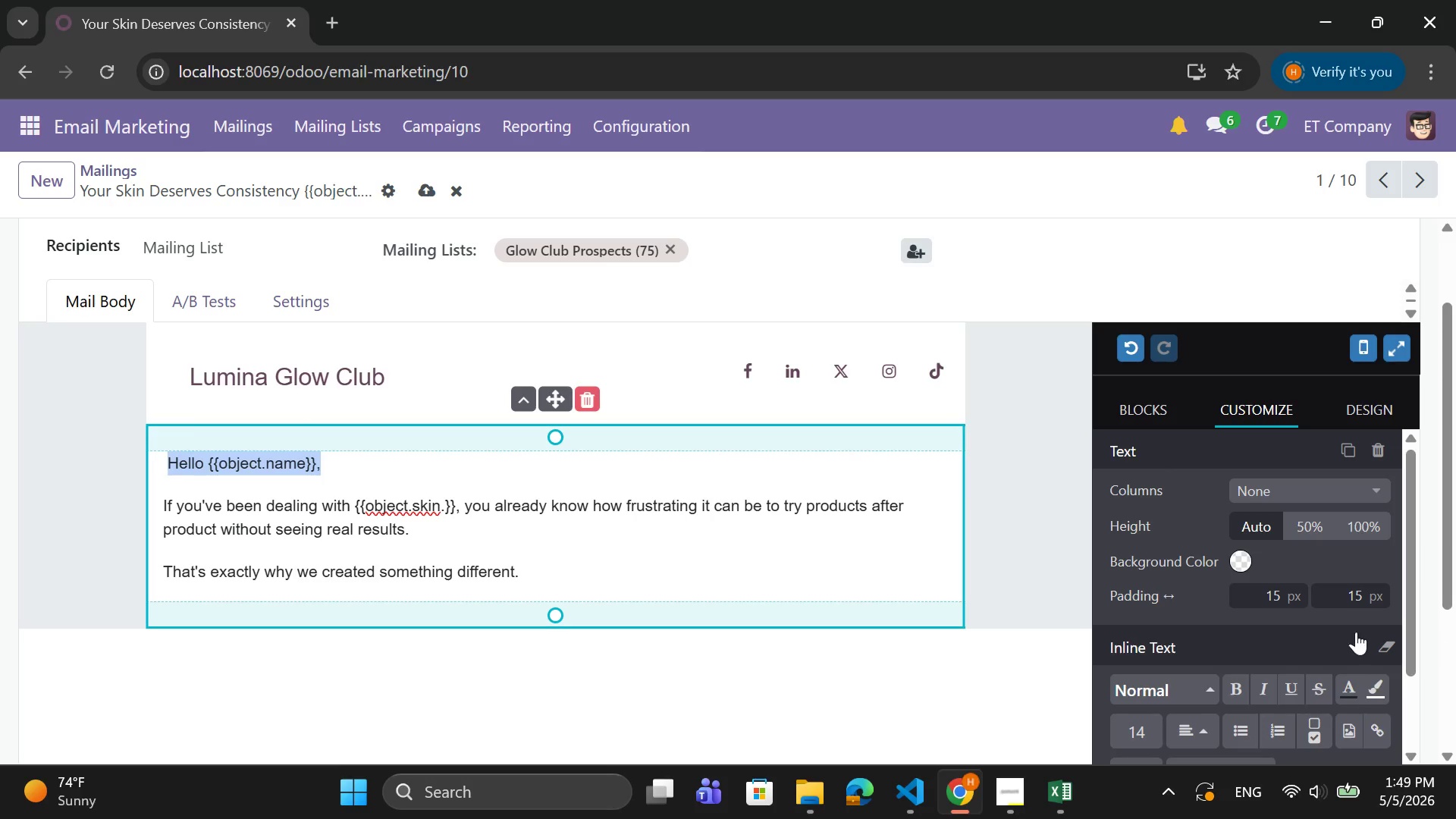 
scroll: coordinate [1332, 634], scroll_direction: down, amount: 4.0
 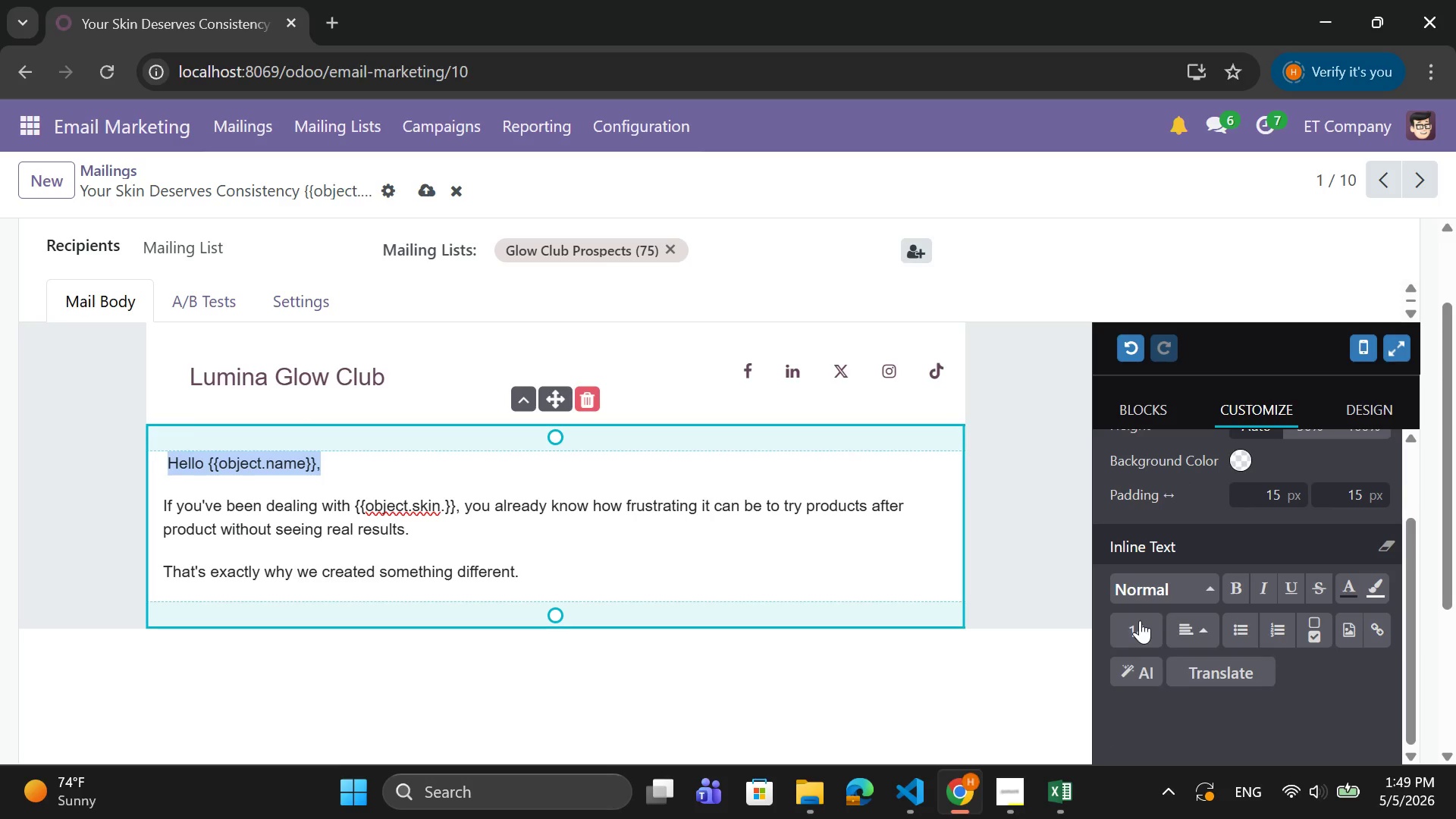 
left_click([1136, 620])
 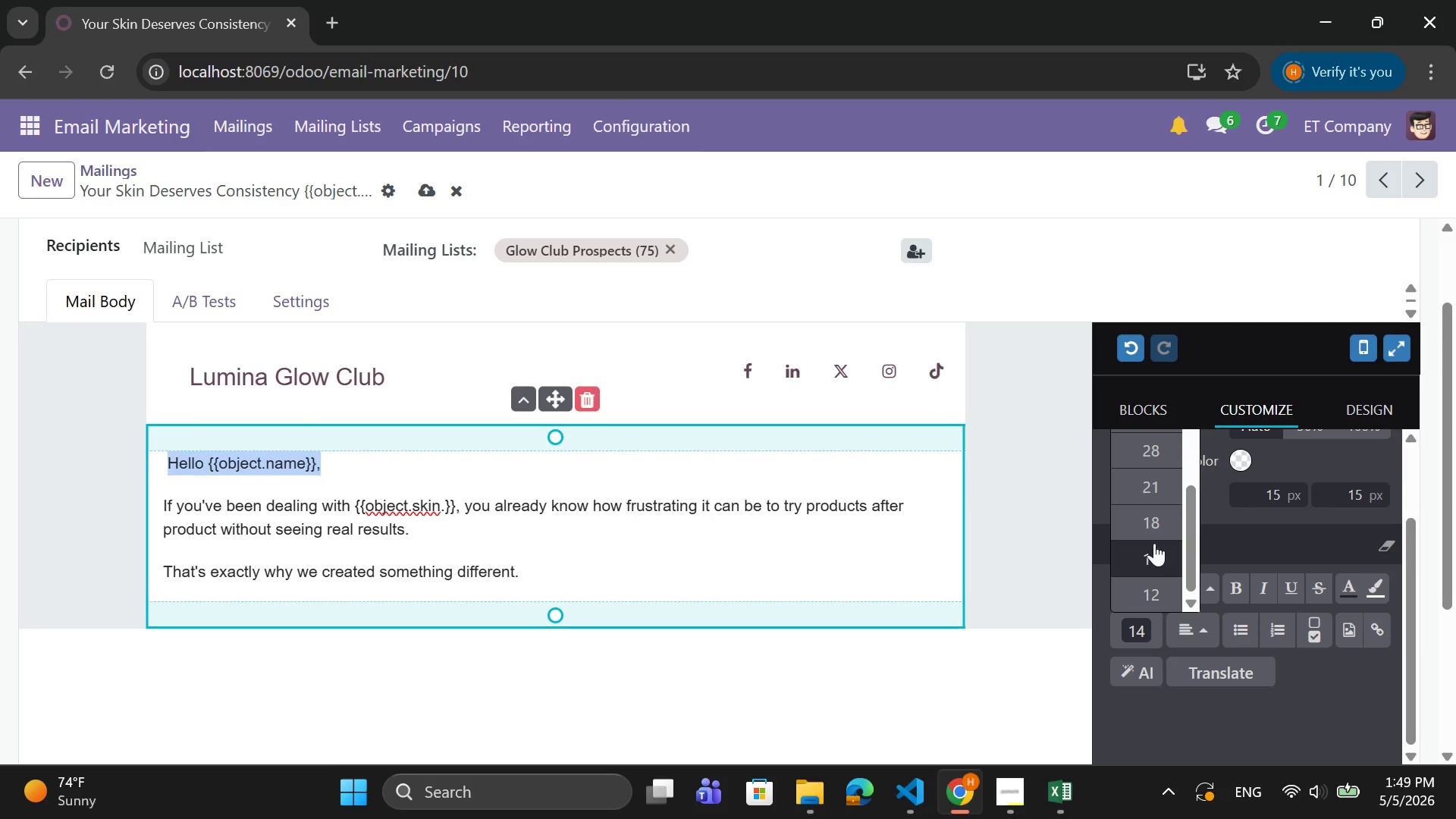 
left_click([1157, 526])
 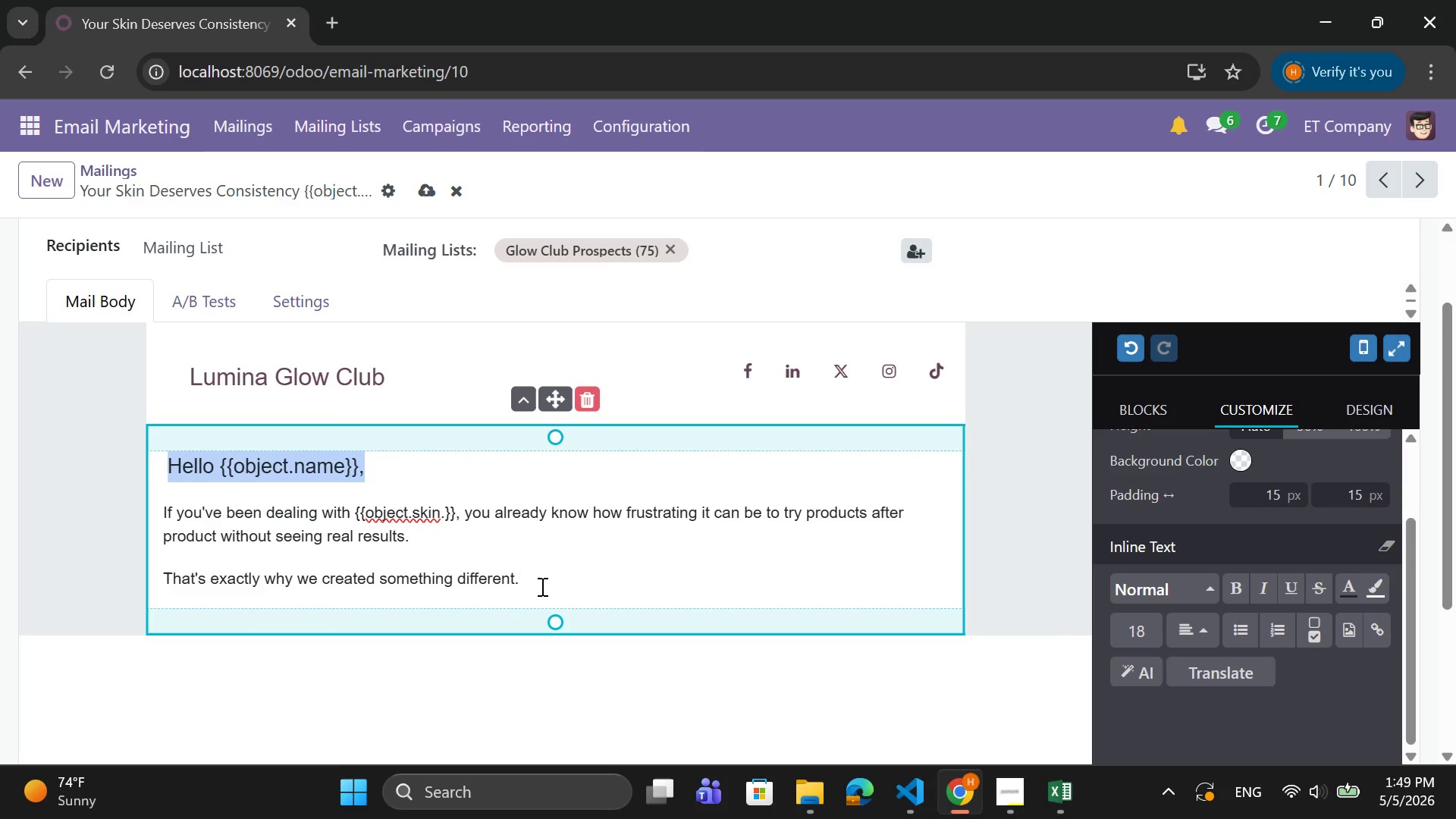 
left_click_drag(start_coordinate=[542, 584], to_coordinate=[154, 498])
 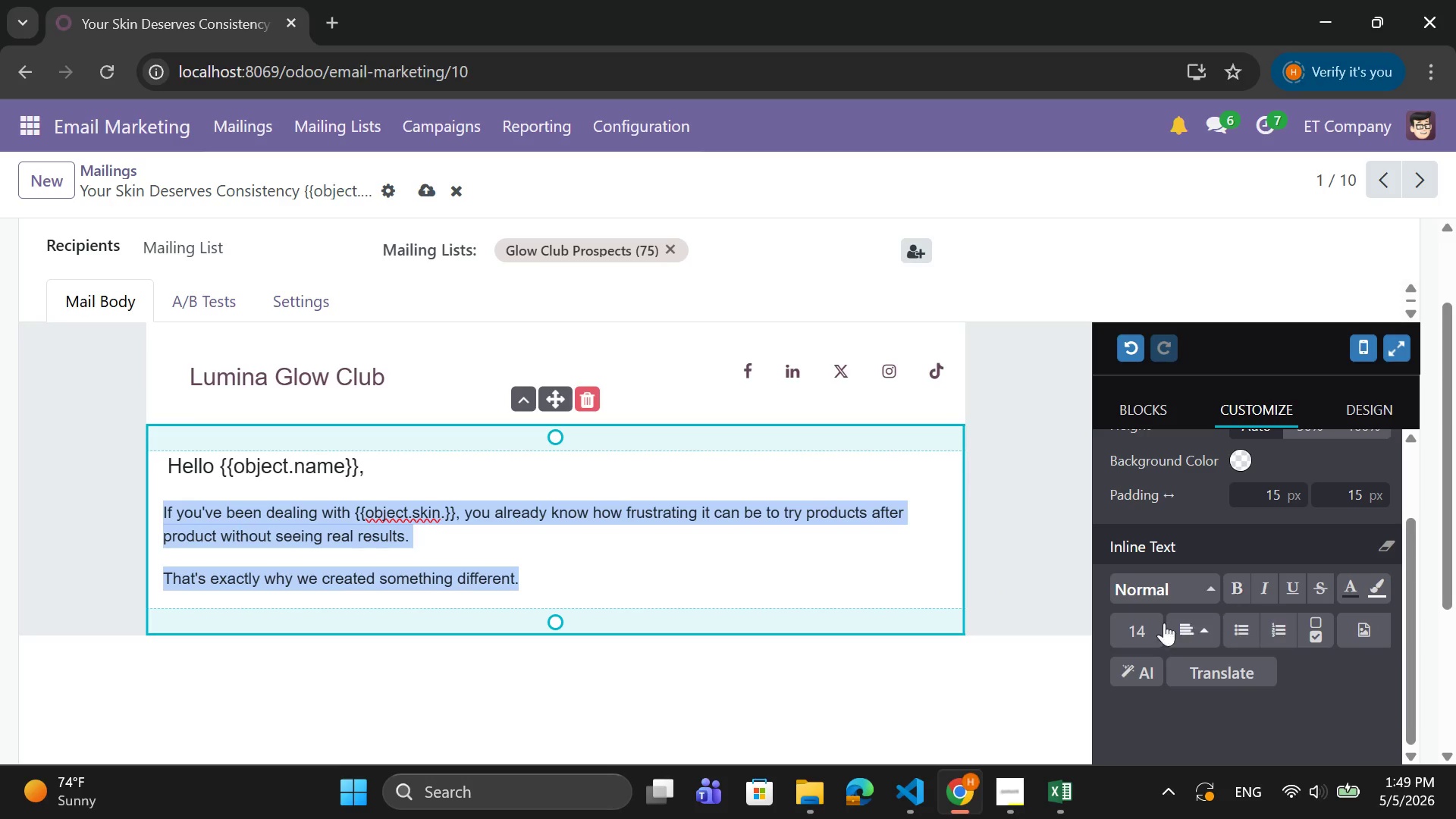 
left_click([1126, 624])
 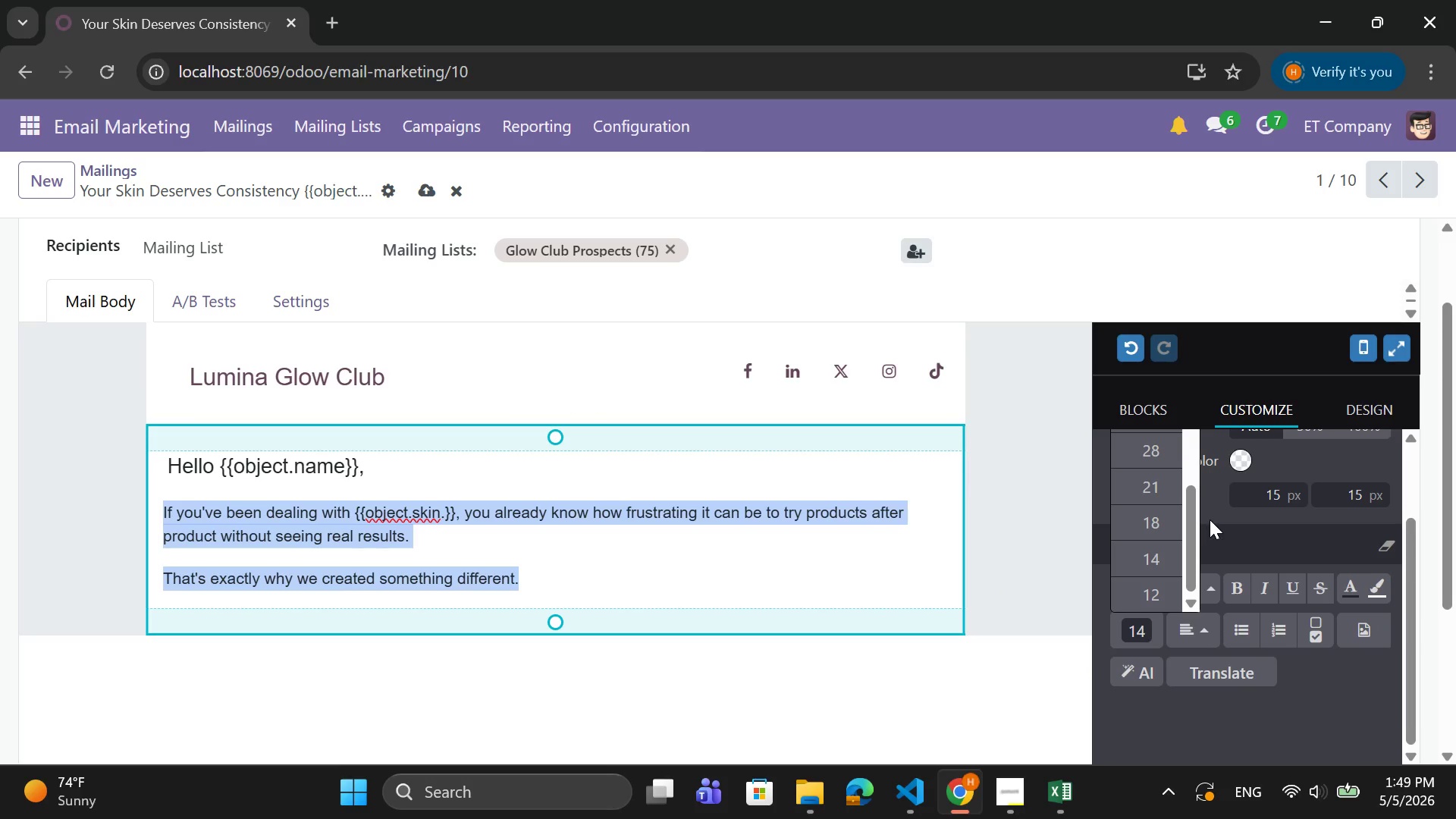 
type(16)
 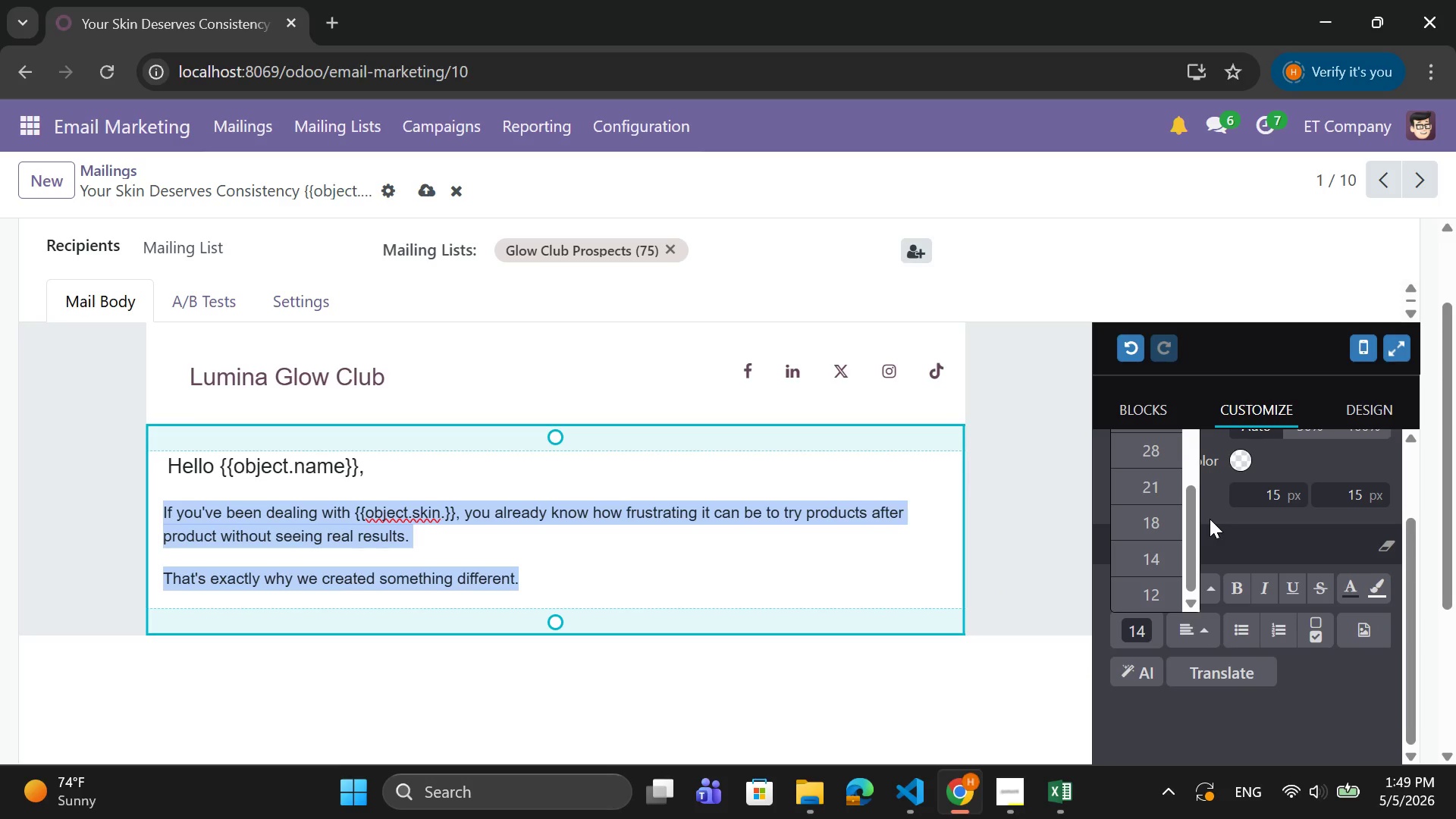 
key(Enter)
 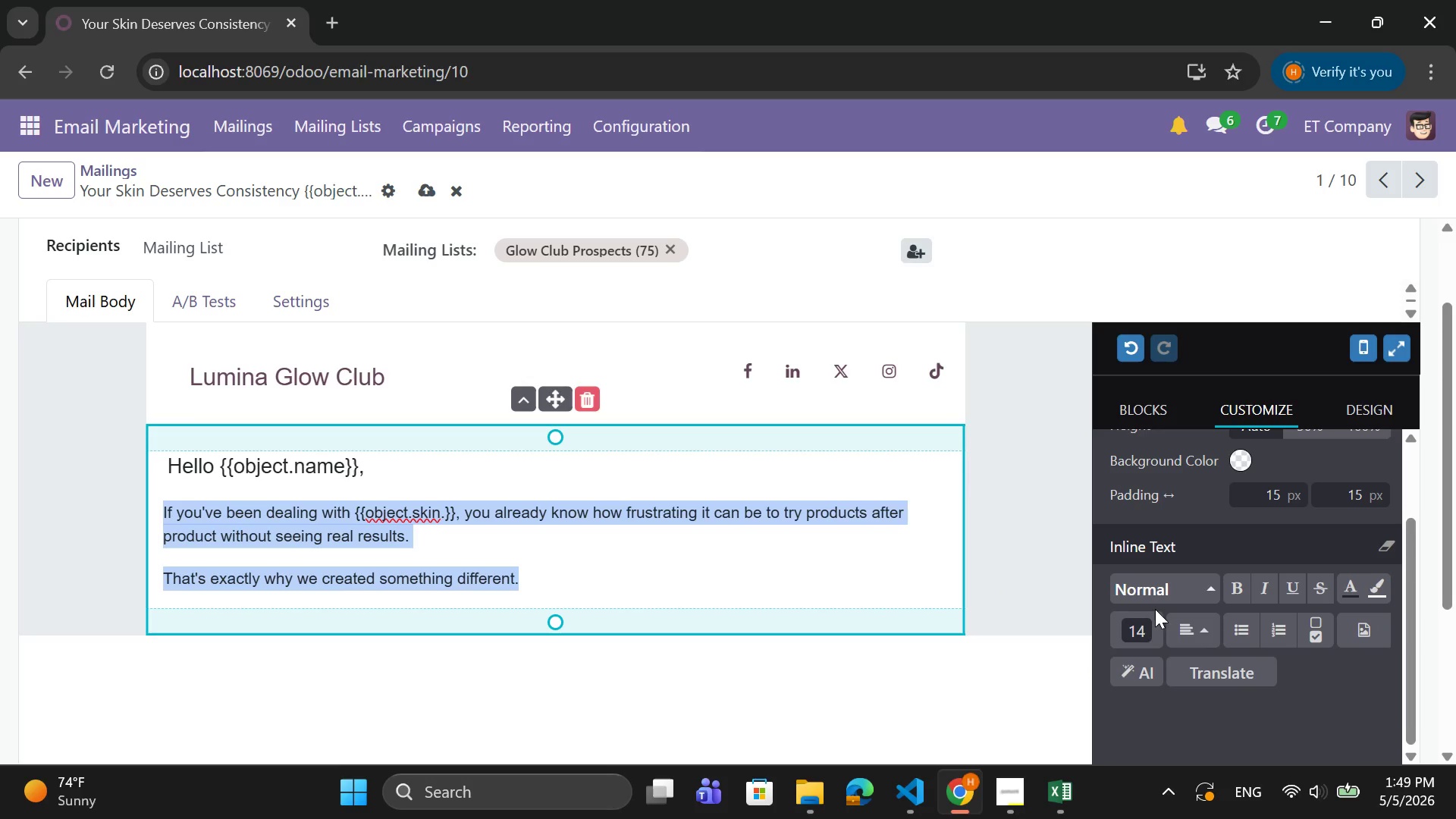 
left_click([1147, 623])
 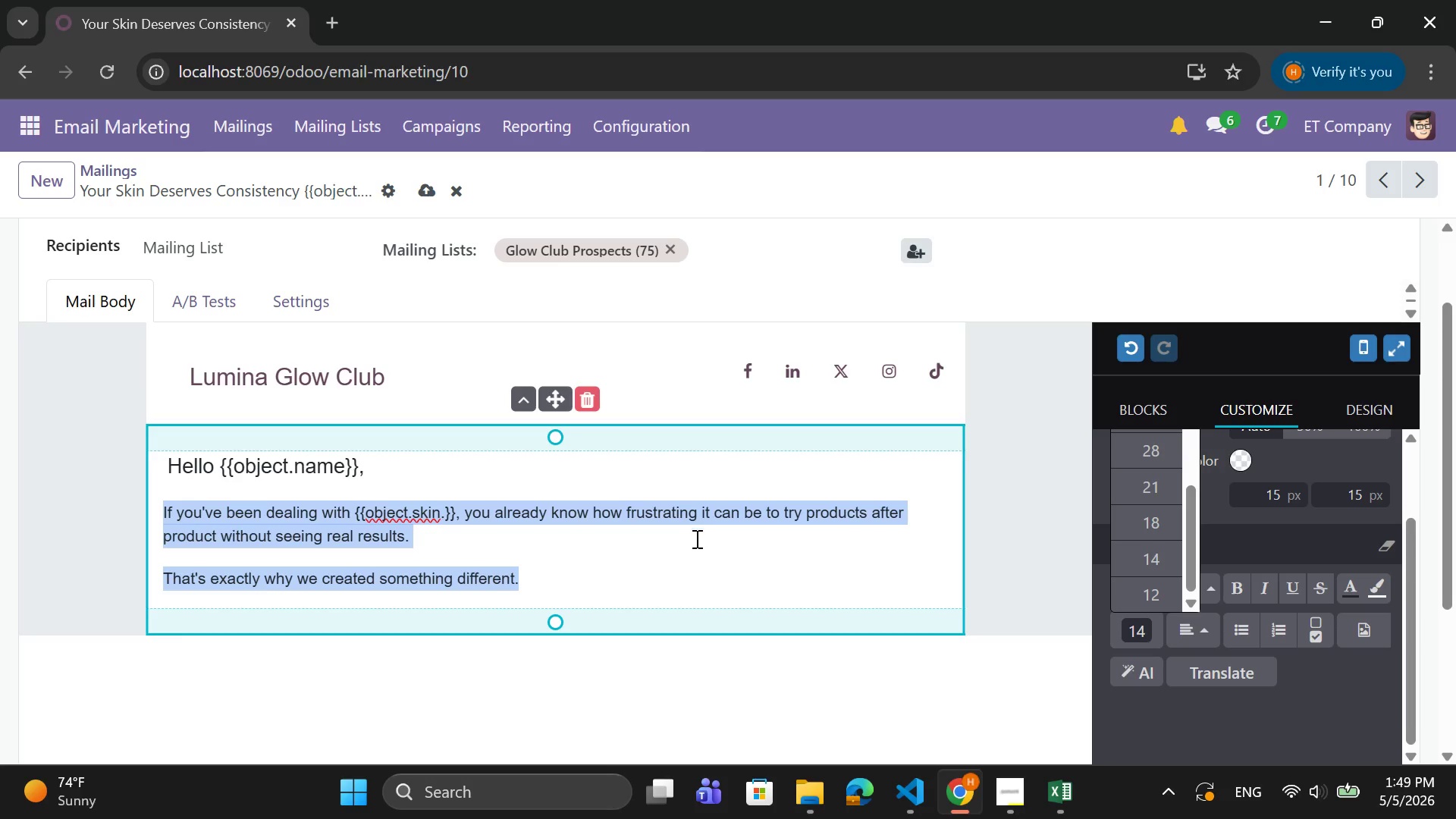 
left_click([695, 539])
 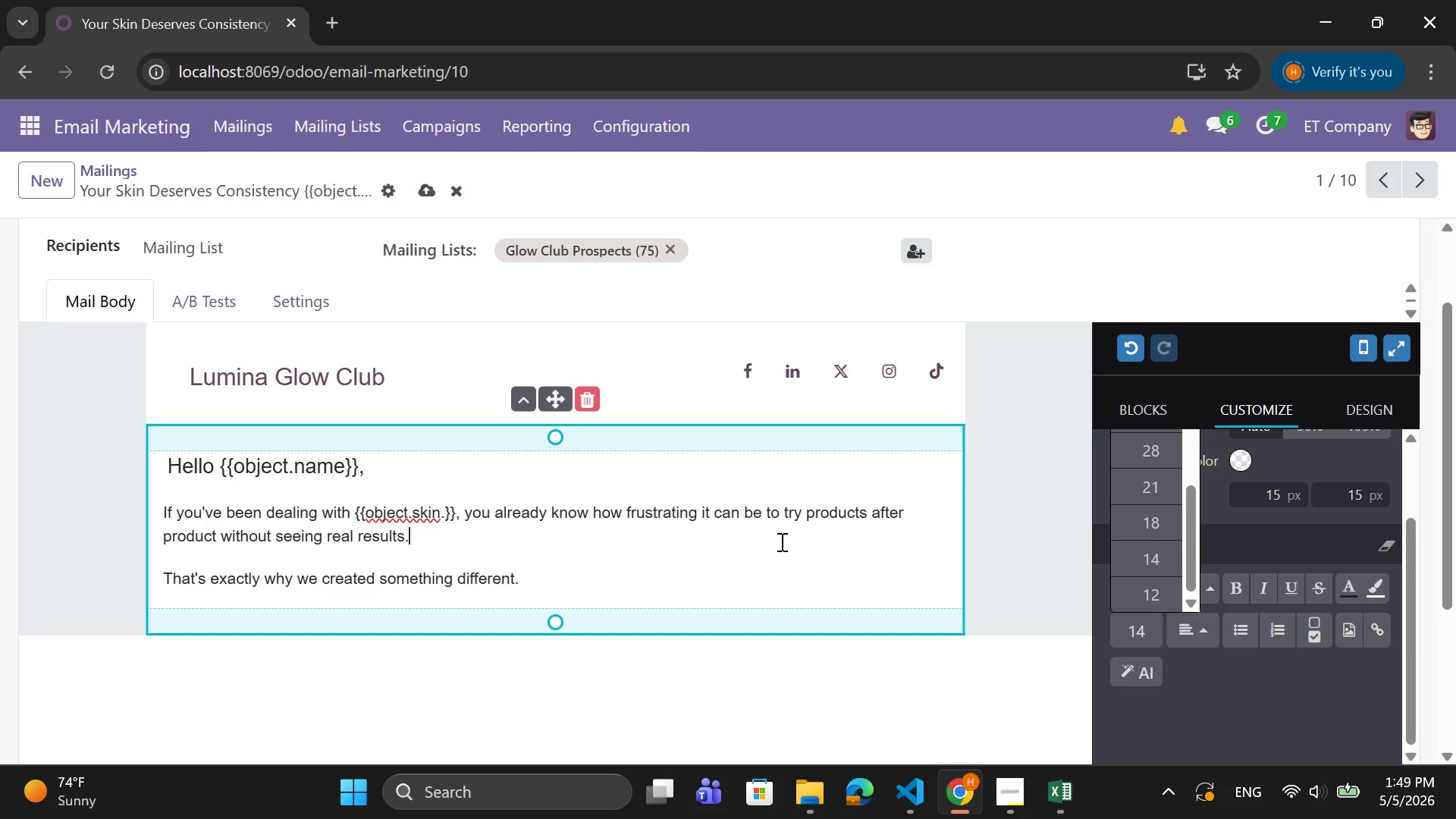 
left_click([738, 574])
 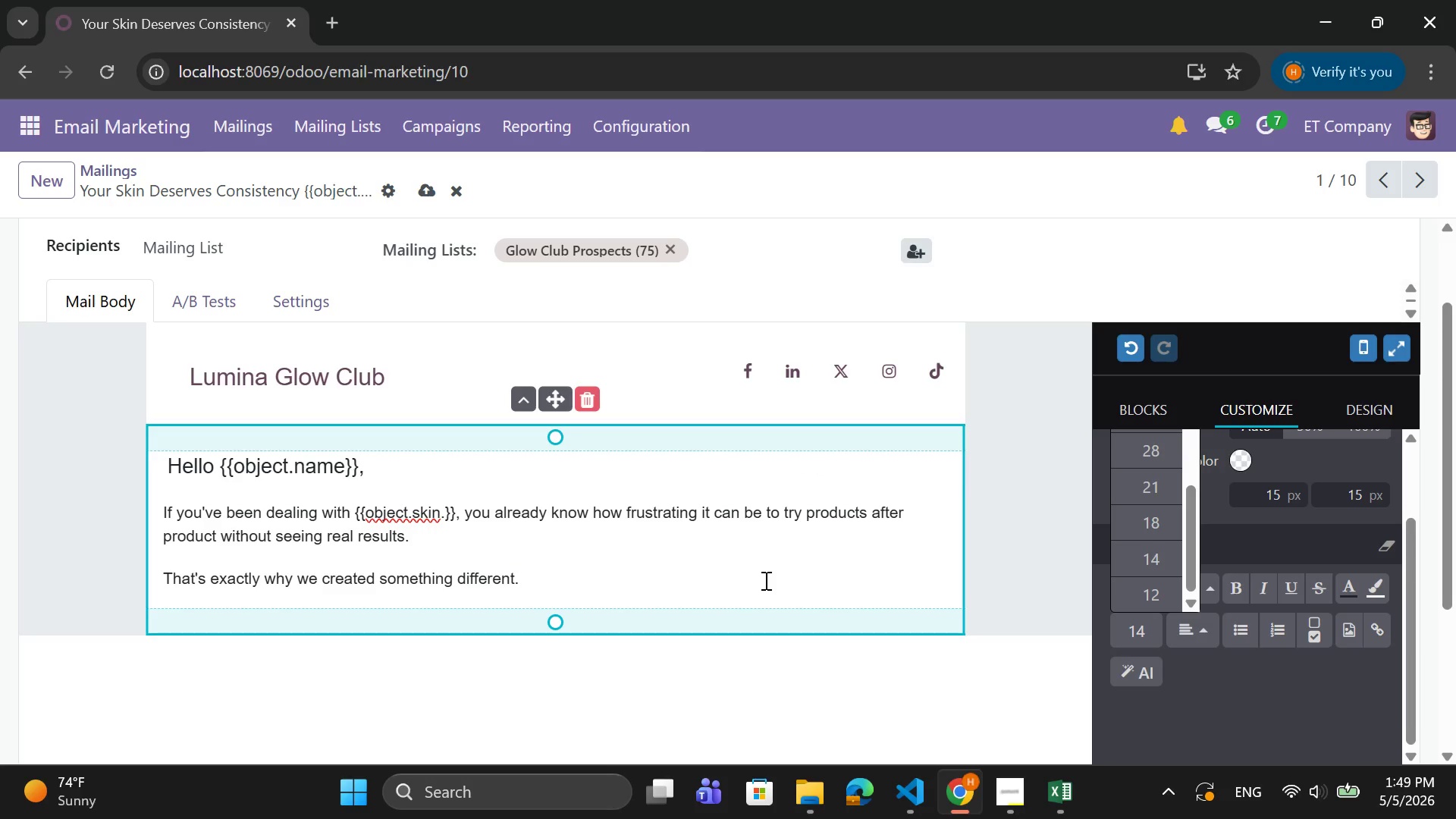 
key(Enter)
 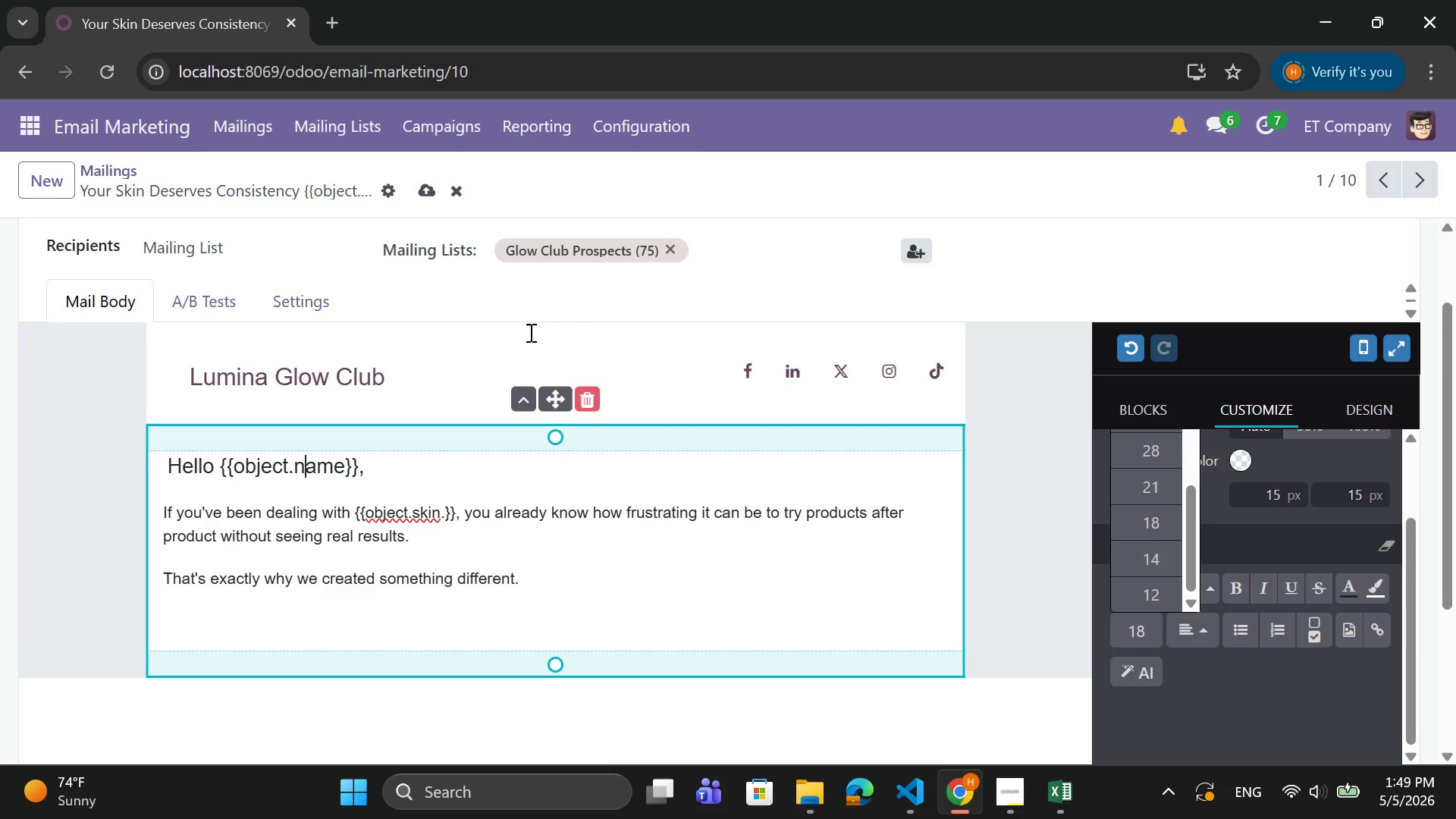 
wait(9.58)
 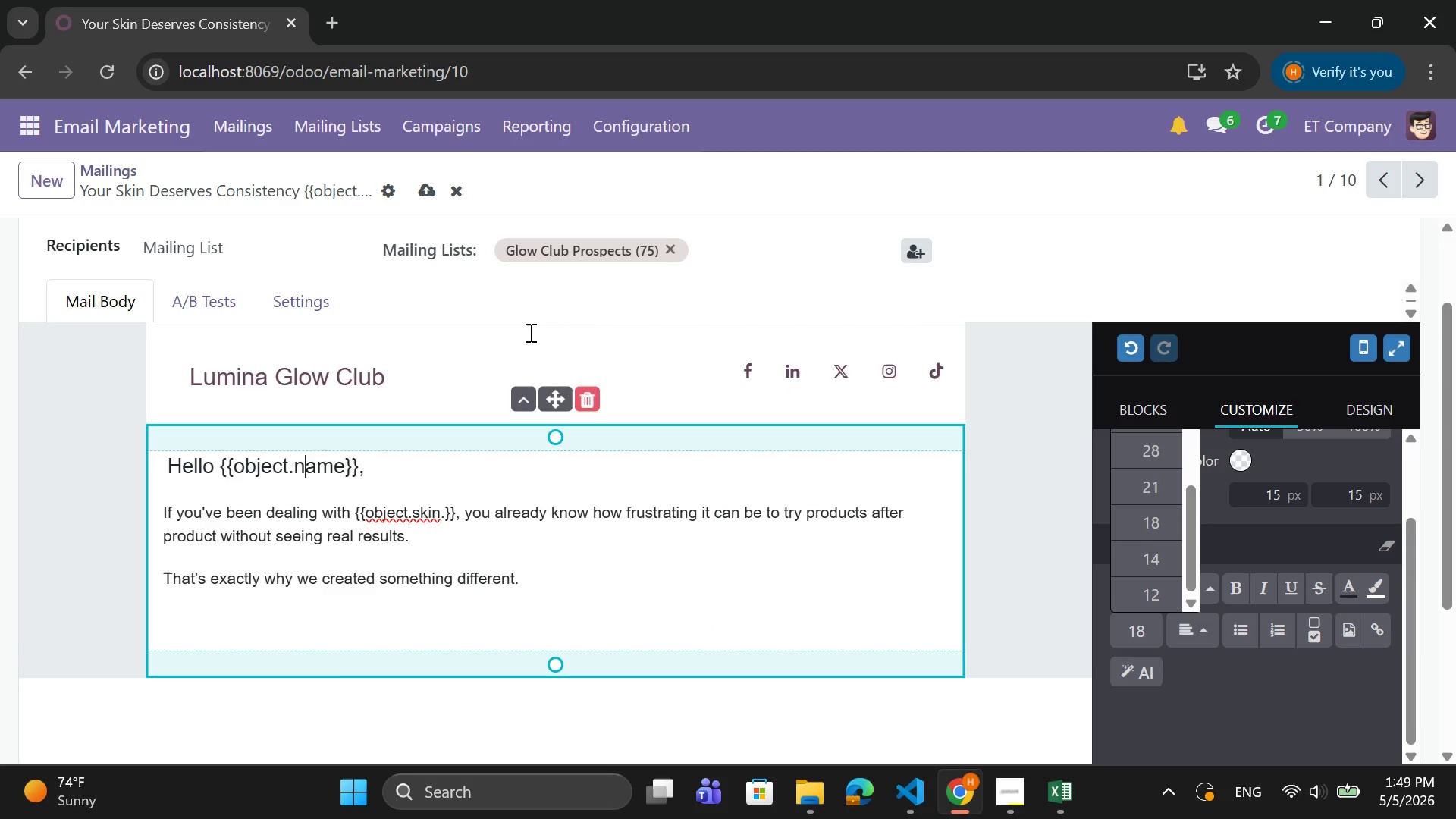 
left_click([517, 564])
 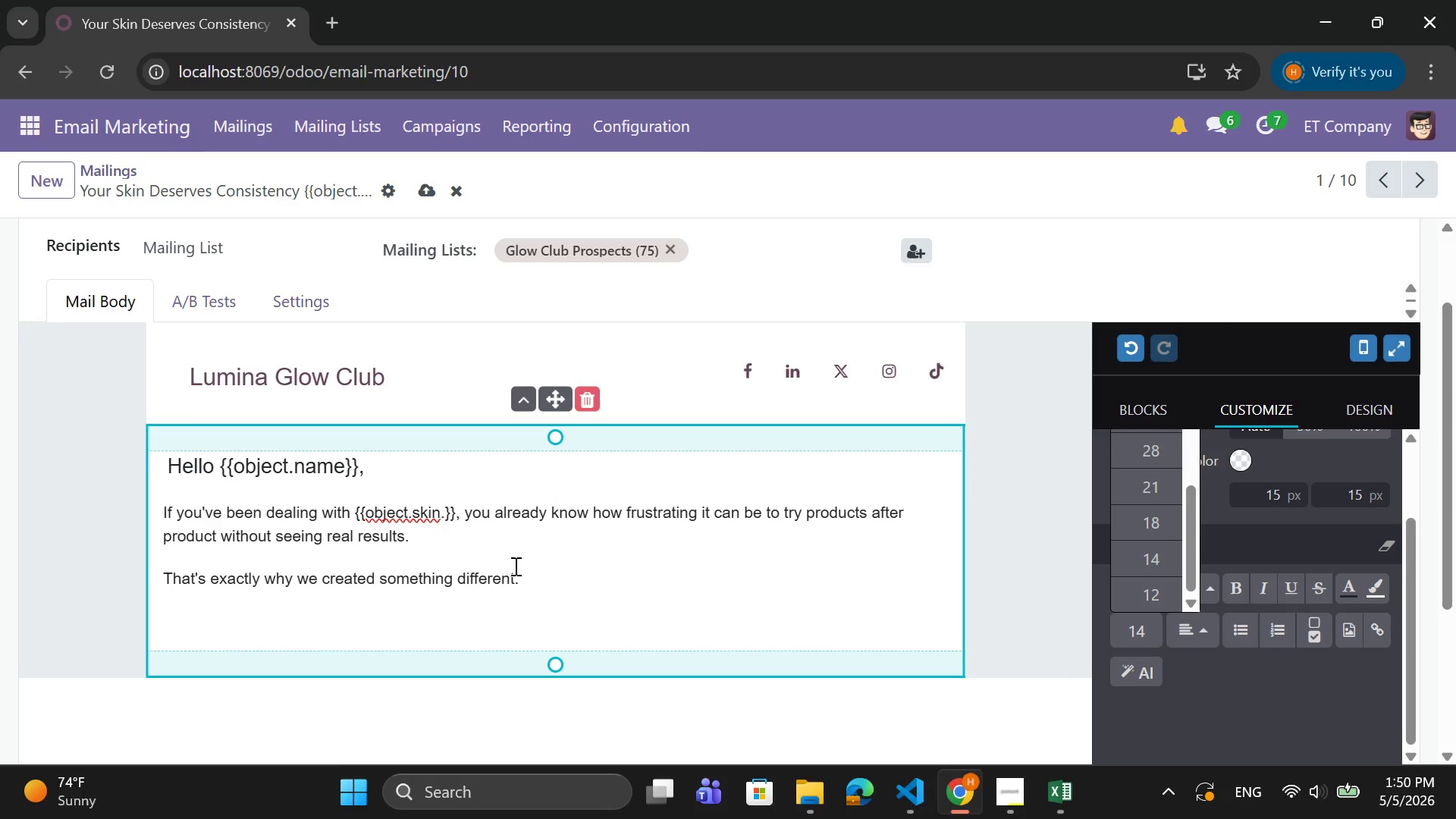 
key(Enter)
 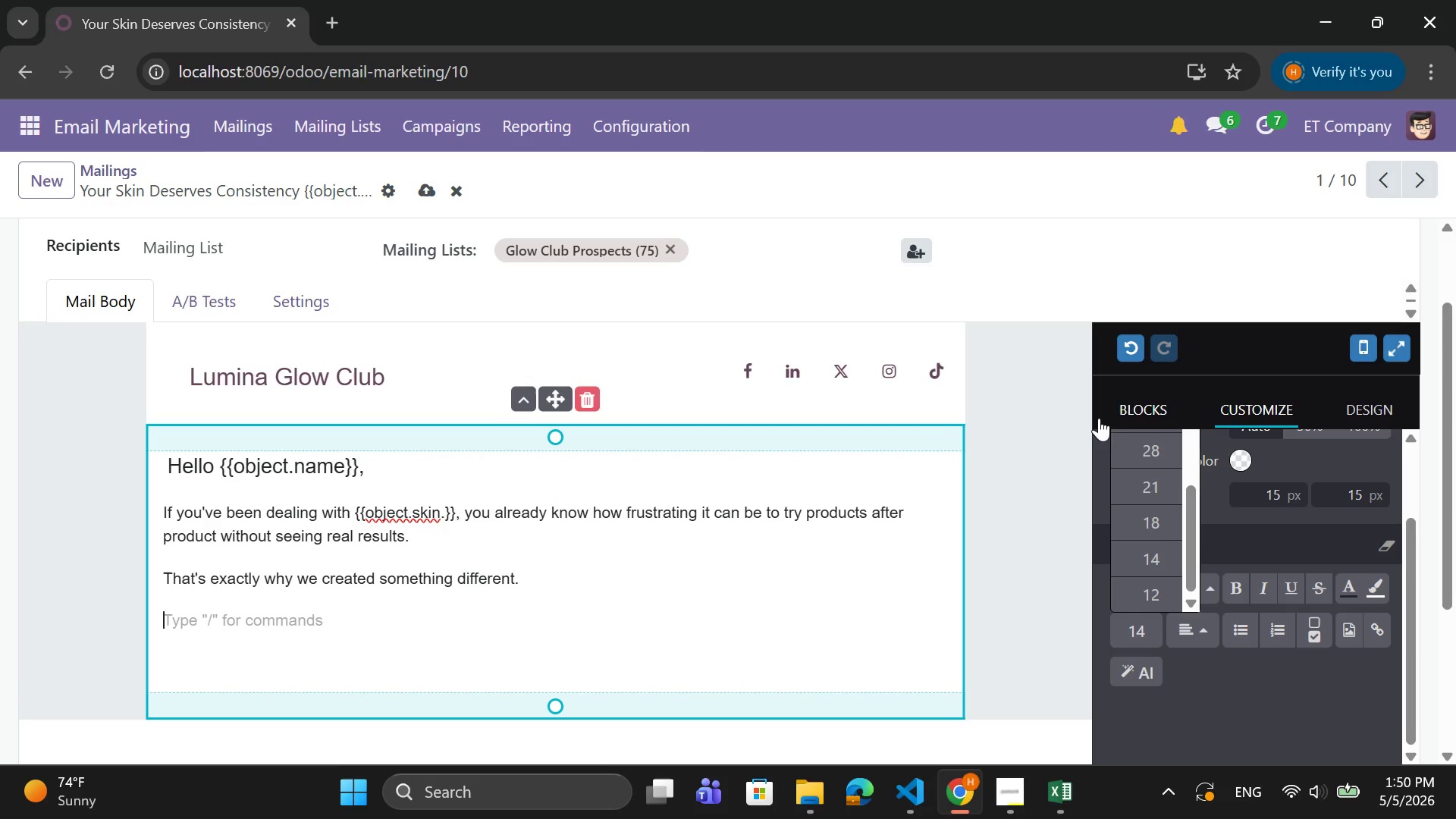 
scroll: coordinate [1235, 576], scroll_direction: down, amount: 2.0
 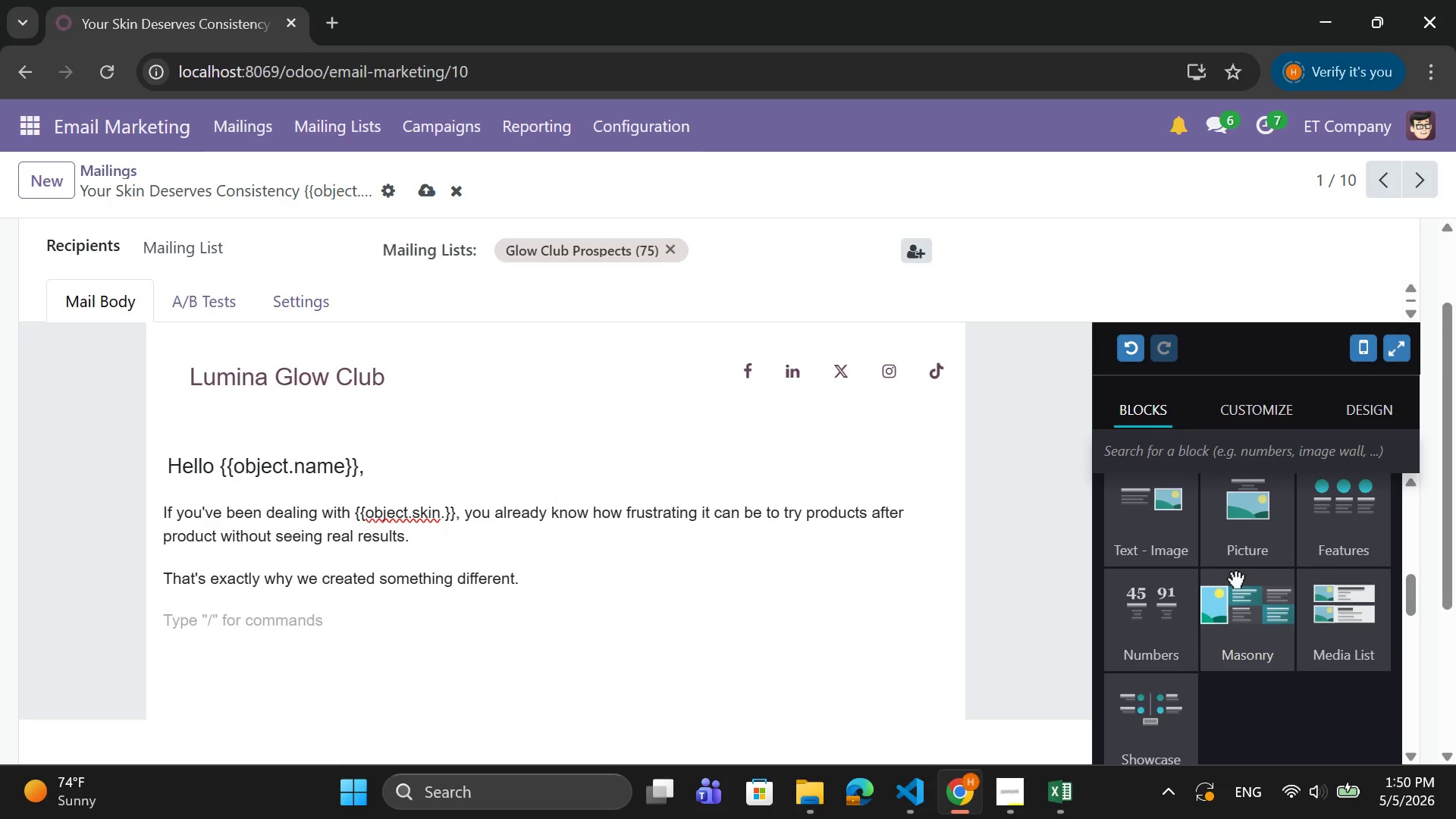 
scroll: coordinate [1235, 576], scroll_direction: up, amount: 1.0
 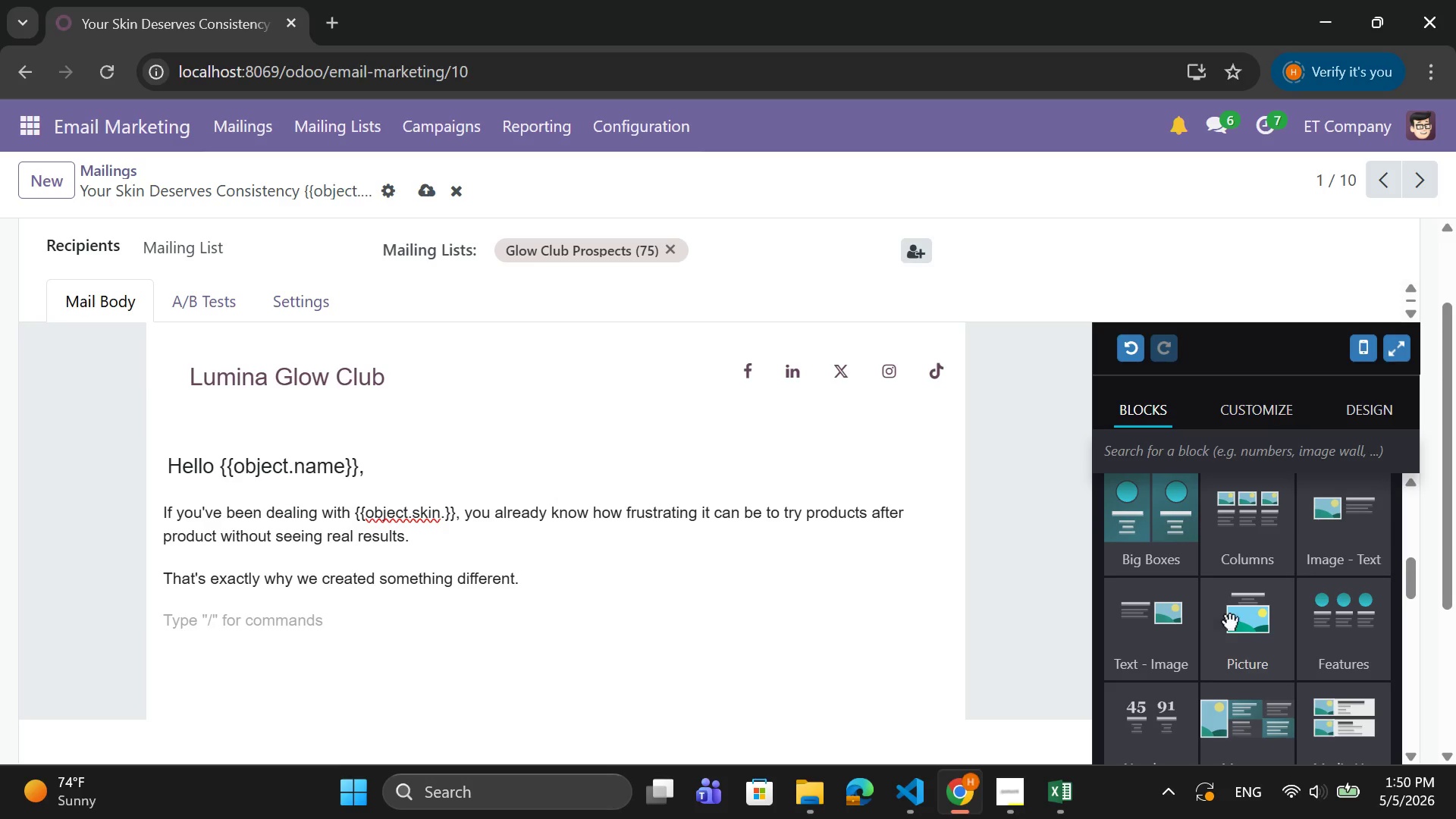 
left_click([1249, 617])
 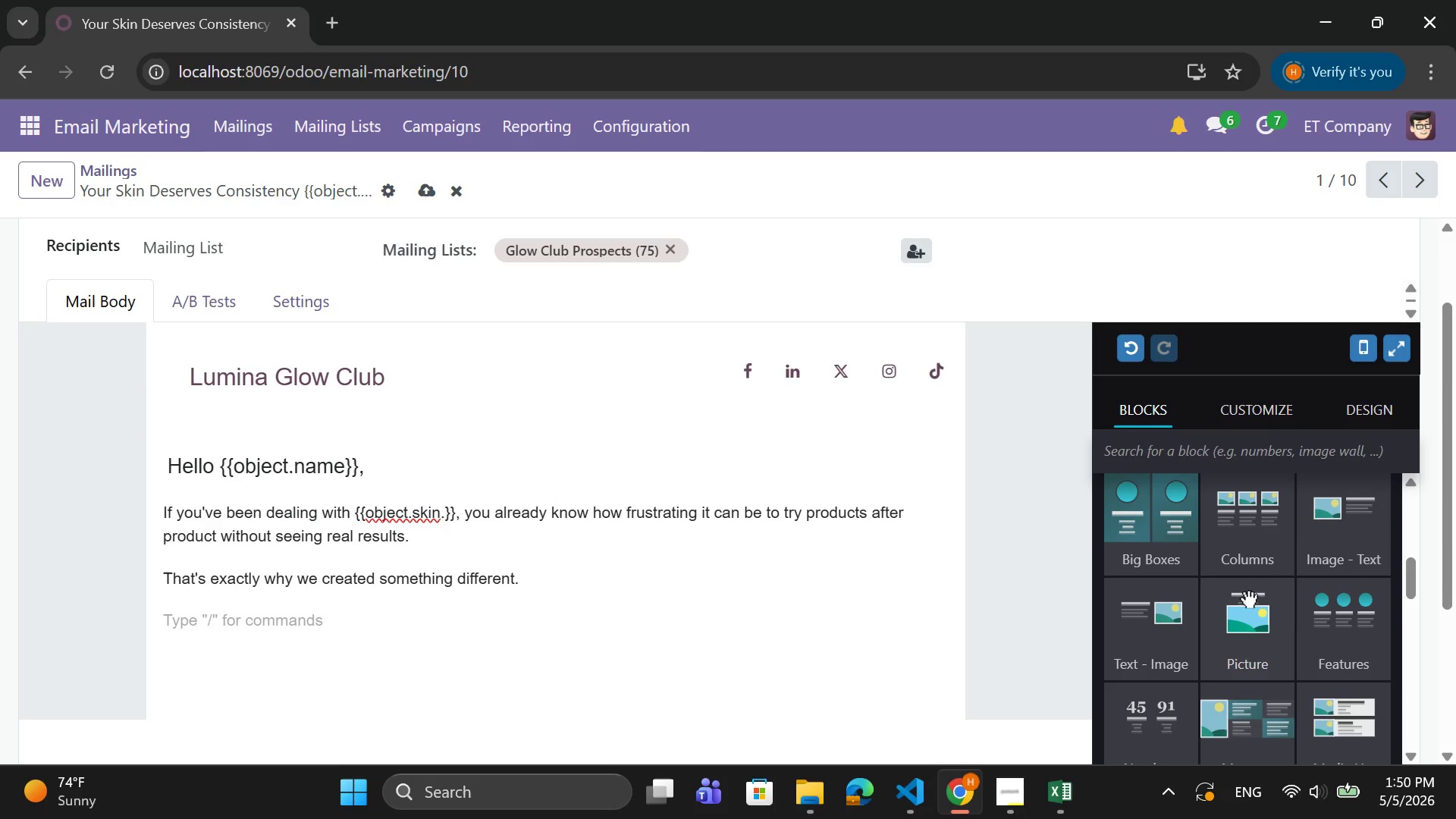 
left_click([1249, 620])
 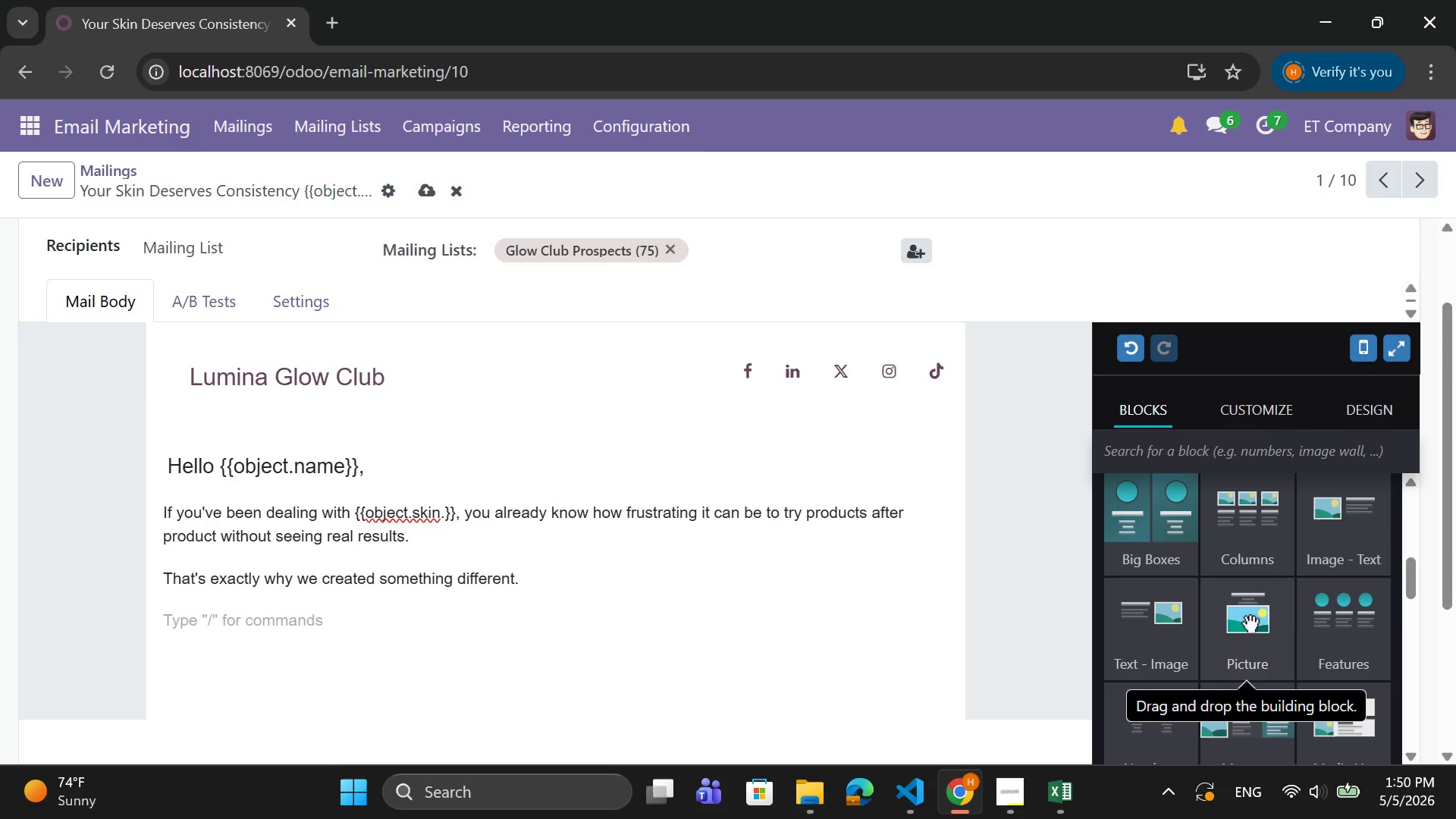 
left_click_drag(start_coordinate=[1249, 620], to_coordinate=[874, 652])
 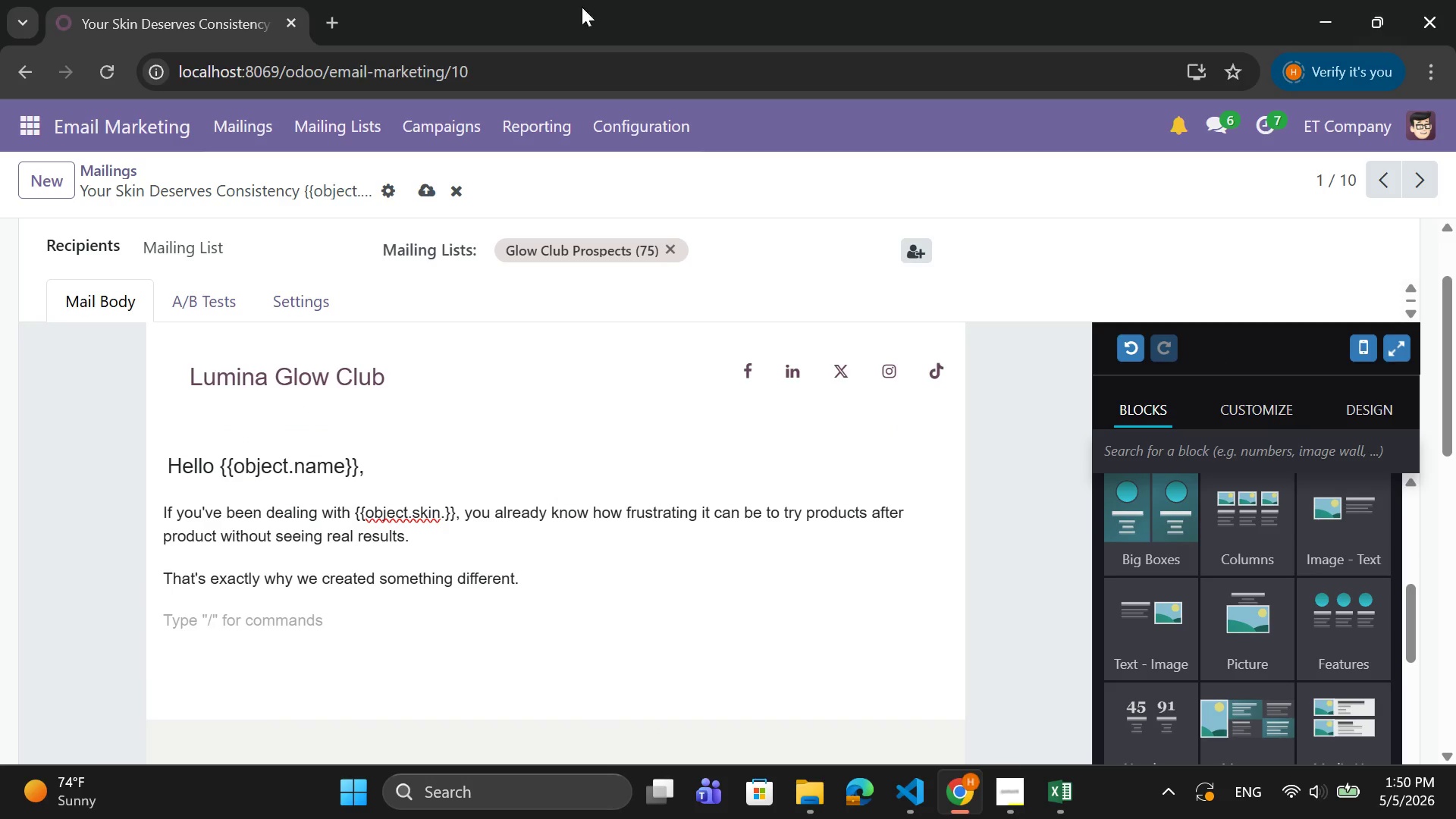 
scroll: coordinate [717, 690], scroll_direction: down, amount: 4.0
 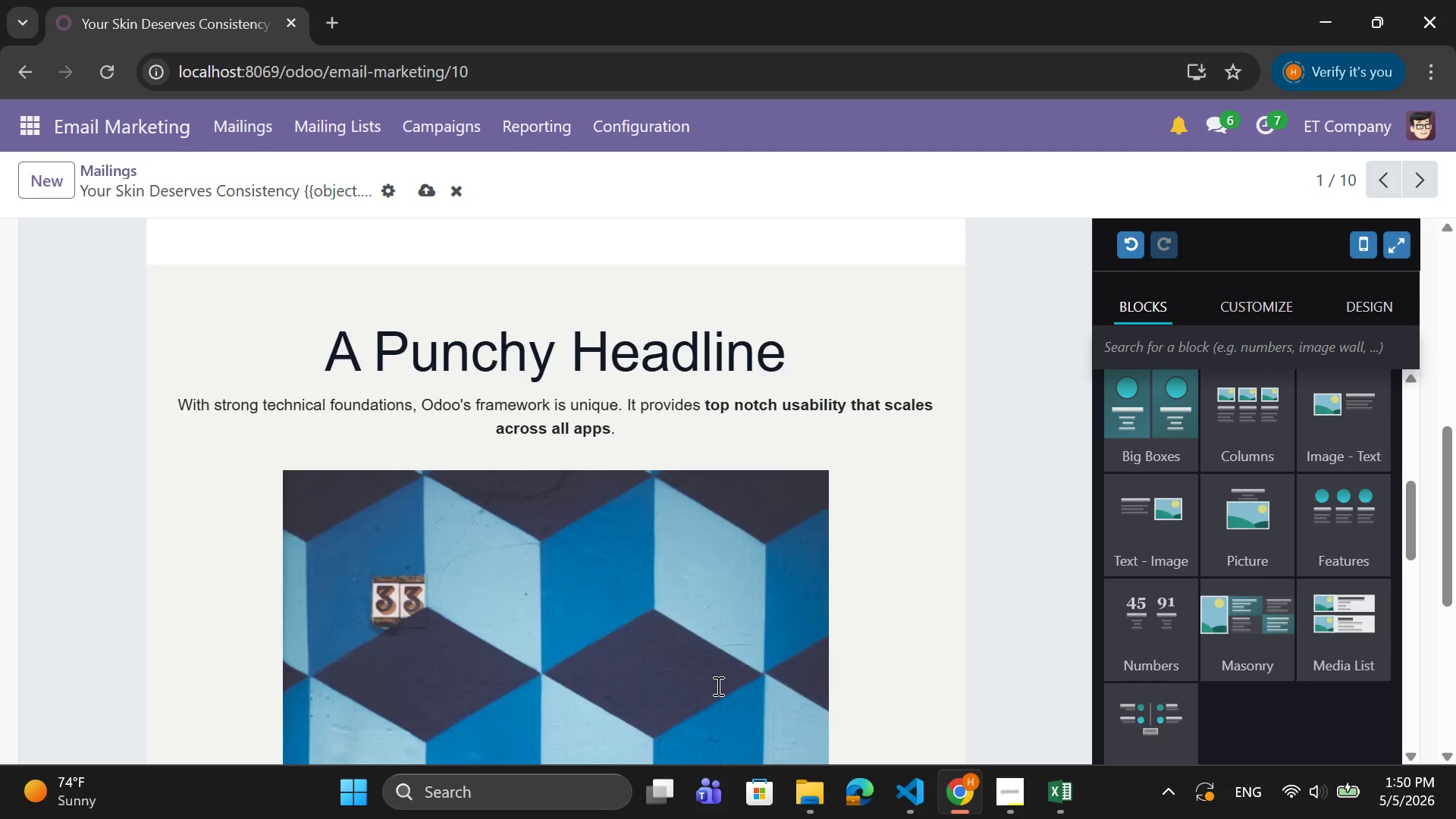 
scroll: coordinate [717, 686], scroll_direction: up, amount: 3.0
 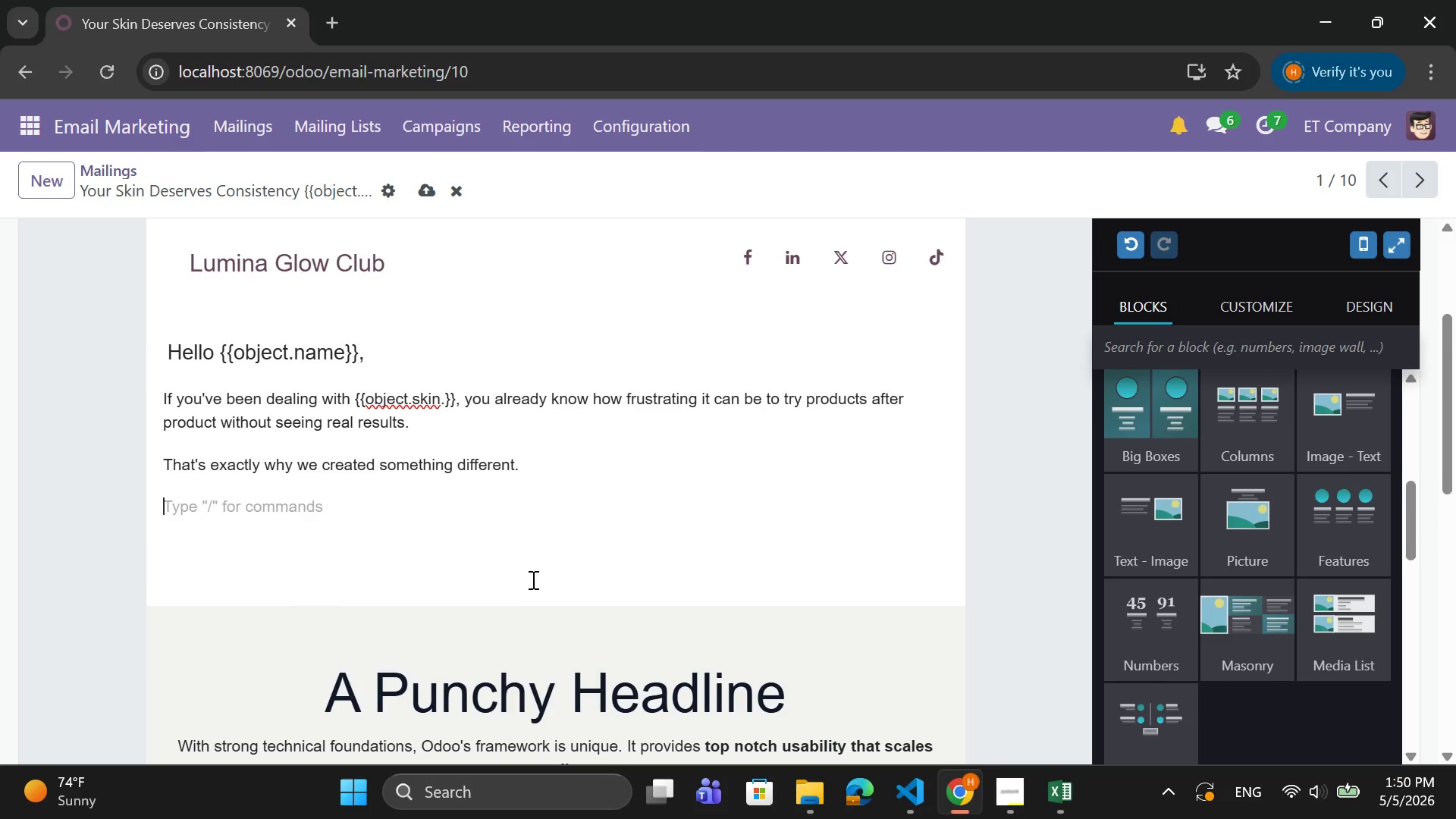 
scroll: coordinate [585, 621], scroll_direction: down, amount: 3.0
 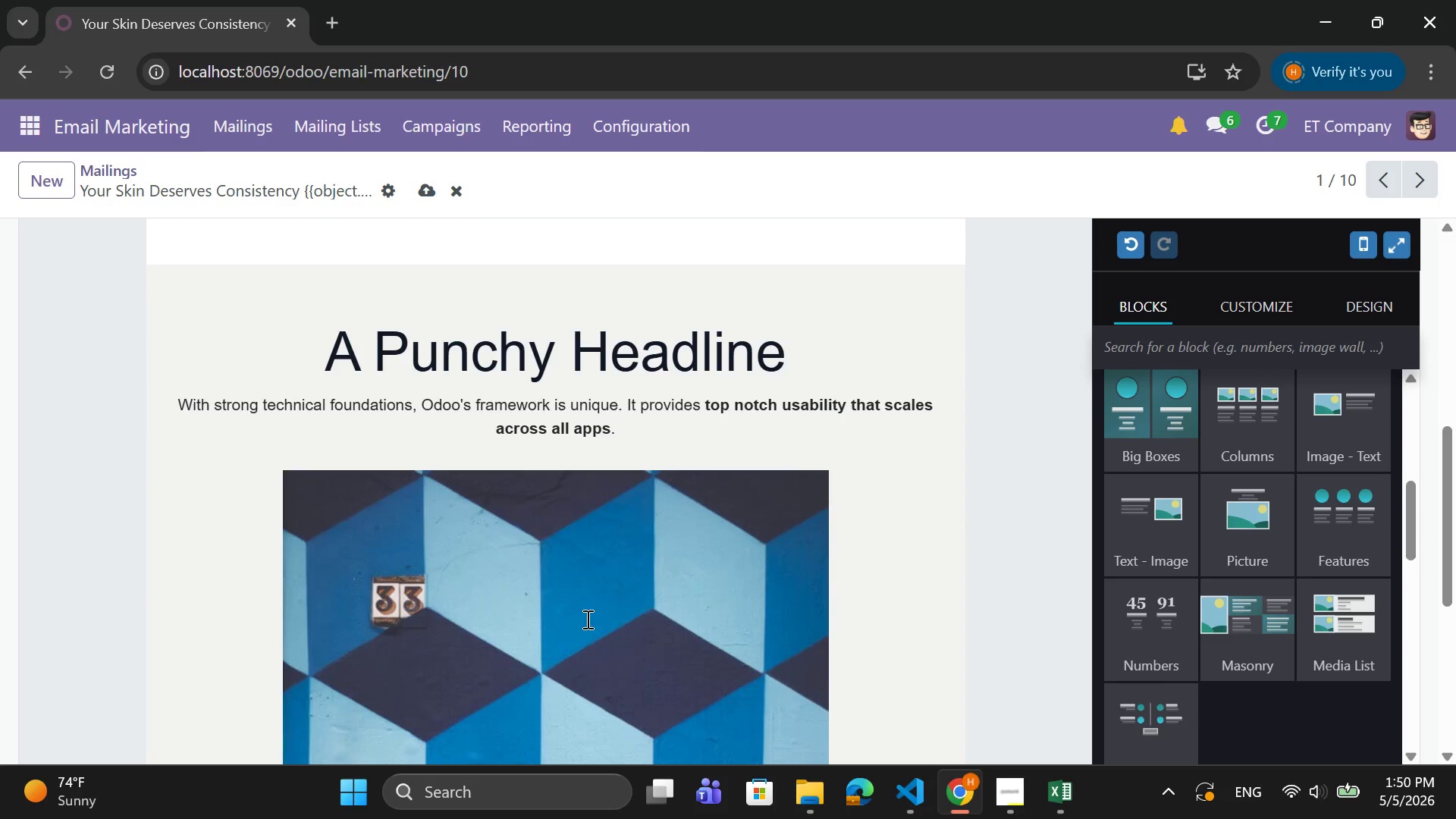 
double_click([586, 617])
 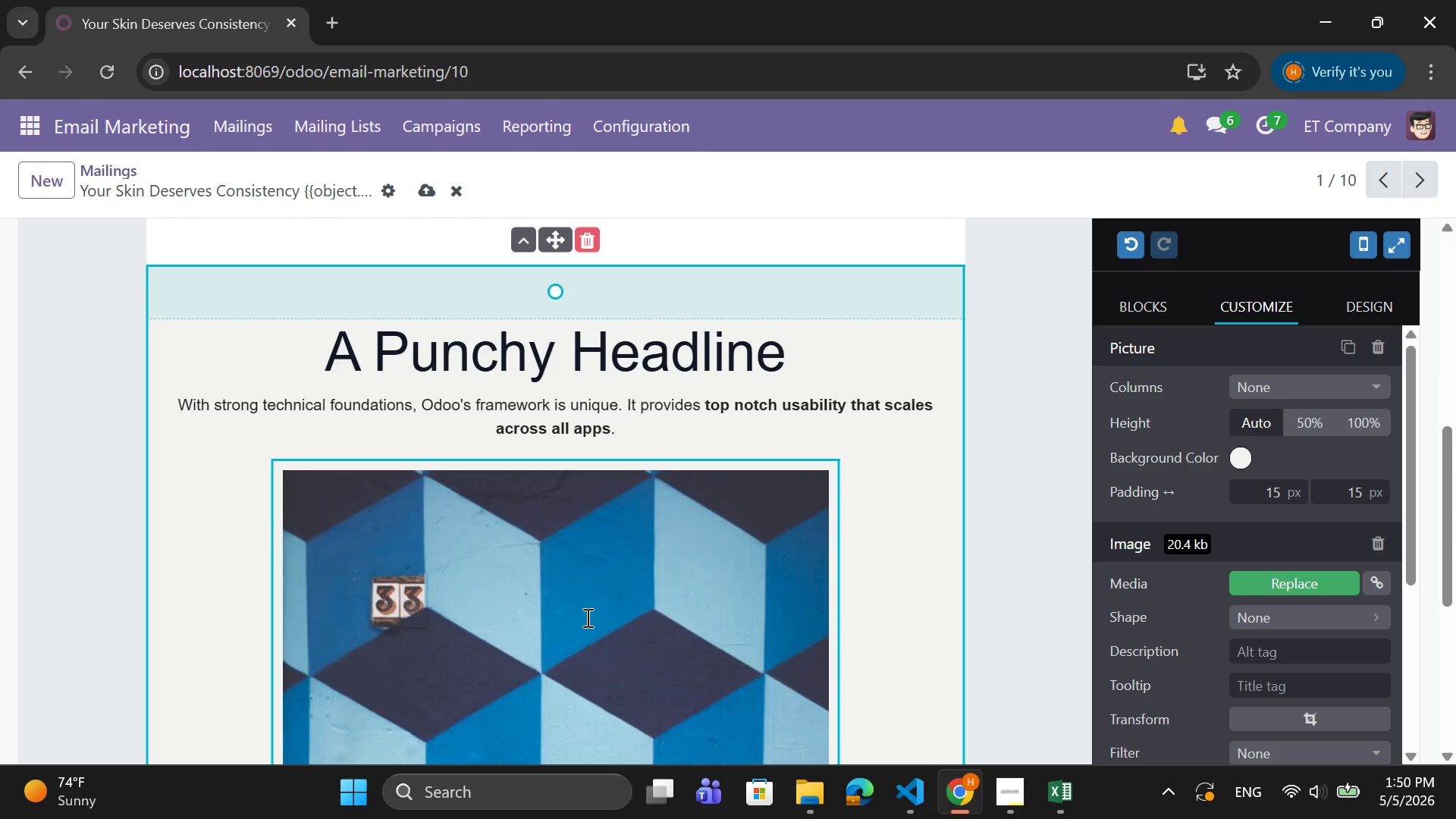 
double_click([586, 617])
 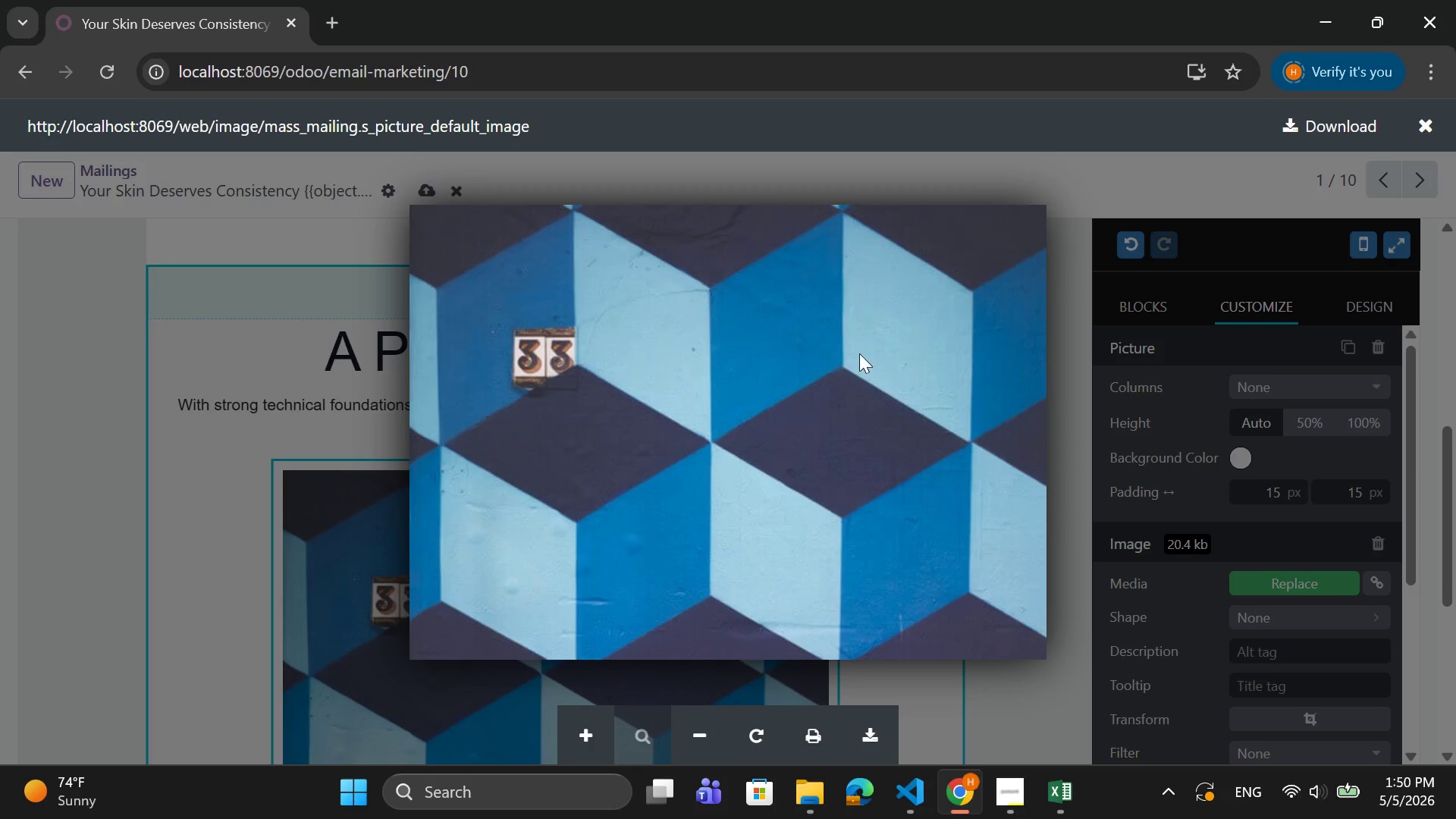 
left_click([871, 350])
 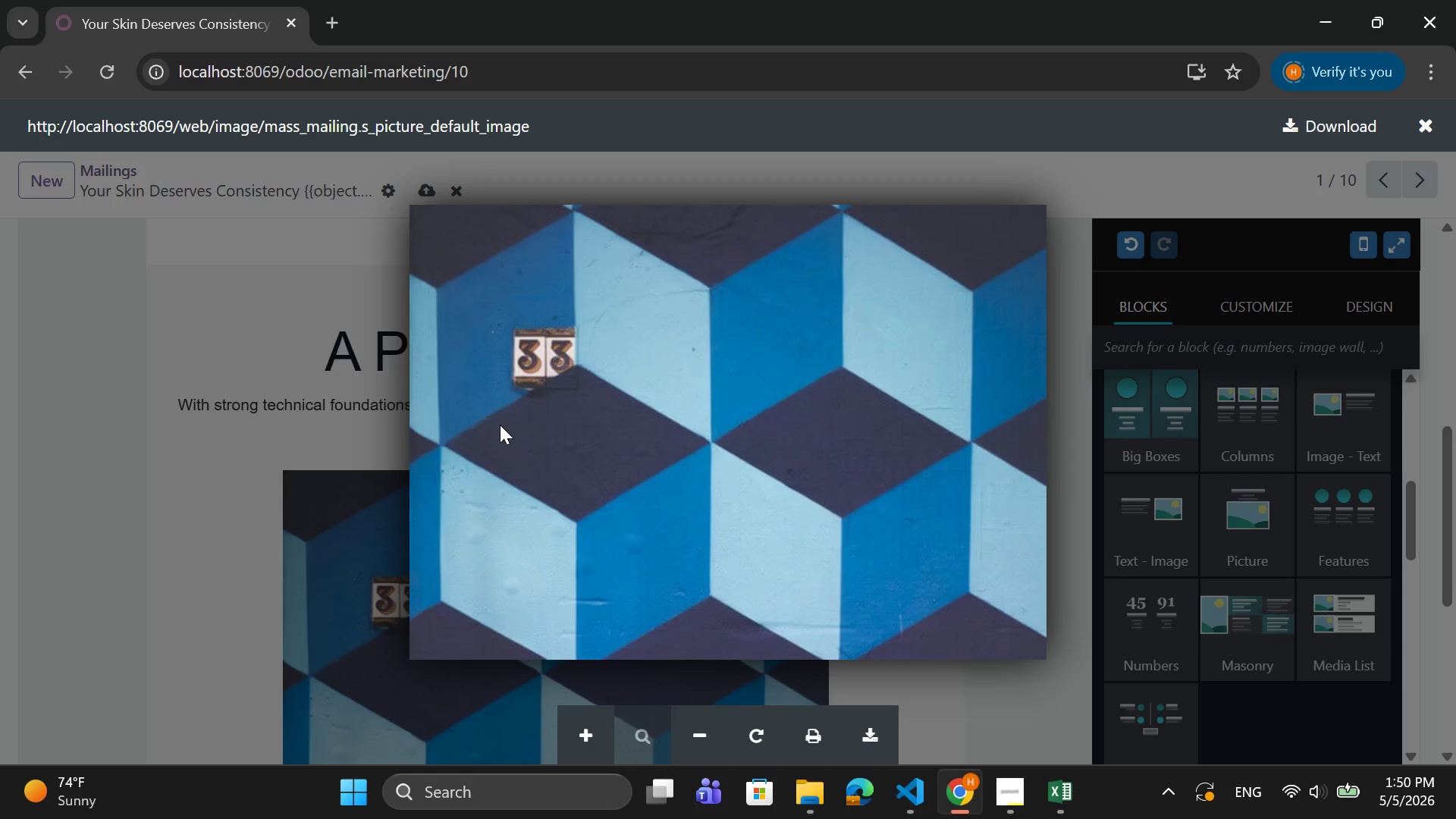 
wait(7.08)
 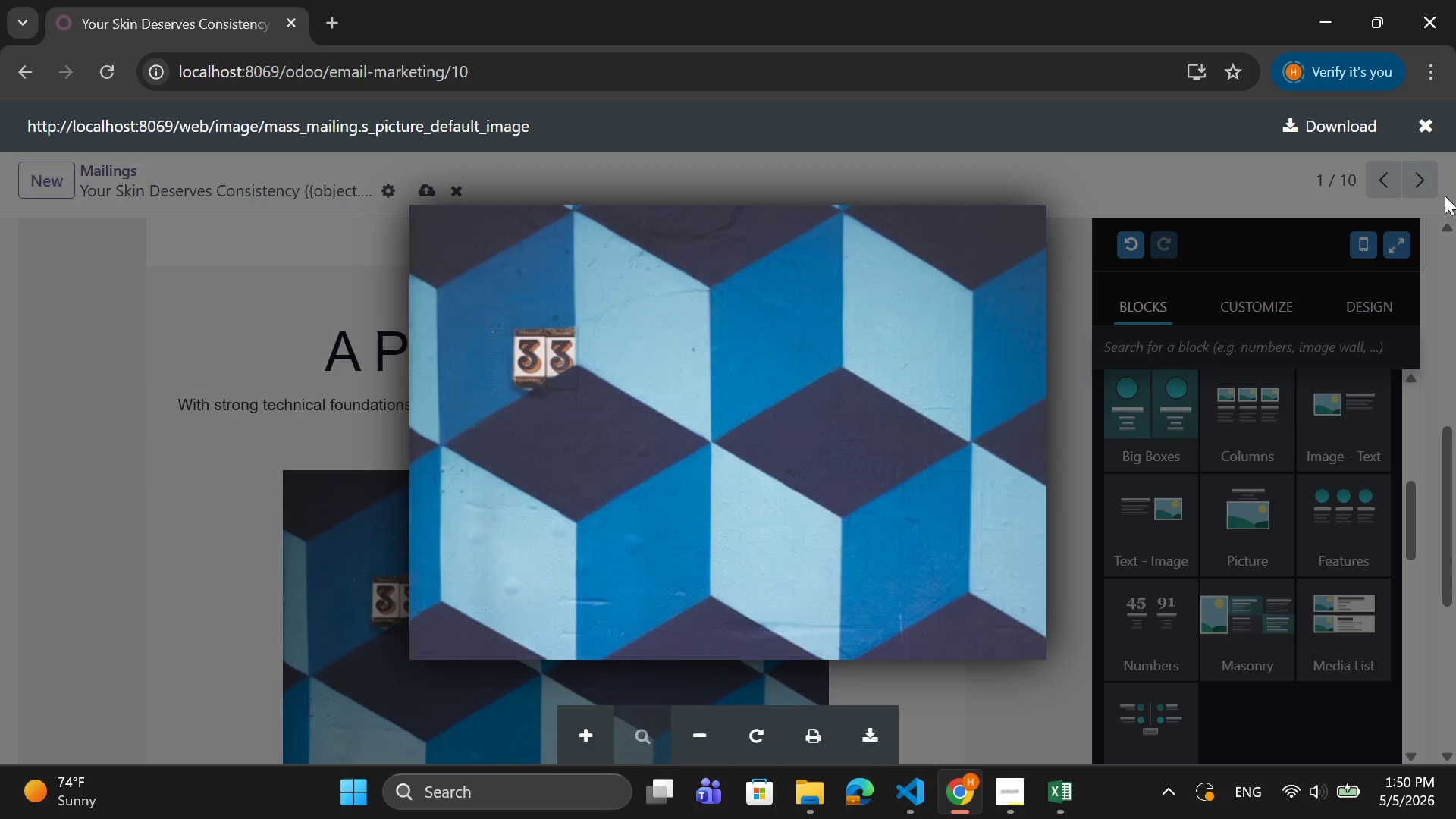 
key(ArrowLeft)
 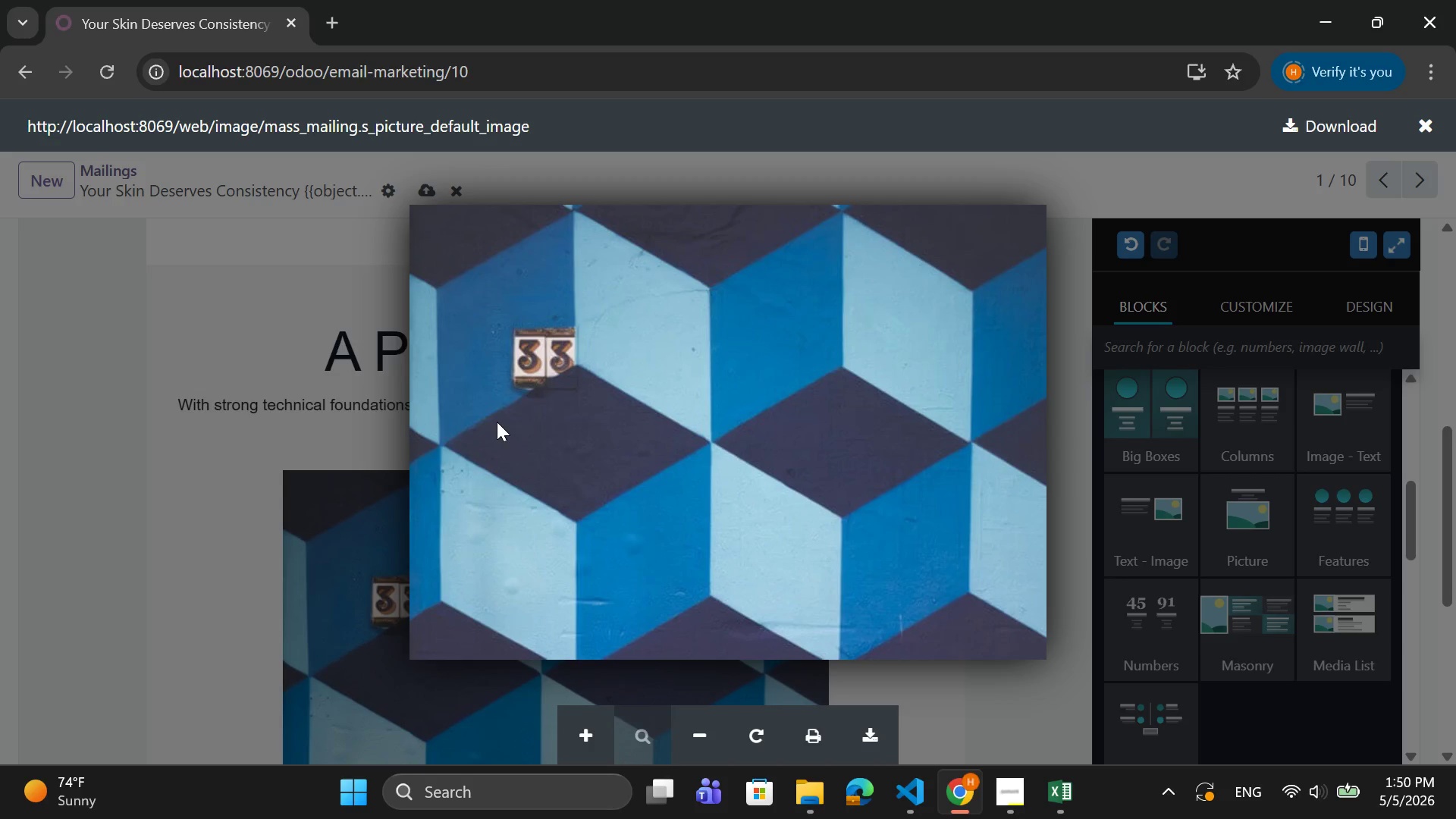 
left_click_drag(start_coordinate=[420, 410], to_coordinate=[410, 416])
 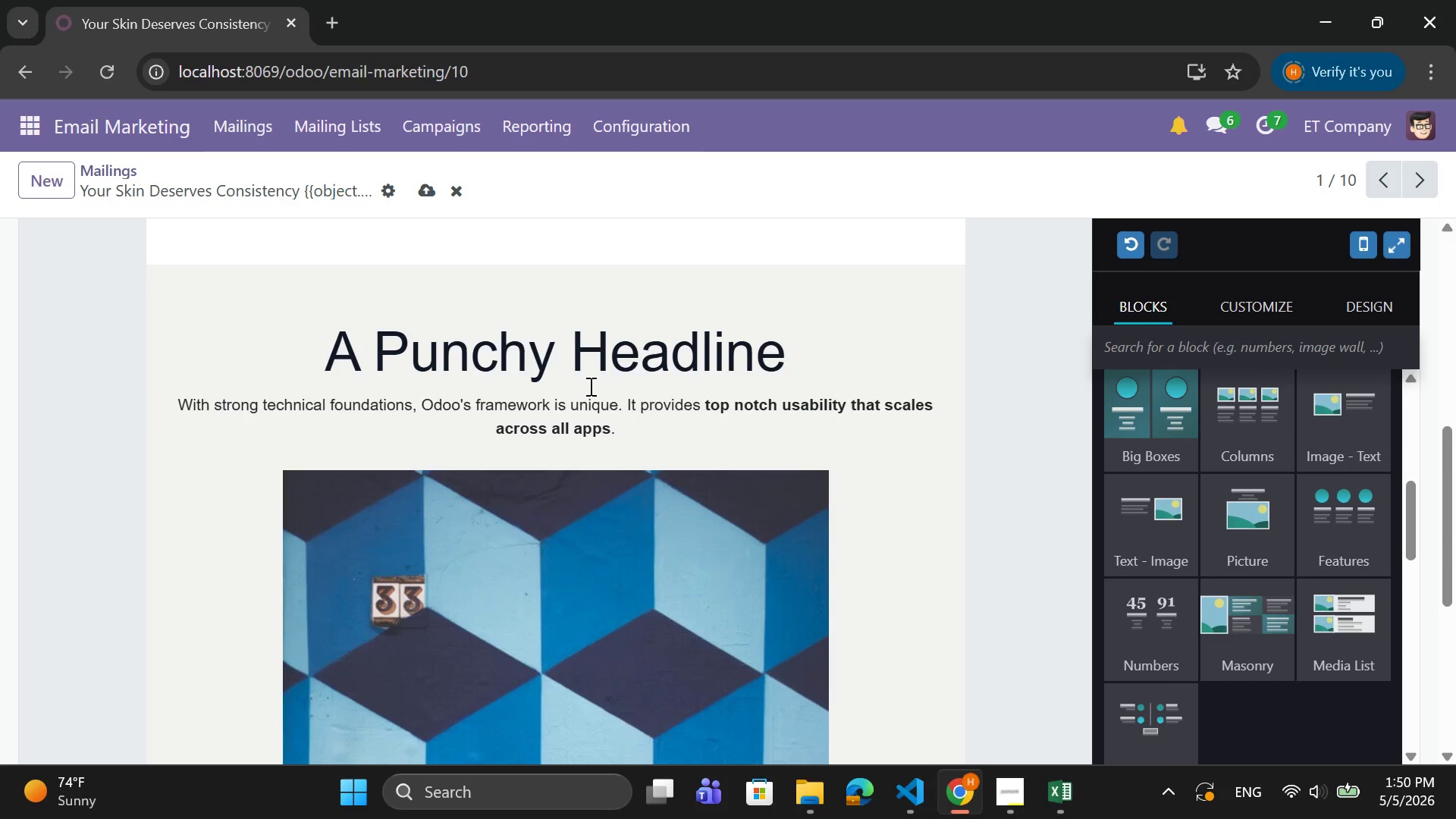 
scroll: coordinate [590, 386], scroll_direction: down, amount: 3.0
 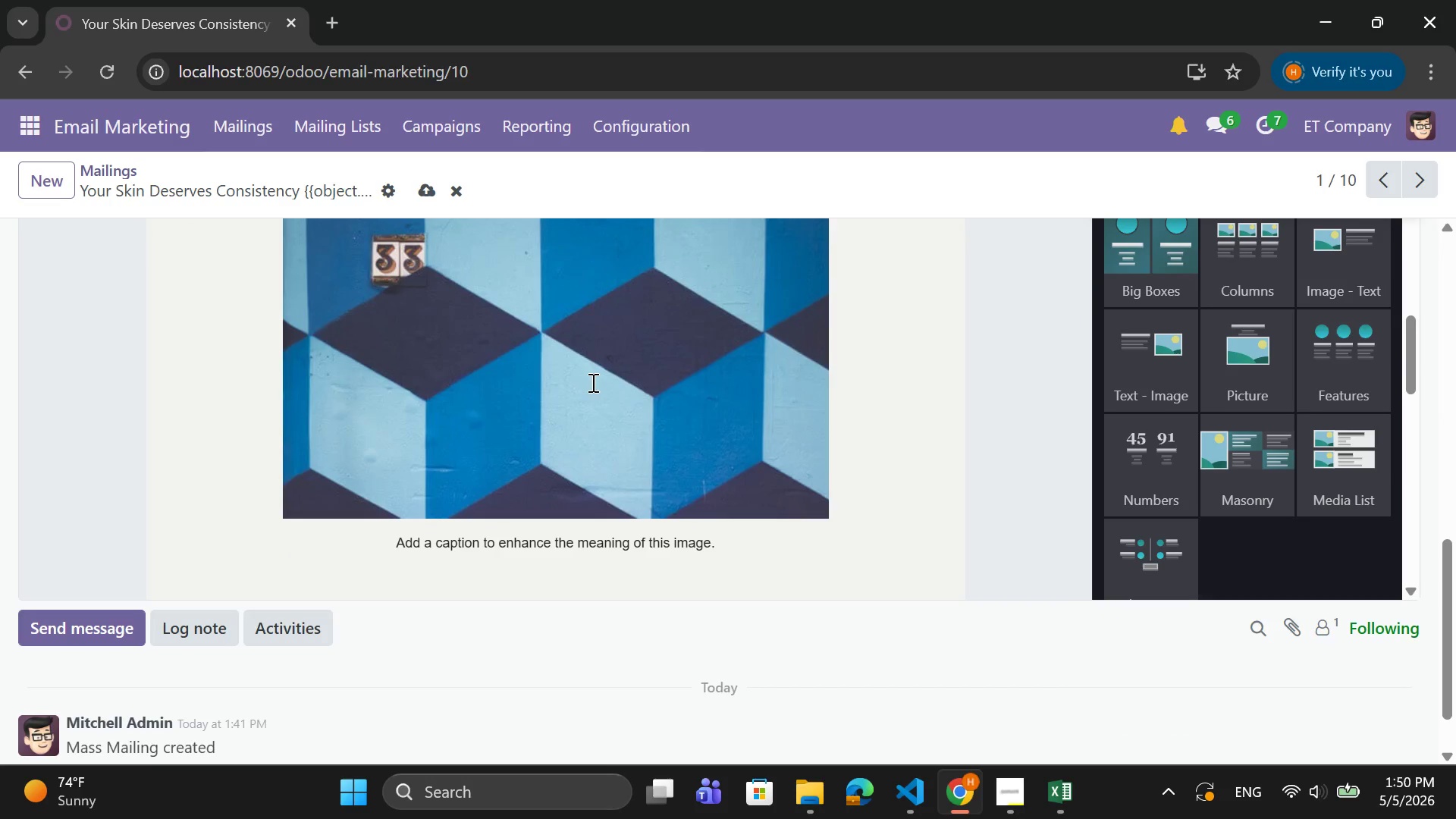 
scroll: coordinate [594, 369], scroll_direction: up, amount: 5.0
 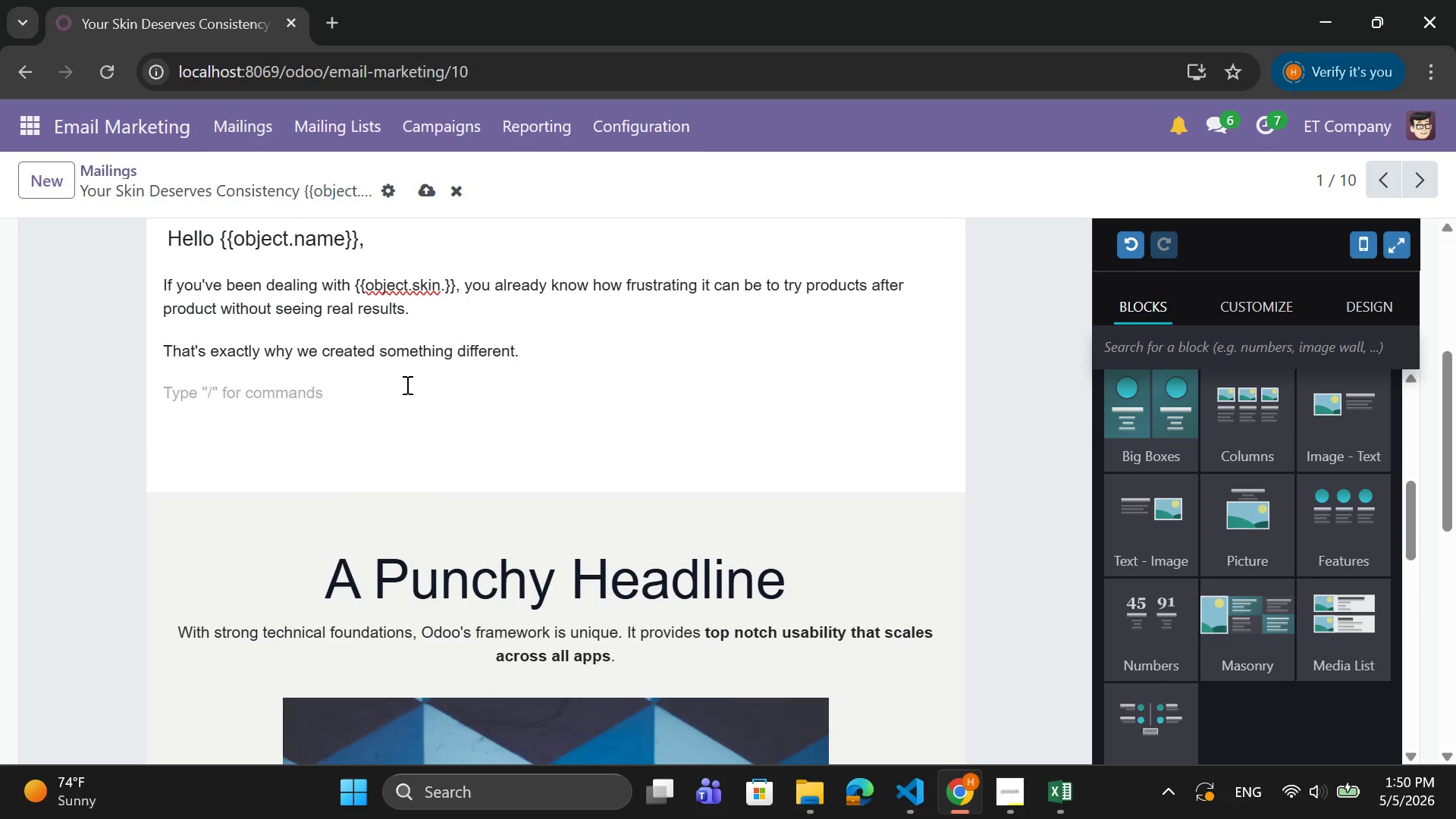 
left_click([341, 416])
 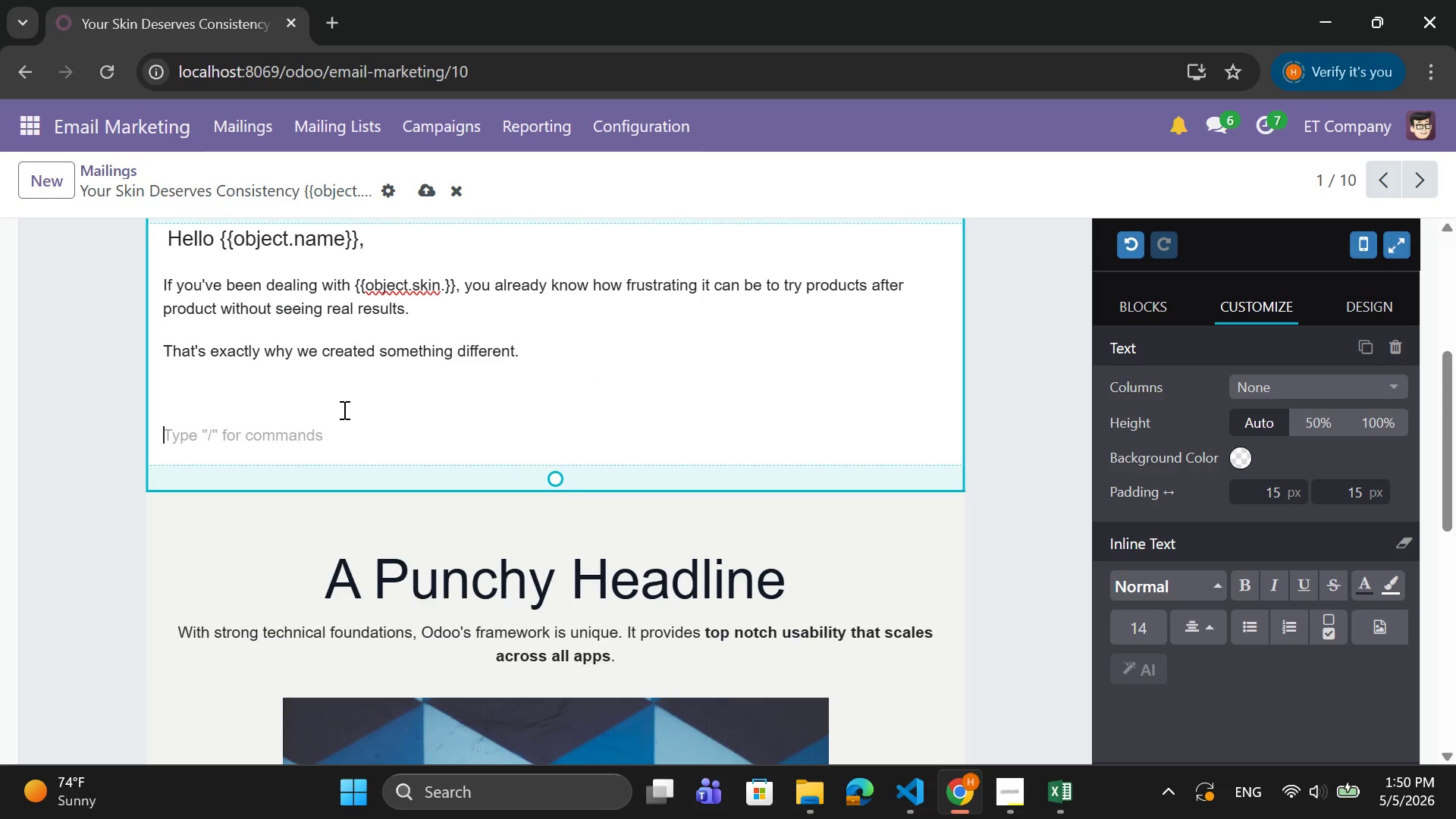 
key(Backspace)
 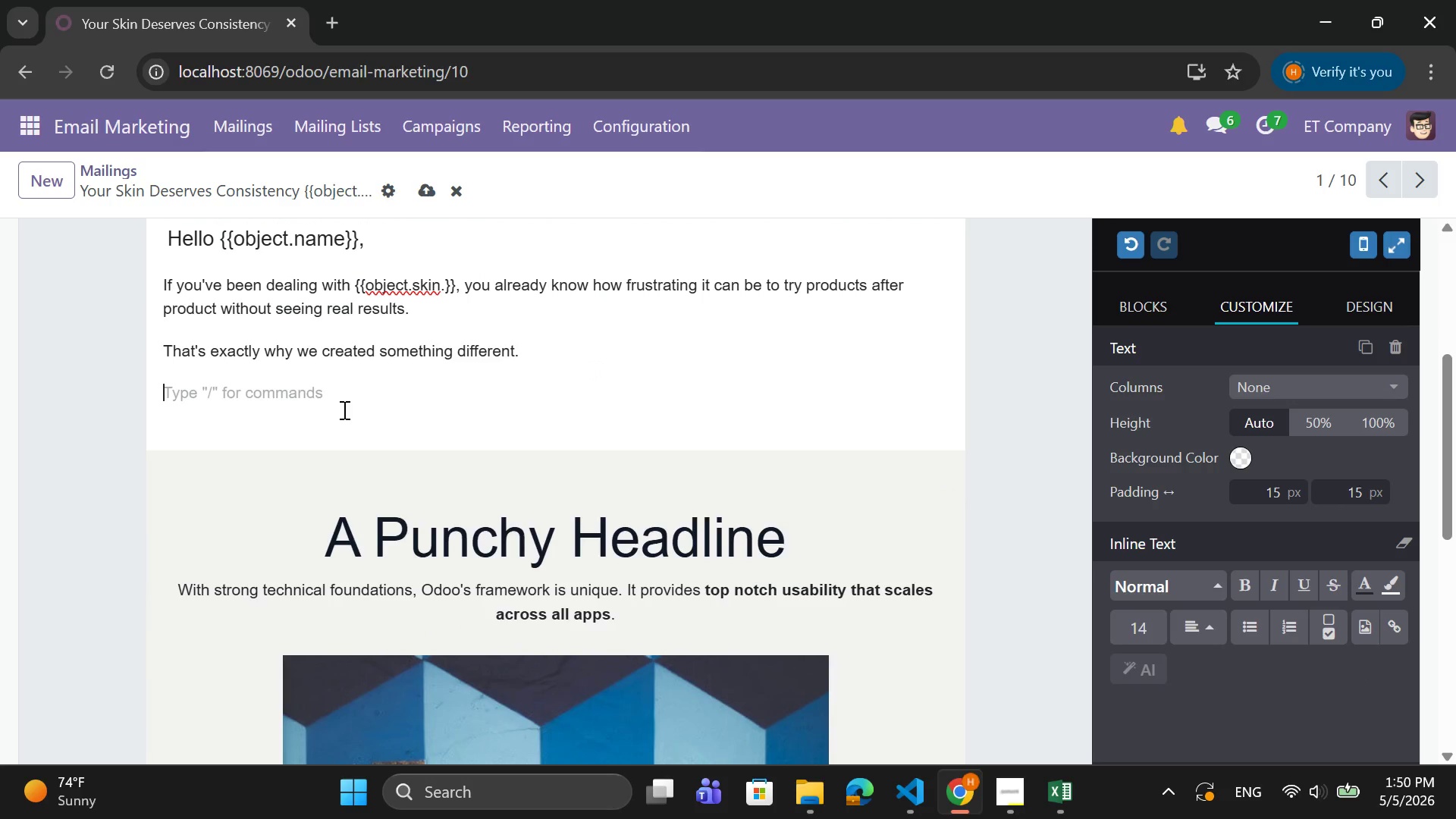 
key(Backspace)
 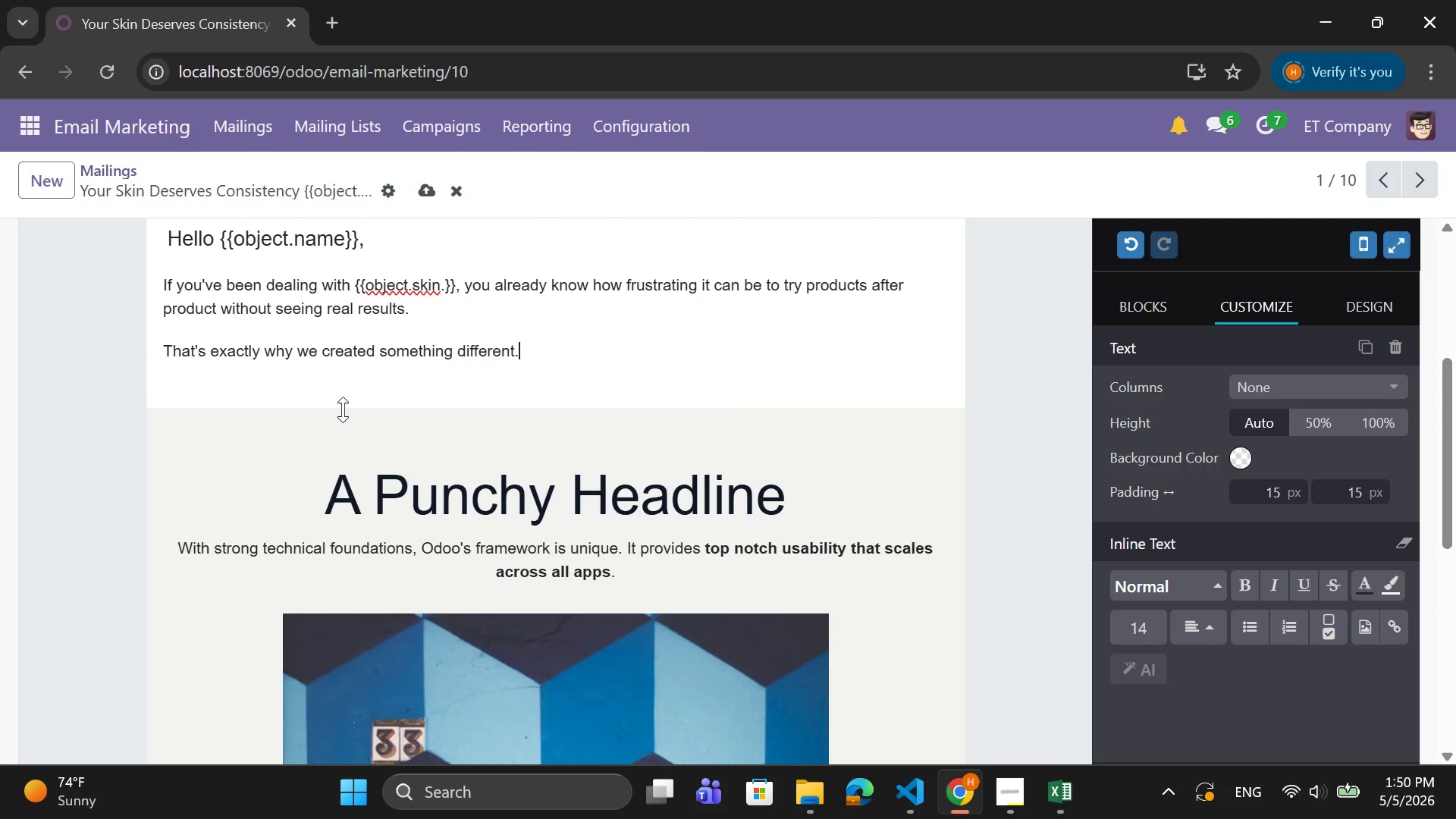 
key(Backspace)
 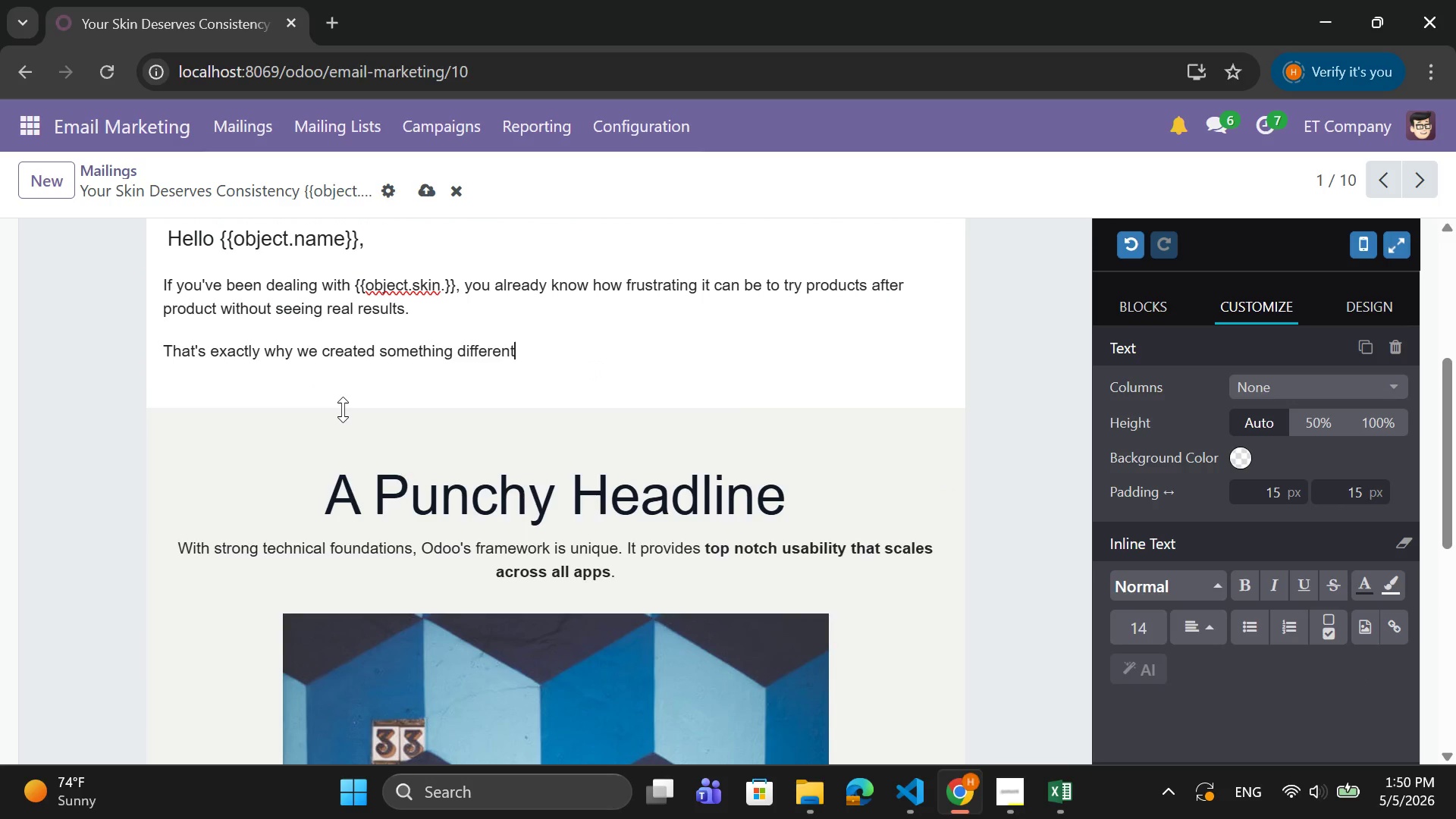 
key(T)
 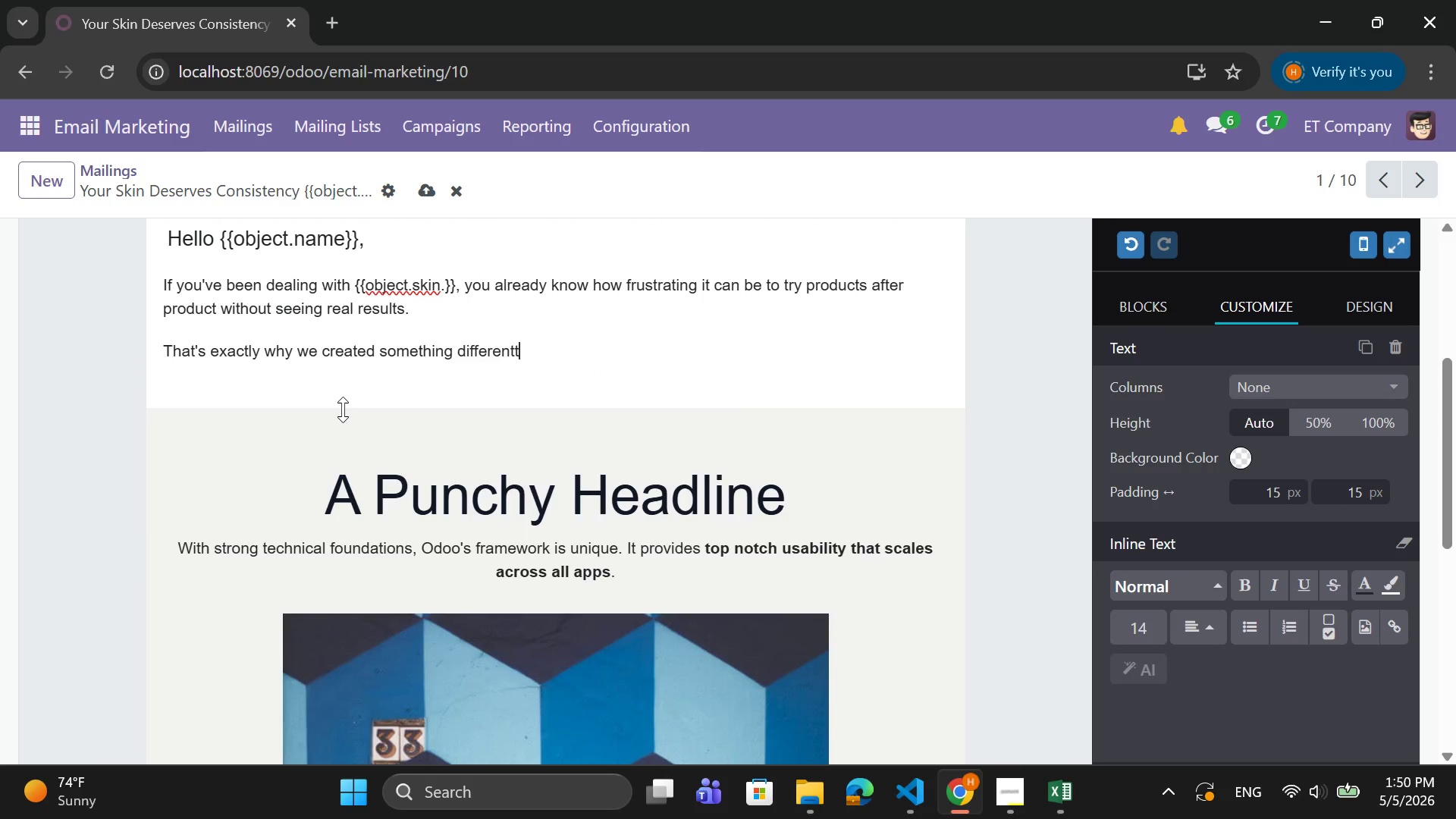 
key(Backspace)
 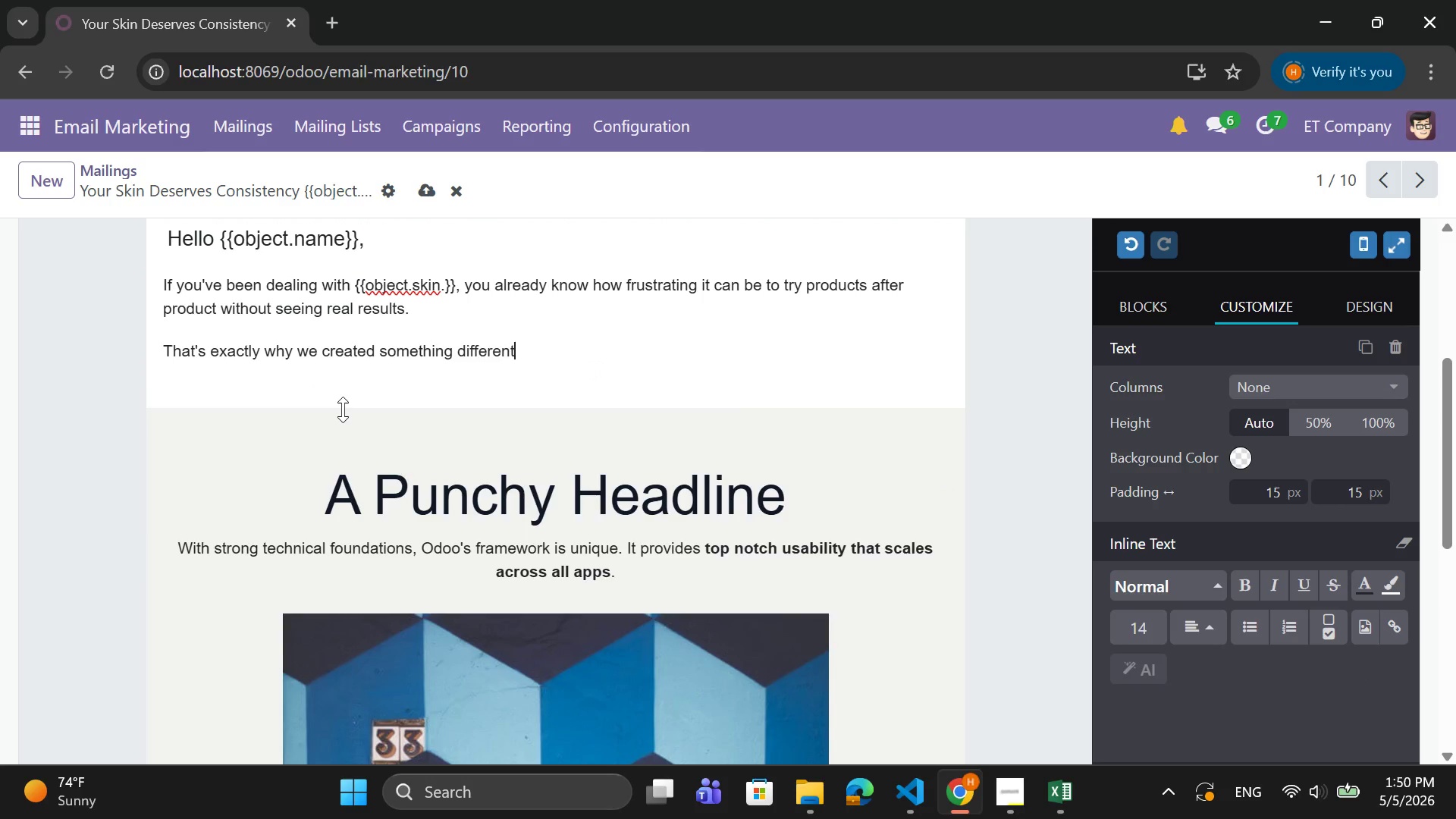 
key(Period)
 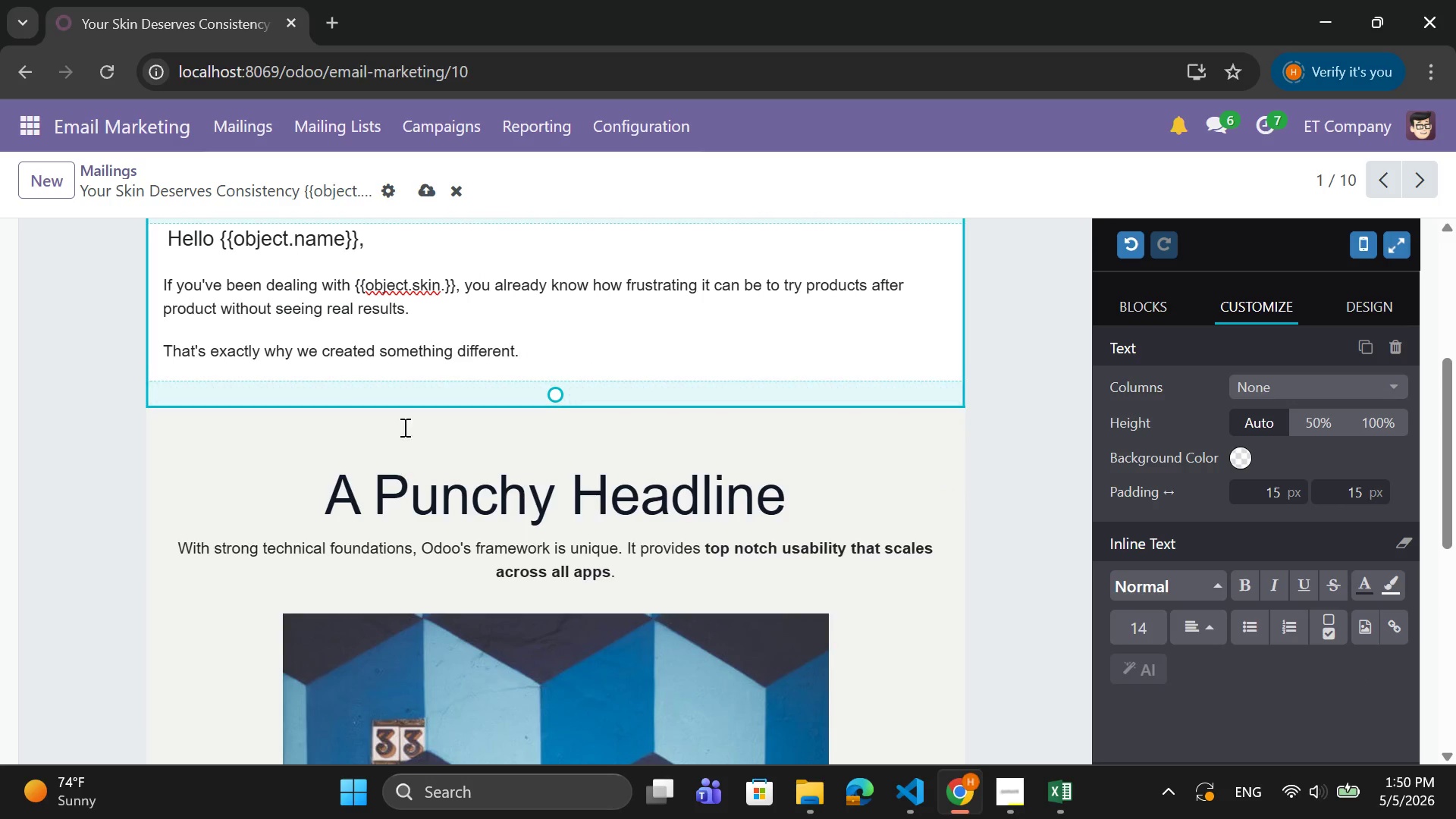 
left_click_drag(start_coordinate=[416, 408], to_coordinate=[428, 377])
 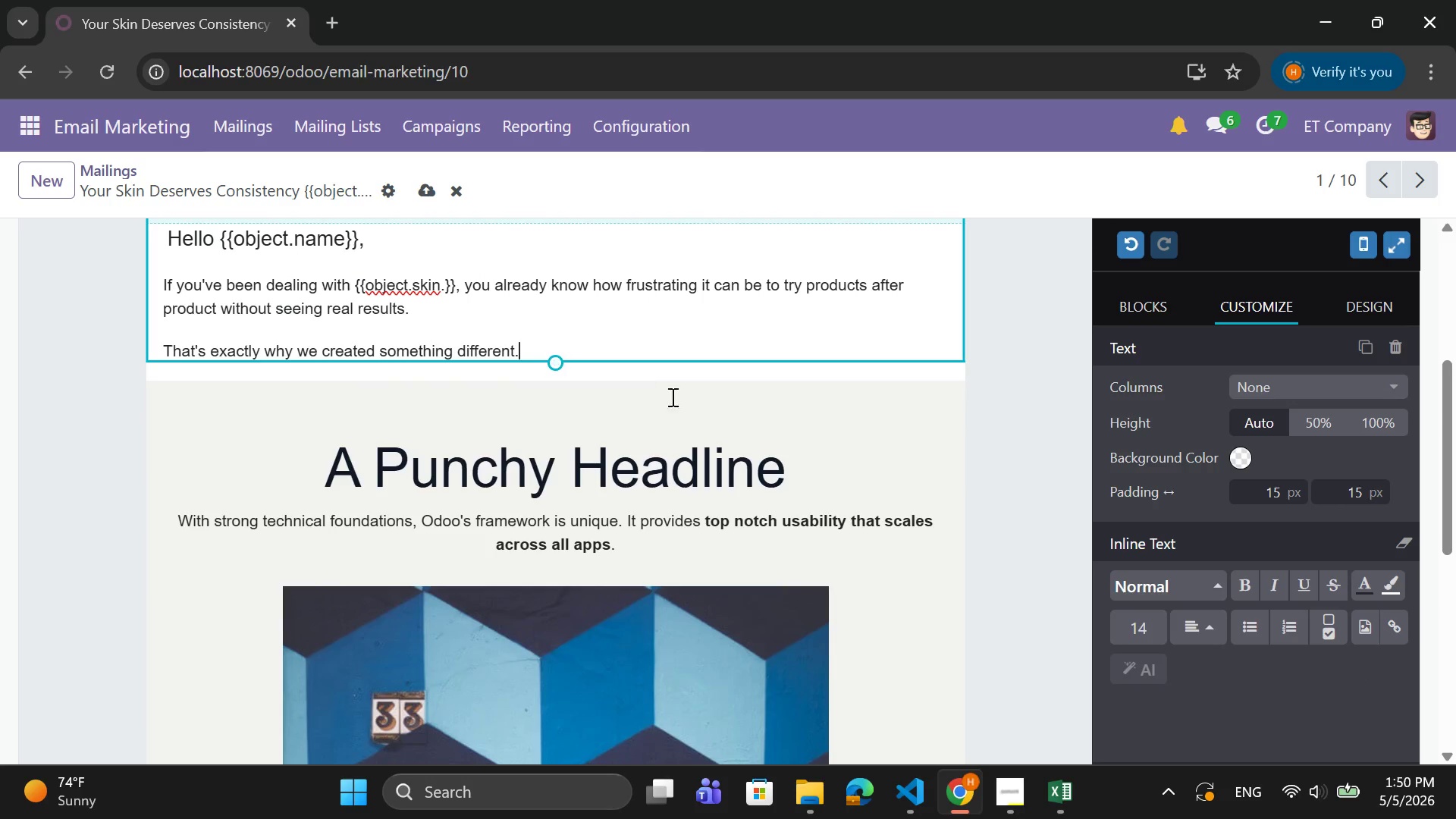 
left_click([739, 416])
 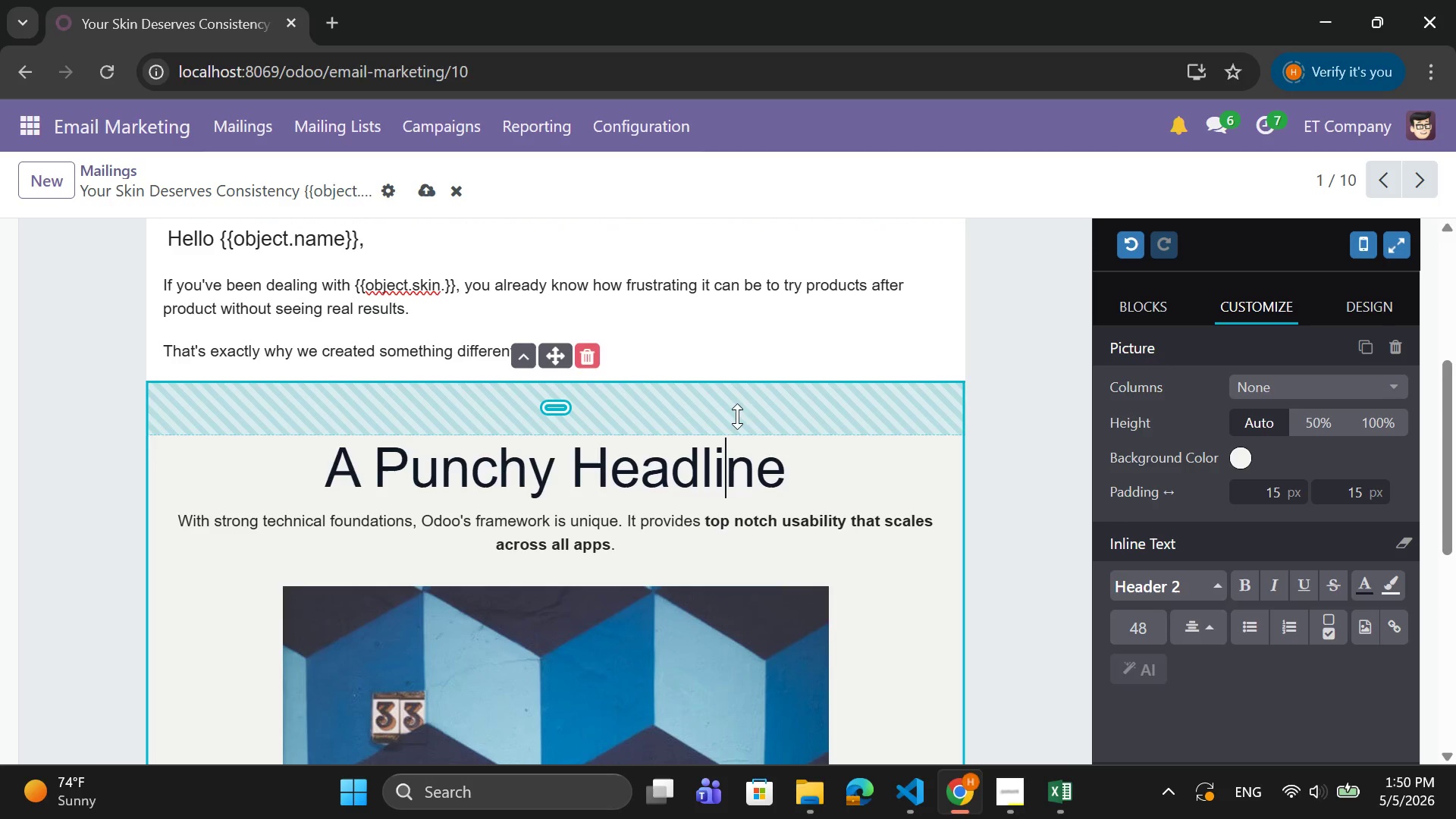 
left_click_drag(start_coordinate=[730, 424], to_coordinate=[732, 378])
 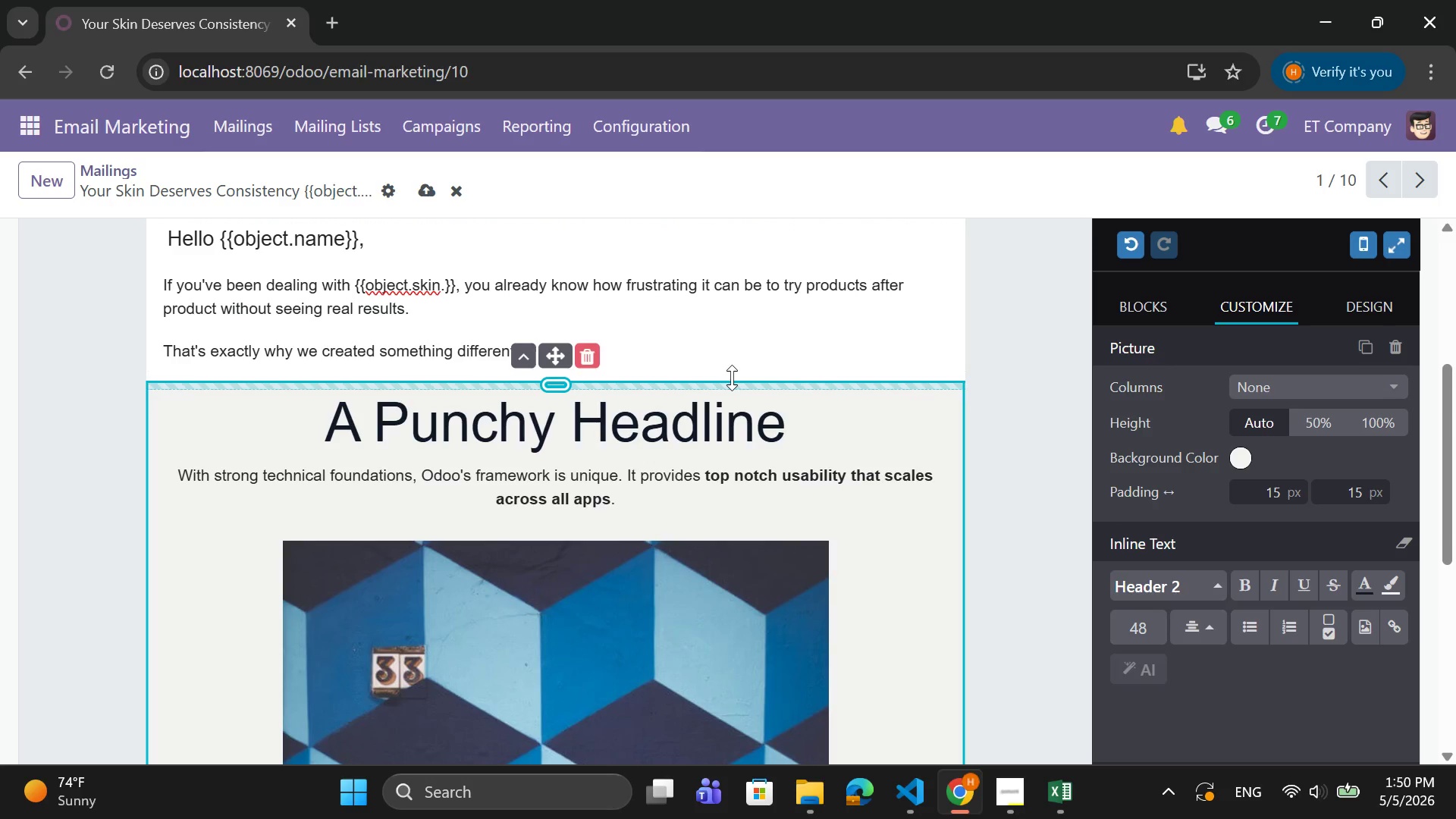 
left_click_drag(start_coordinate=[732, 378], to_coordinate=[732, 359])
 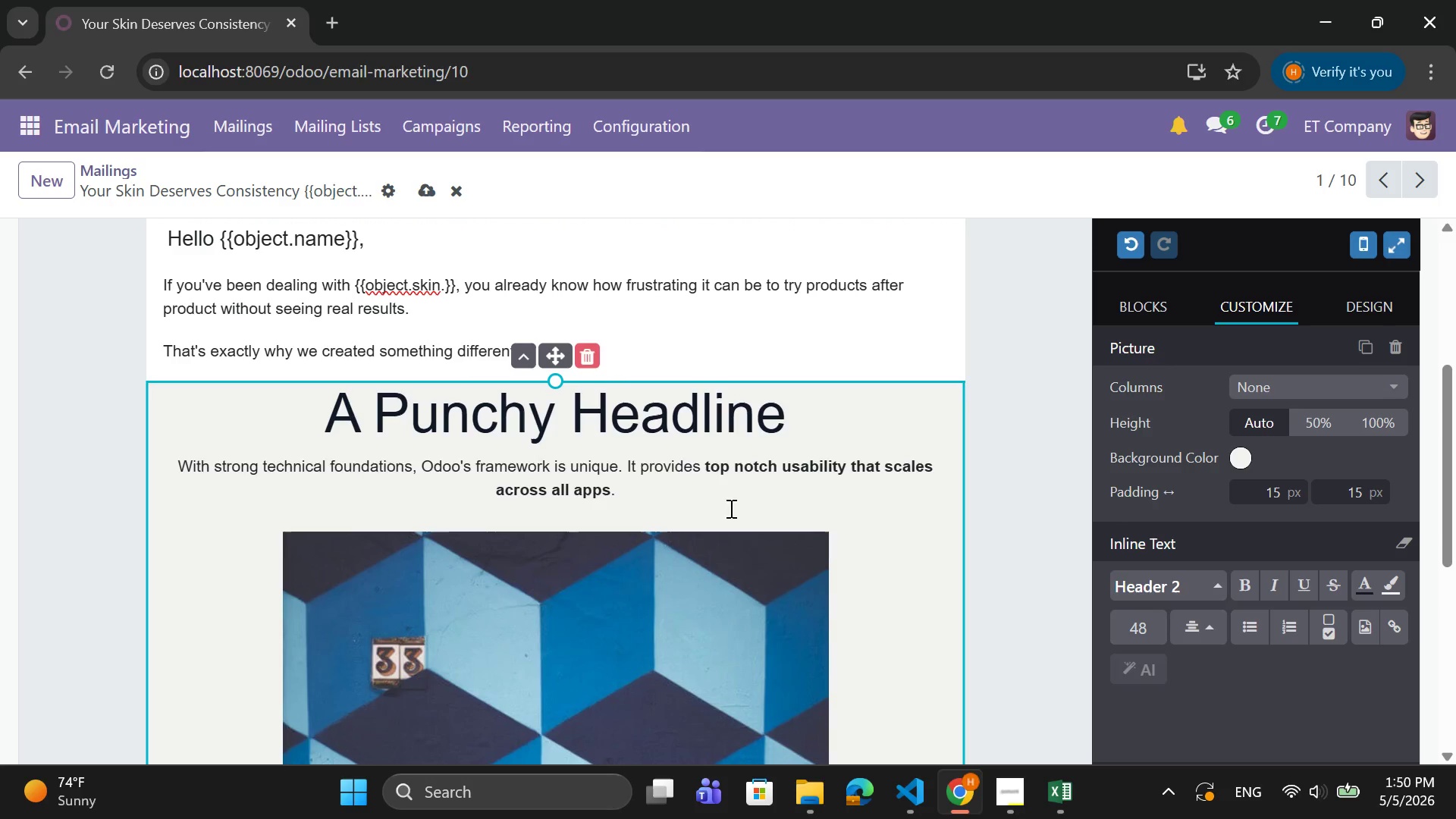 
scroll: coordinate [727, 522], scroll_direction: down, amount: 3.0
 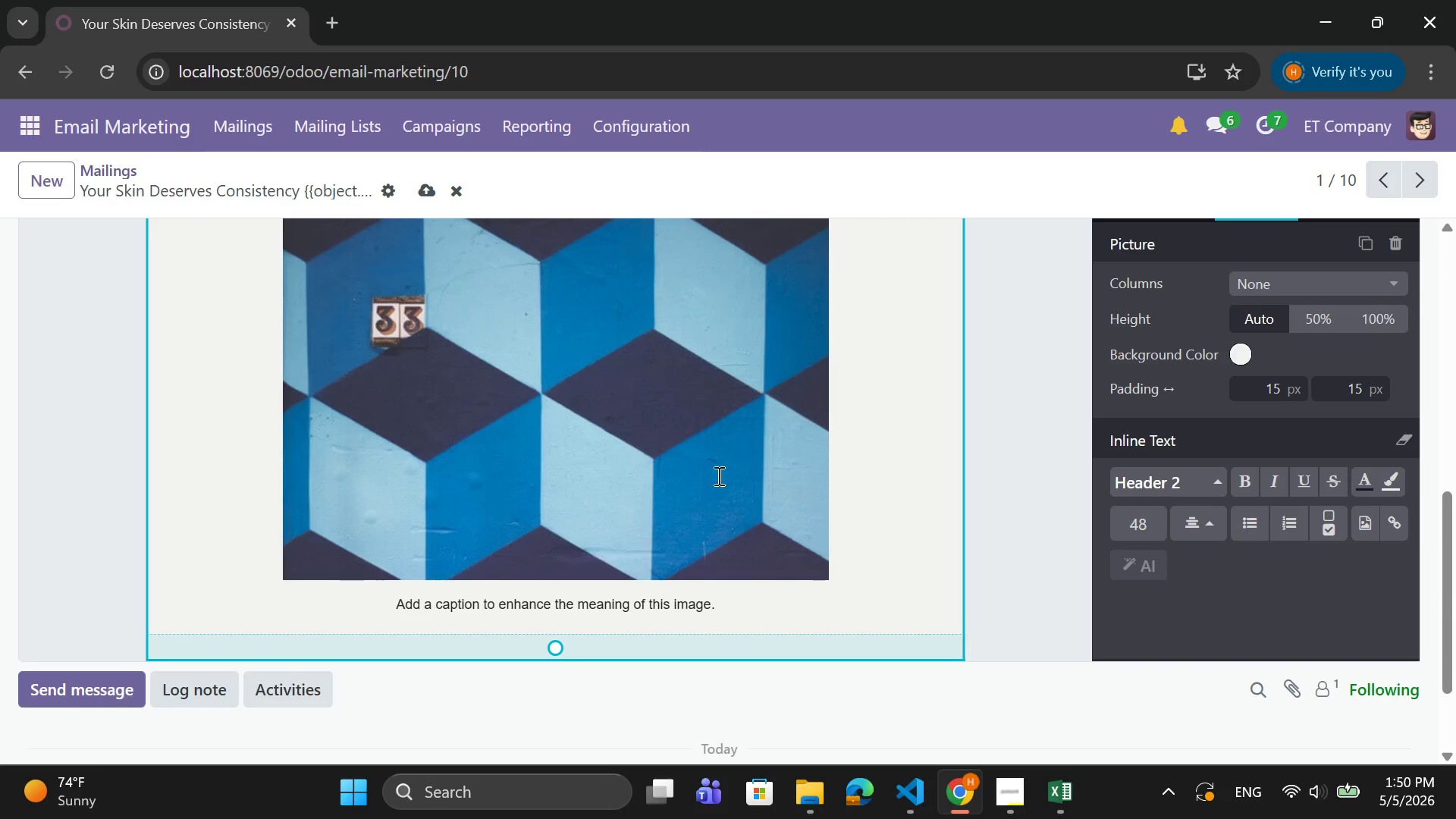 
left_click([718, 474])
 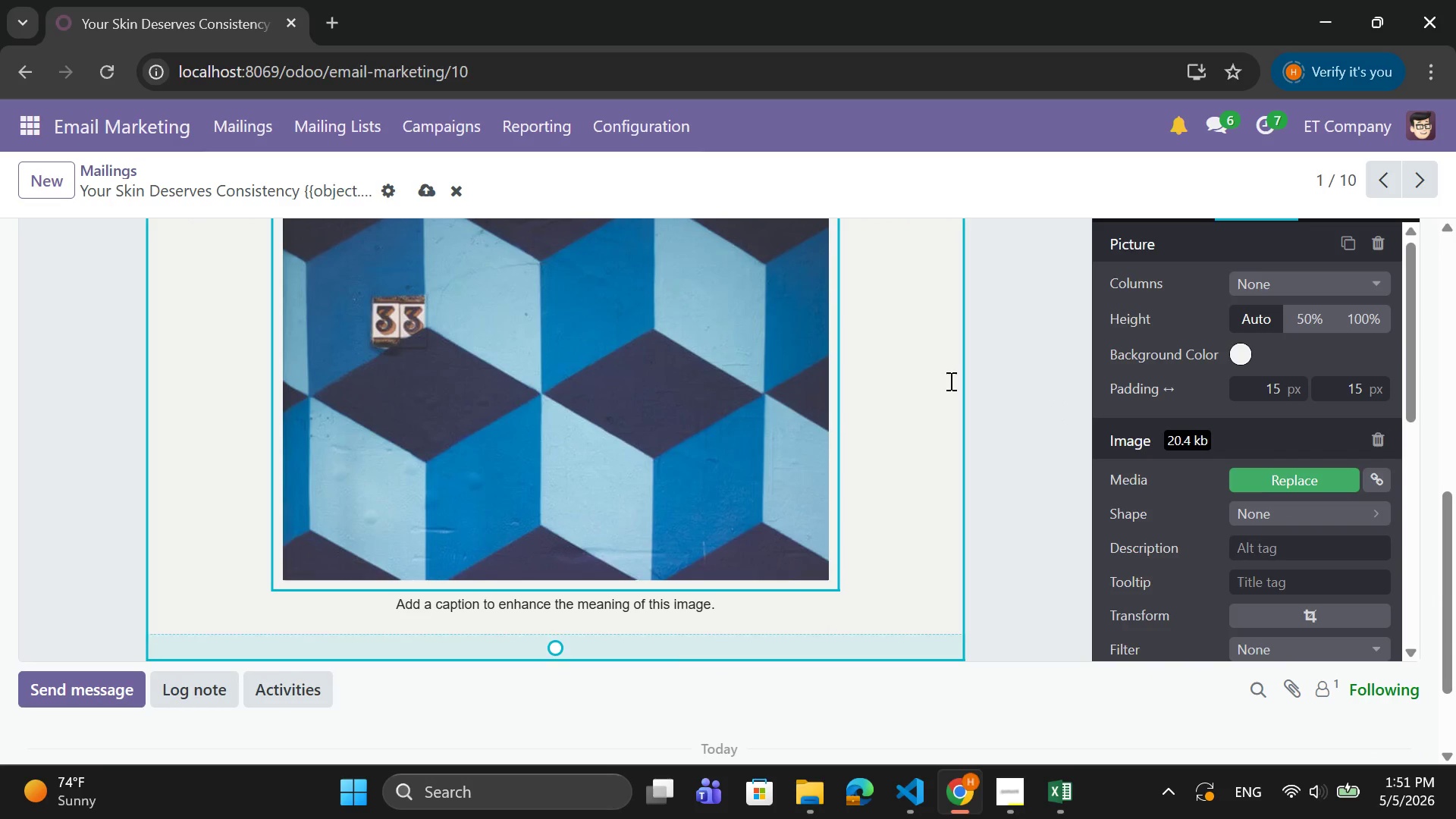 
left_click([1278, 469])
 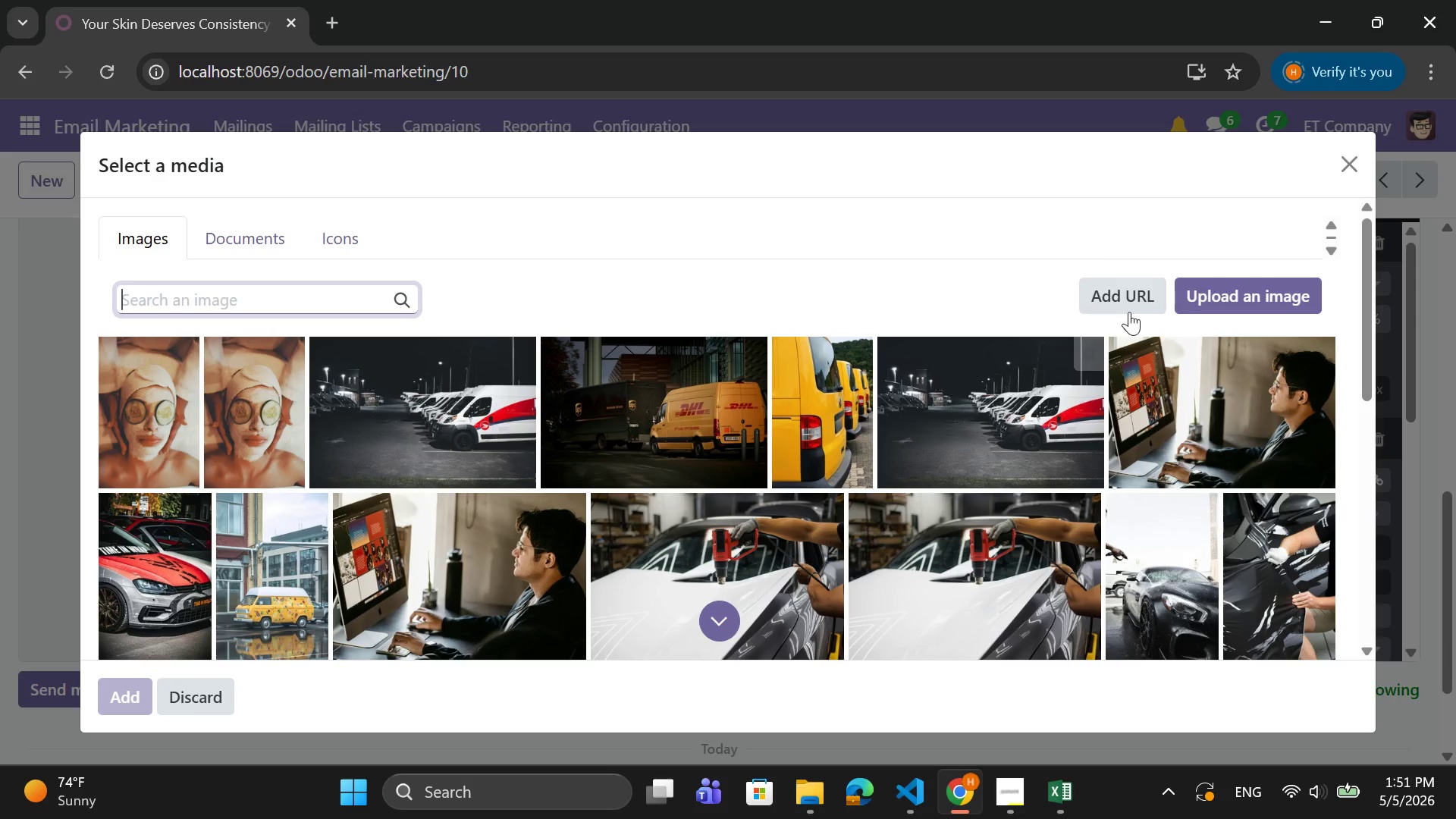 
left_click([1204, 306])
 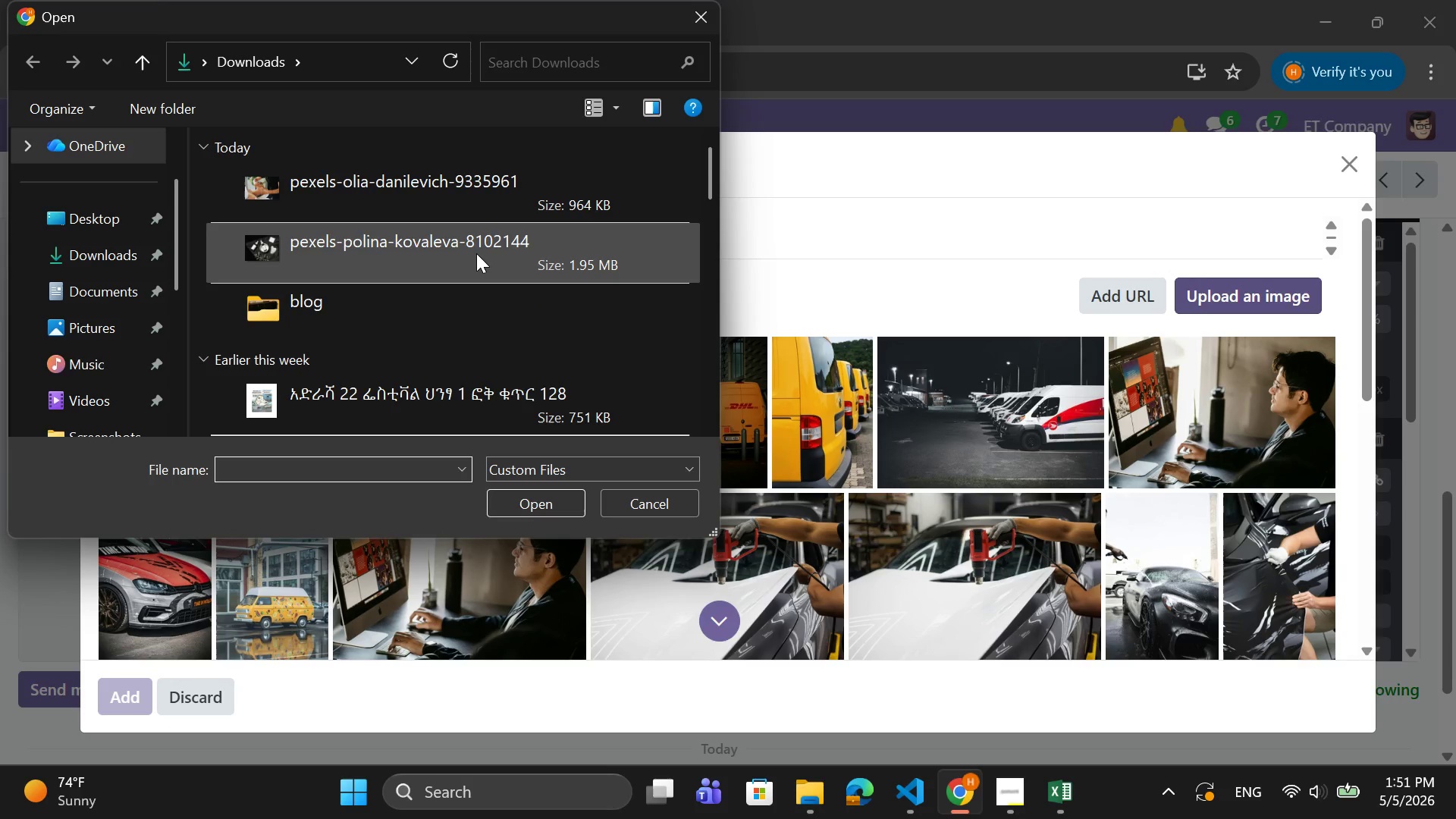 
wait(10.05)
 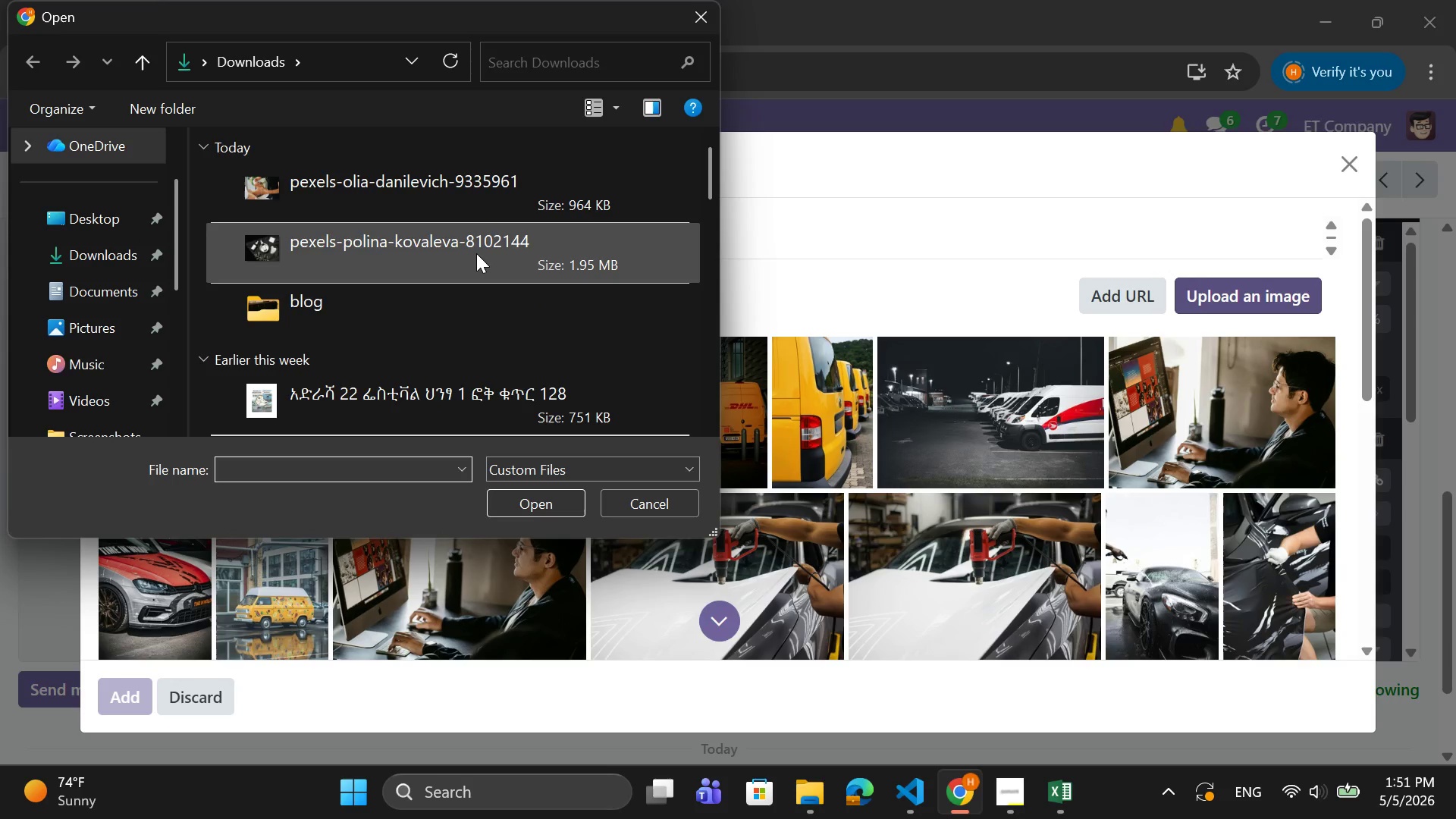 
left_click([477, 253])
 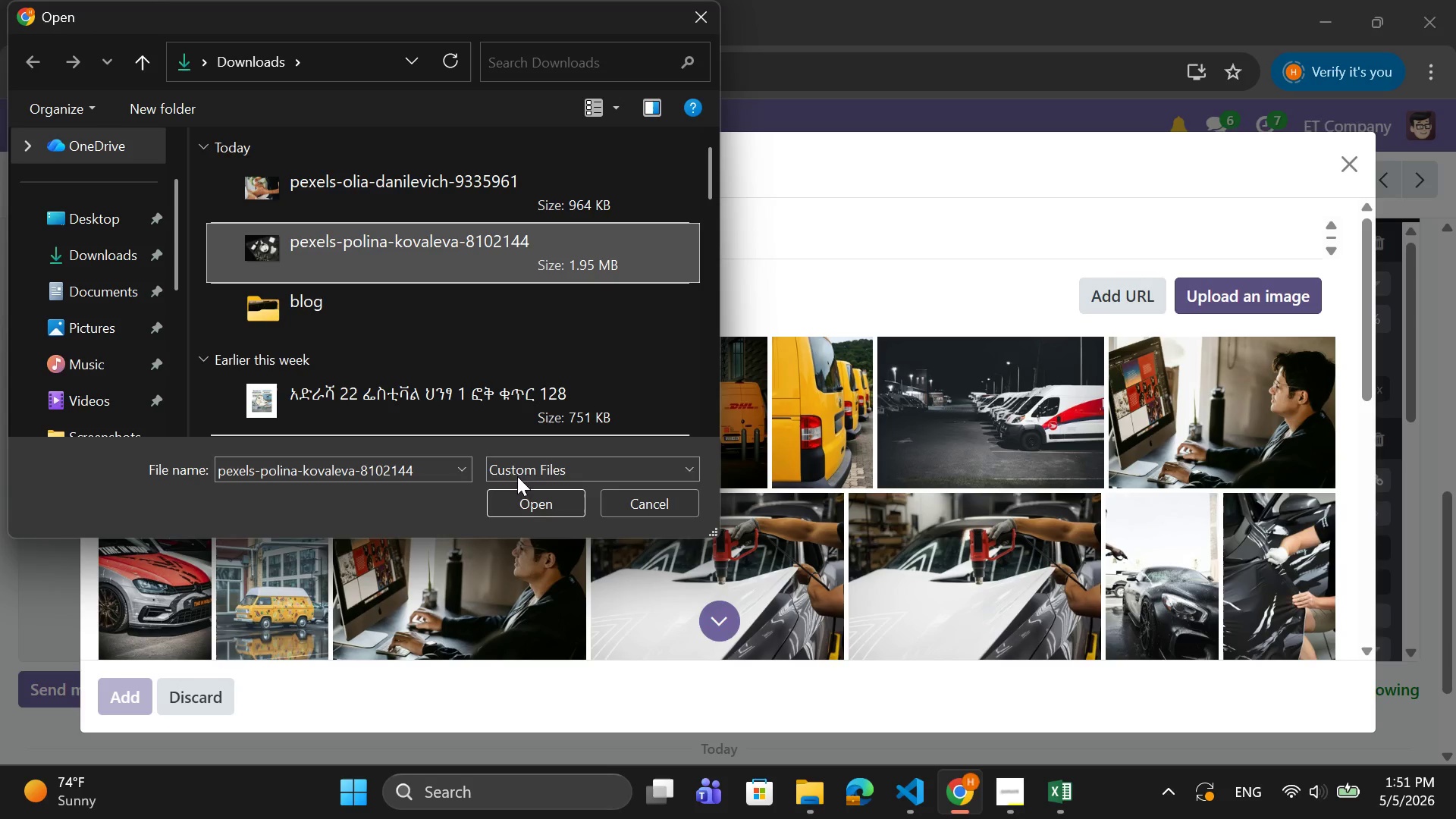 
left_click([517, 493])
 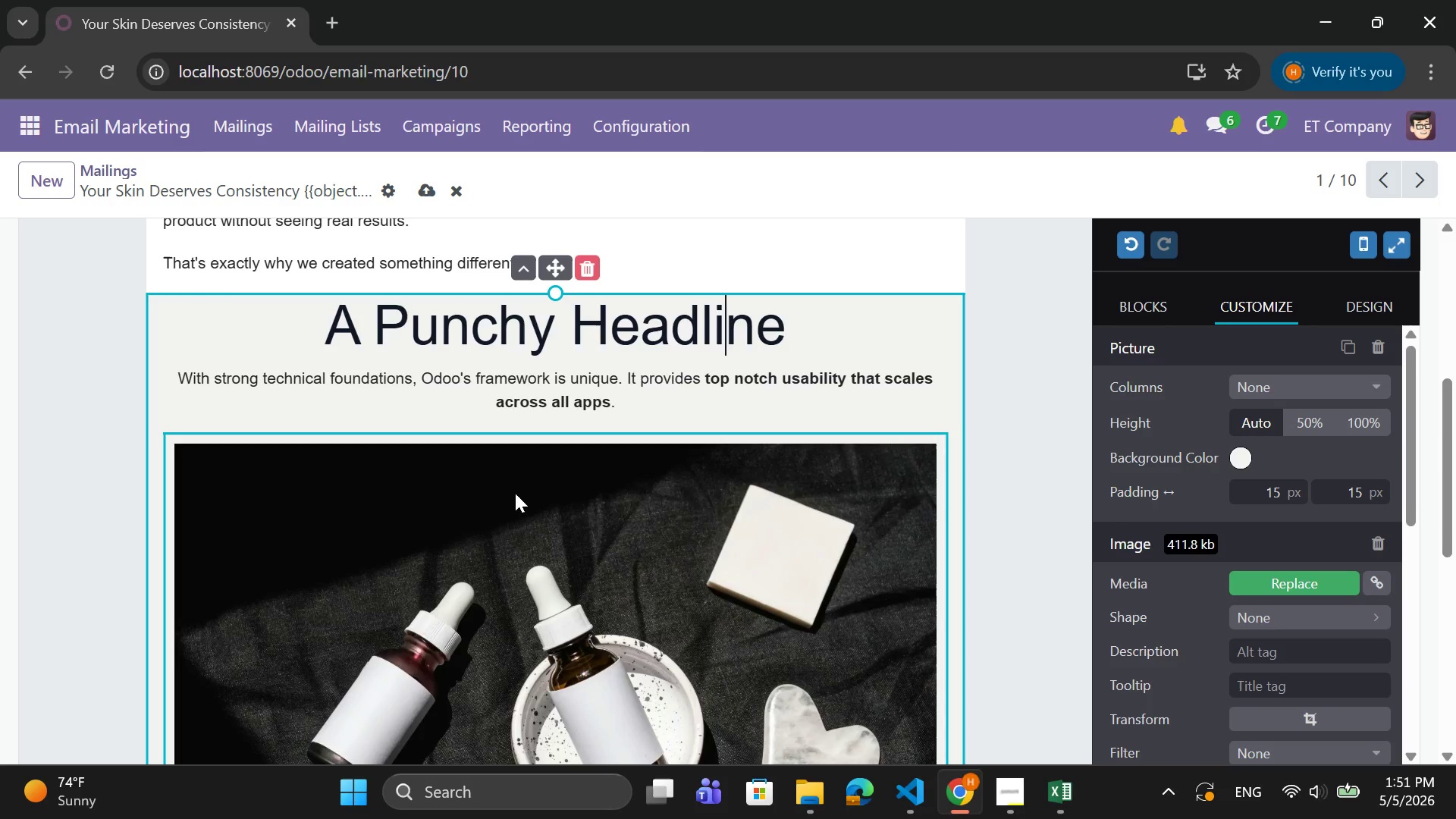 
wait(37.22)
 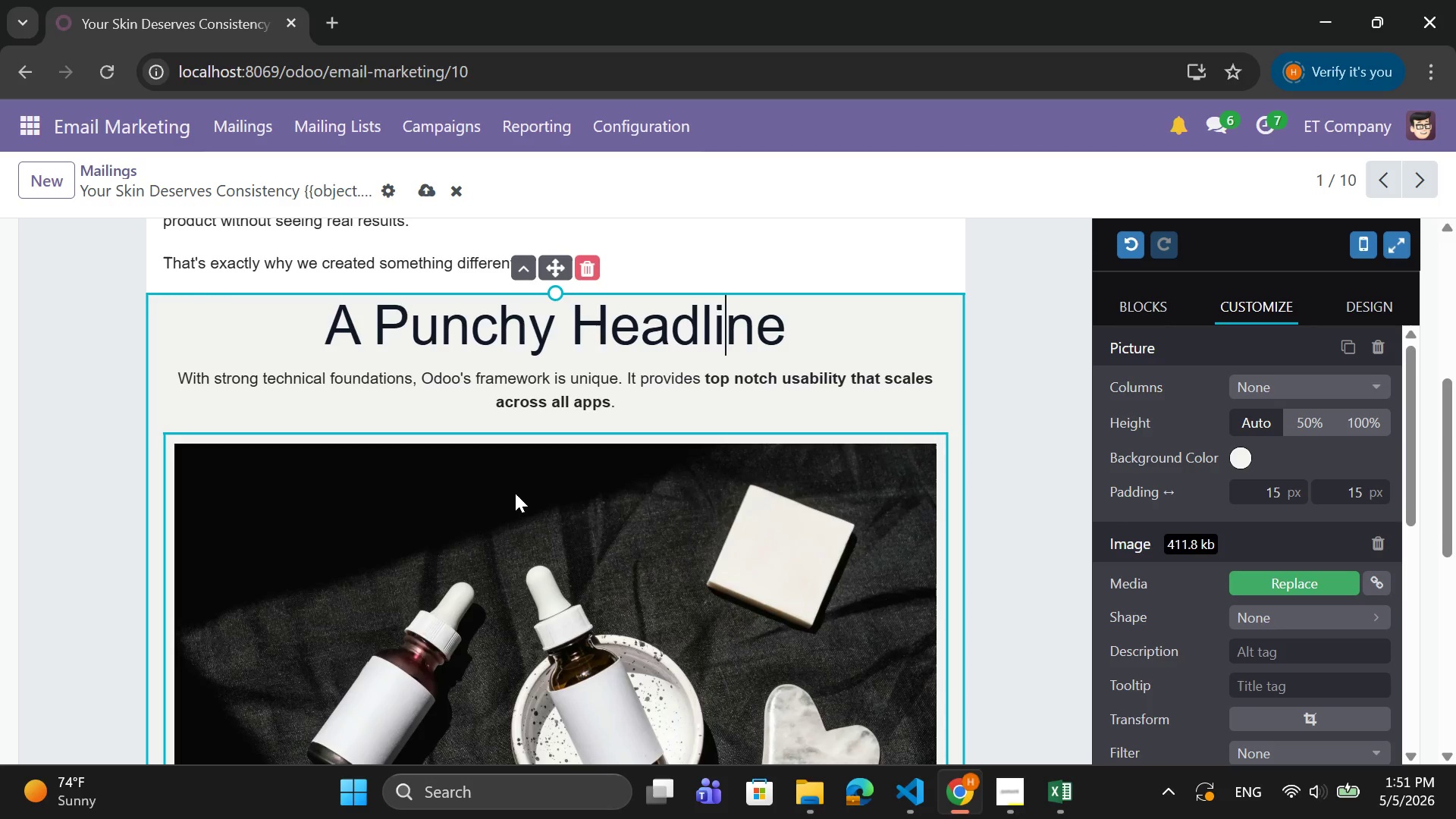 
left_click_drag(start_coordinate=[657, 413], to_coordinate=[184, 383])
 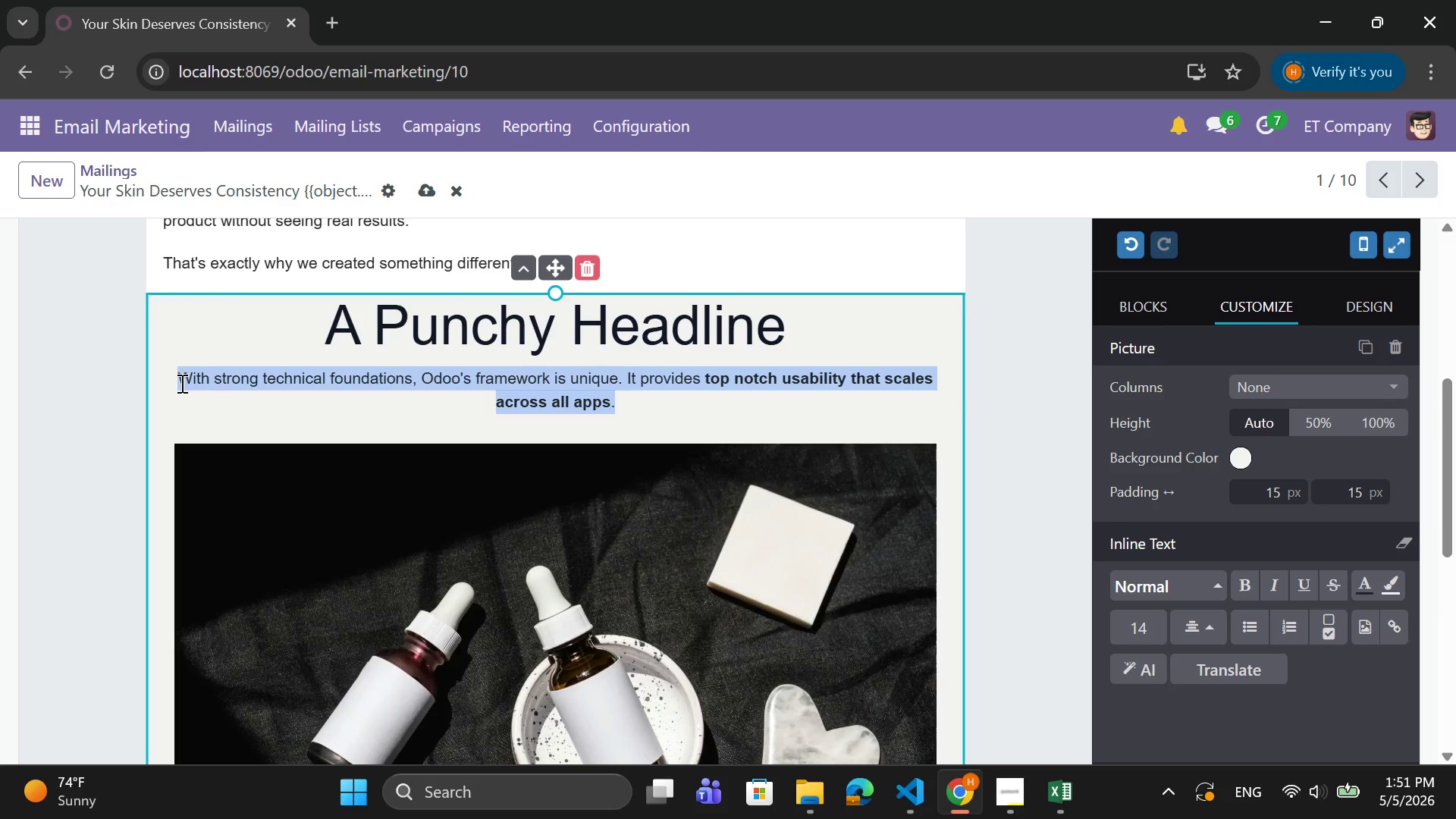 
key(Backspace)
 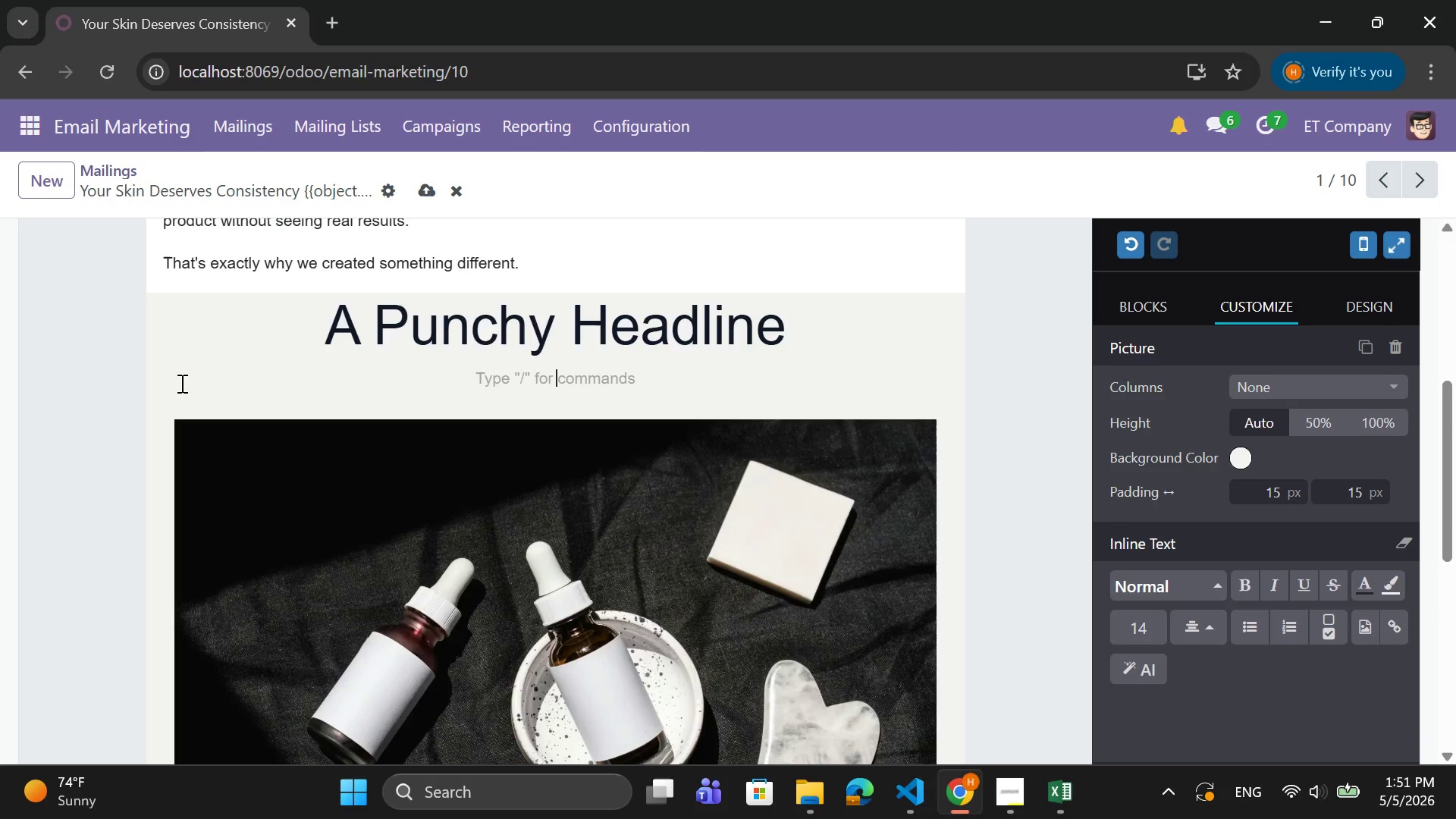 
key(Backspace)
 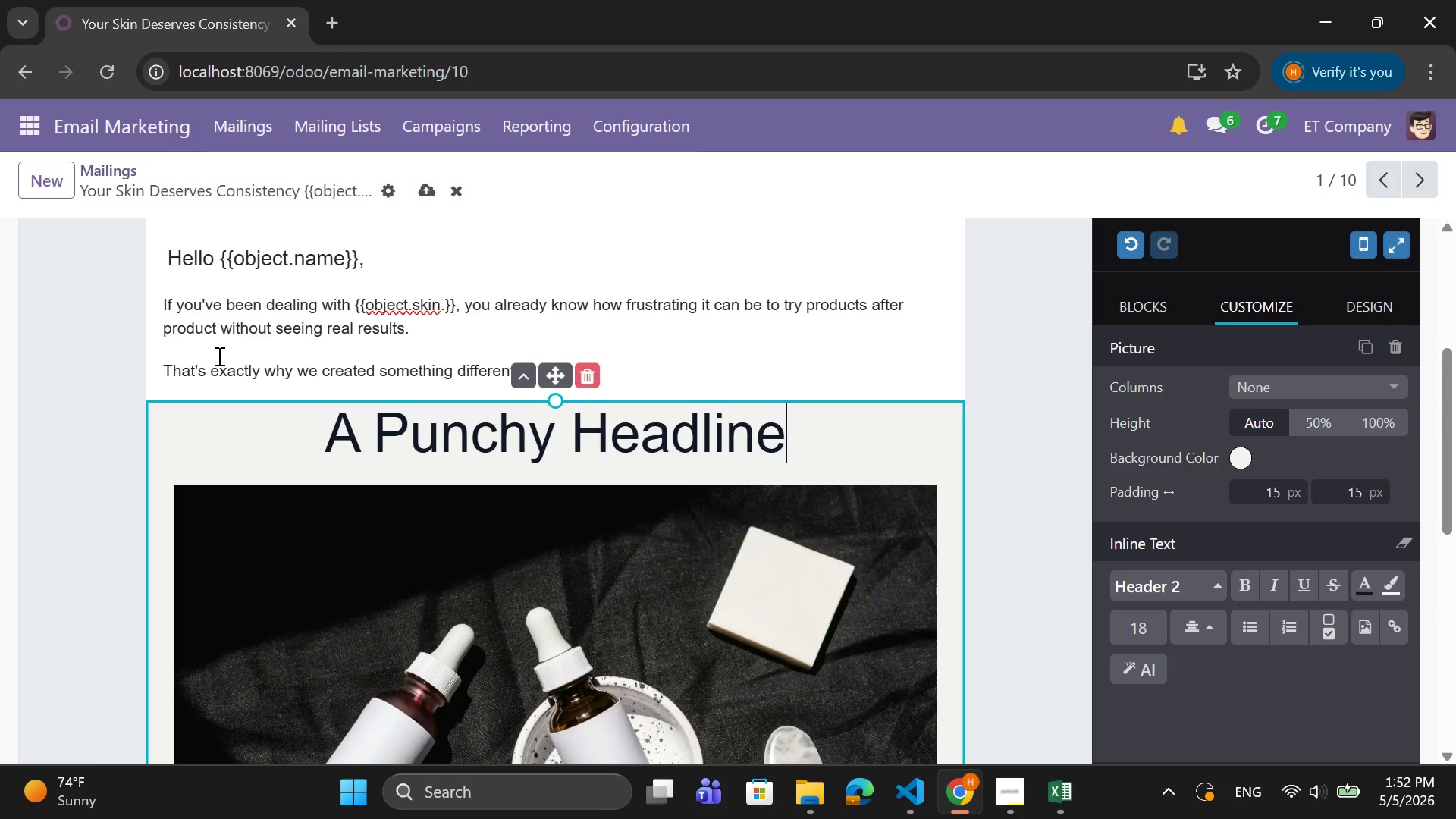 
wait(57.03)
 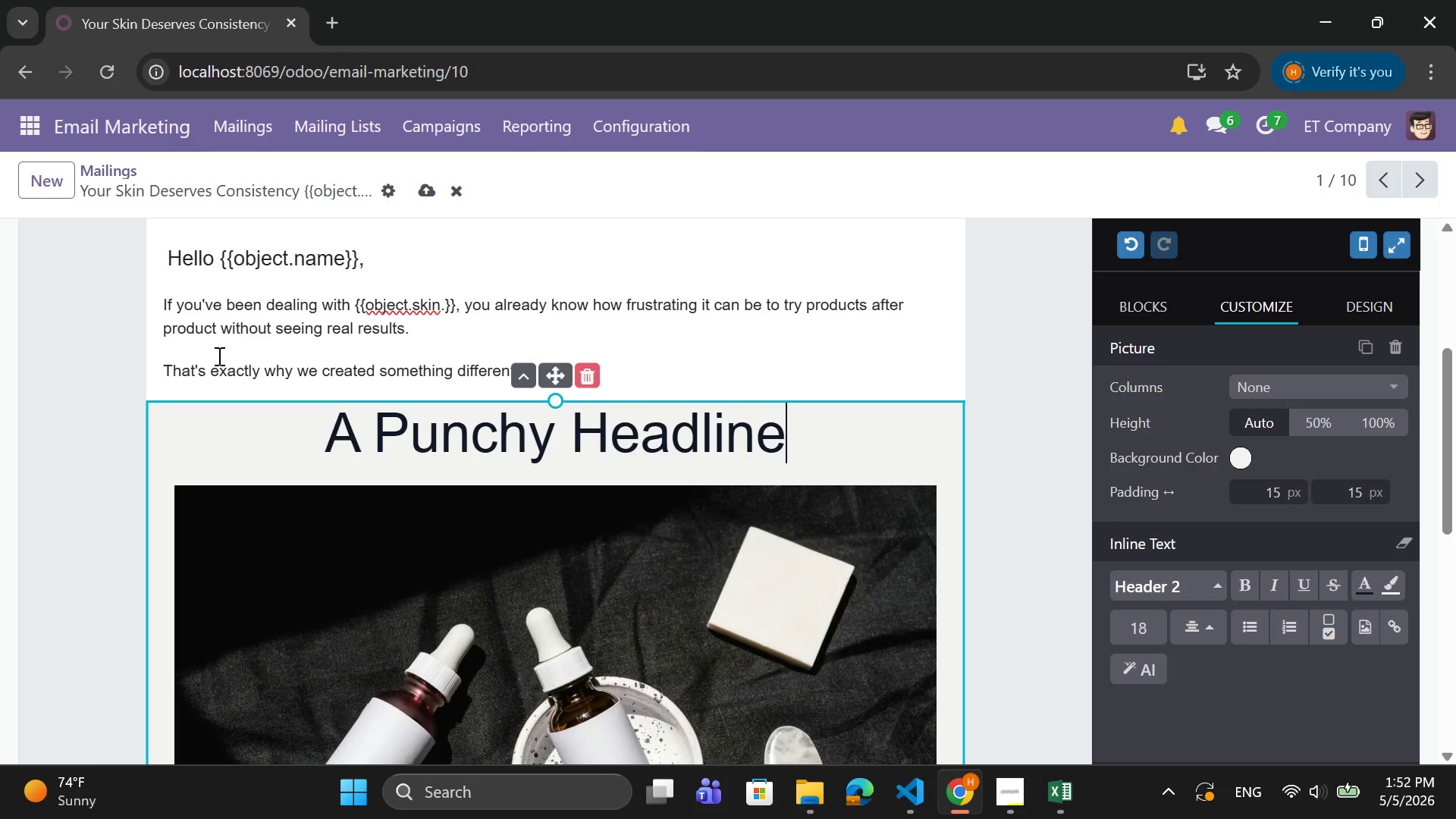 
left_click_drag(start_coordinate=[224, 374], to_coordinate=[1455, 567])
 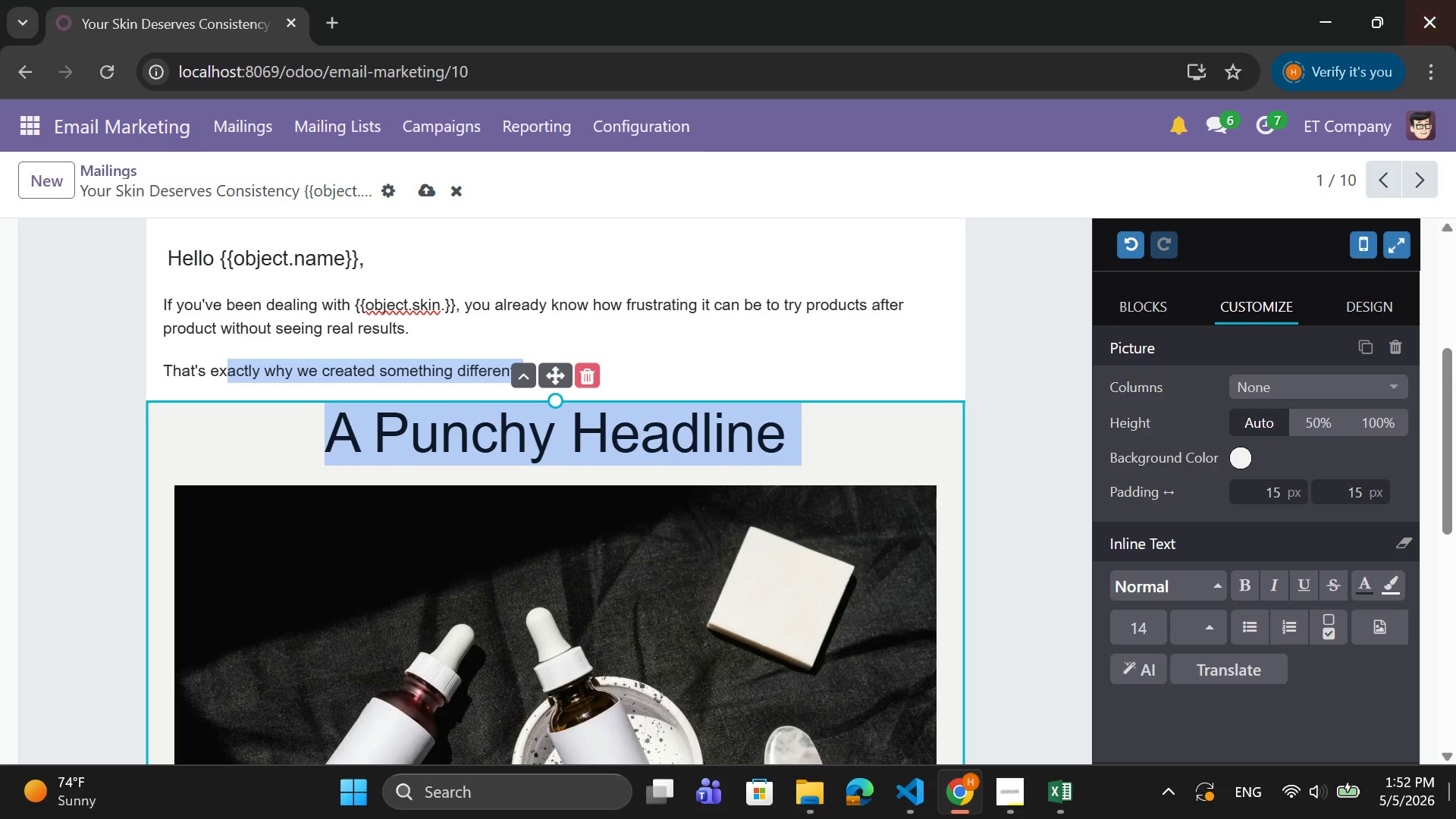 
mouse_move([1506, 824])
 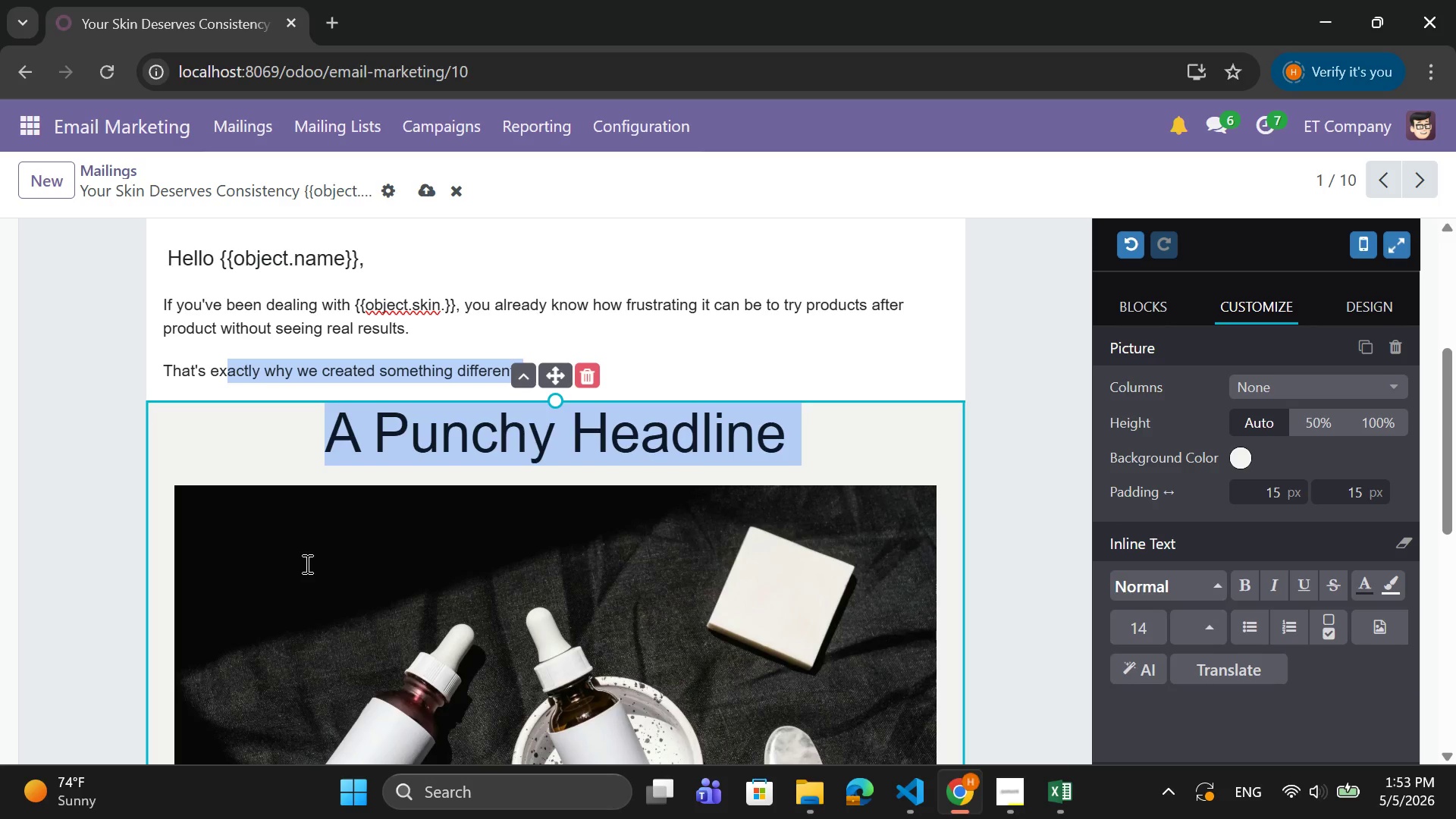 
left_click([452, 408])
 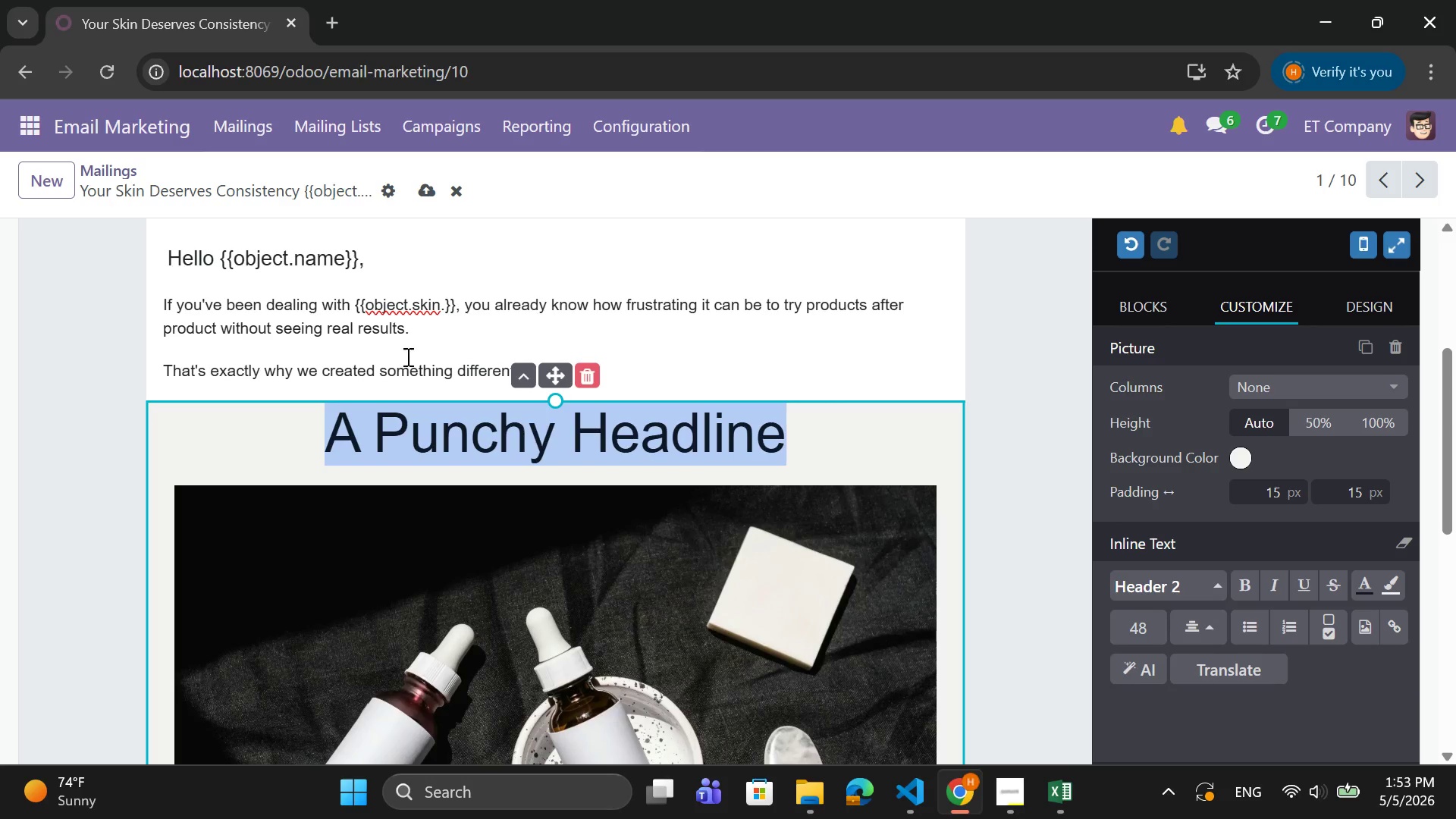 
left_click([408, 356])
 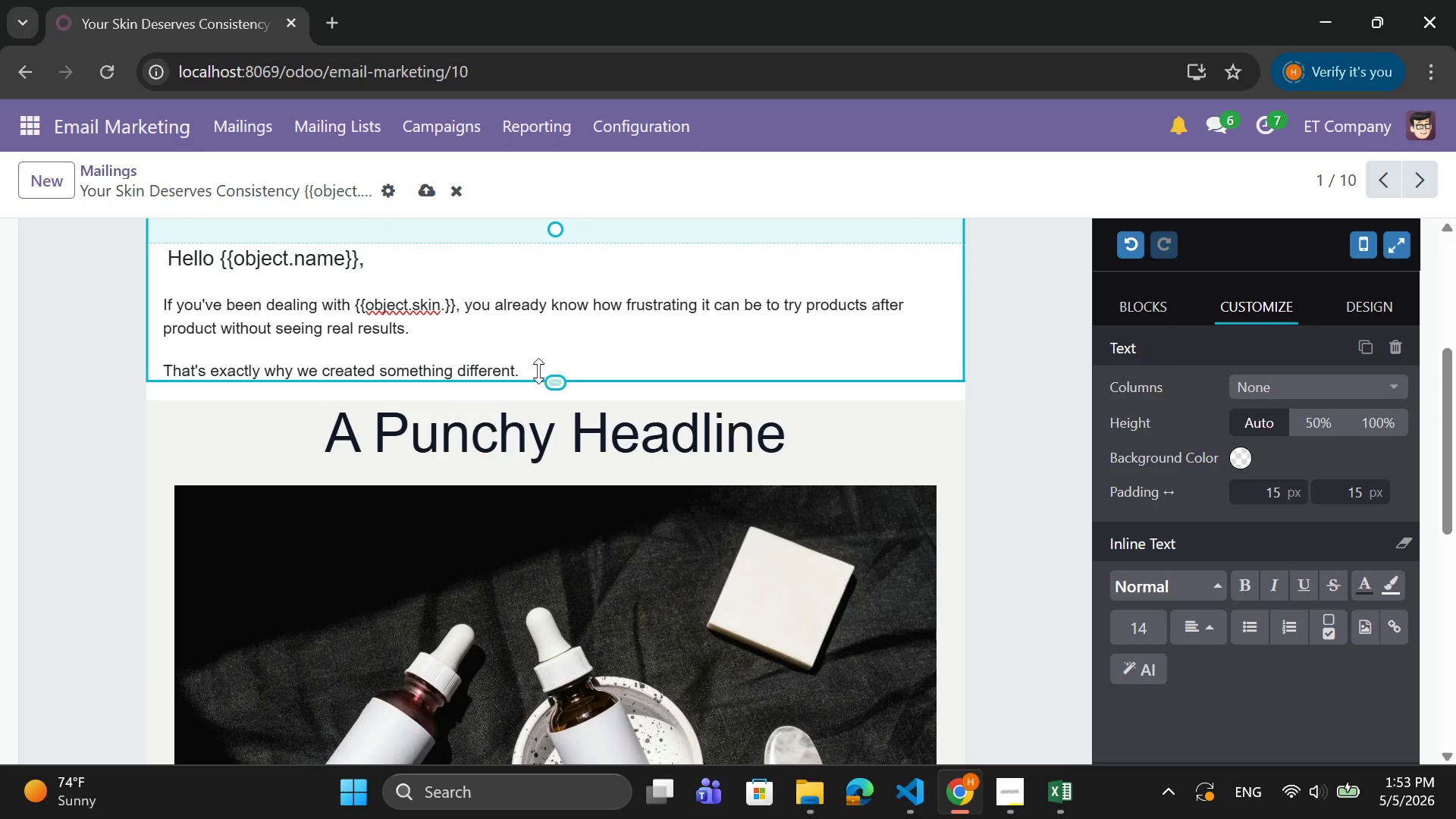 
left_click_drag(start_coordinate=[538, 369], to_coordinate=[510, 369])
 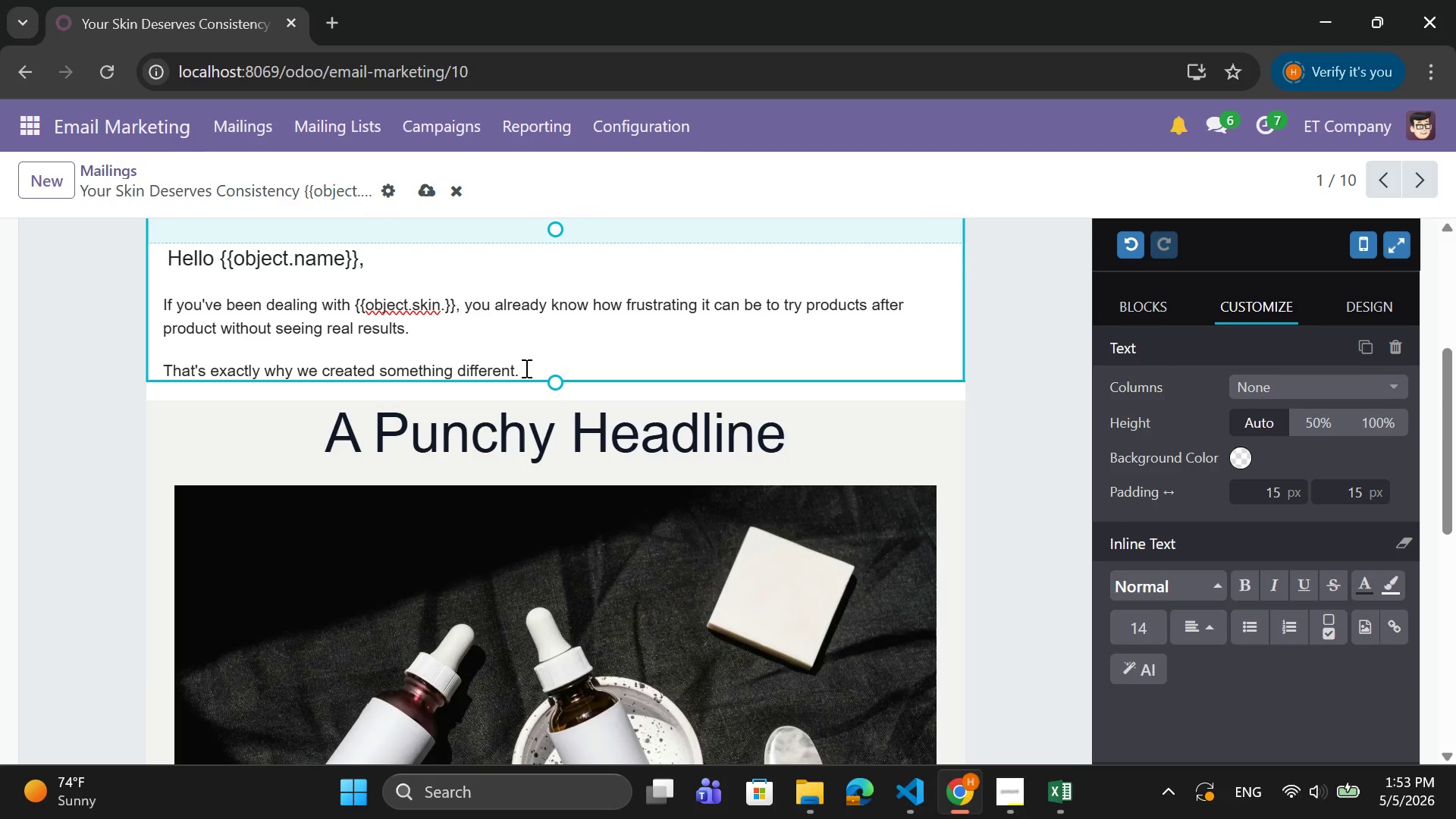 
left_click([526, 368])
 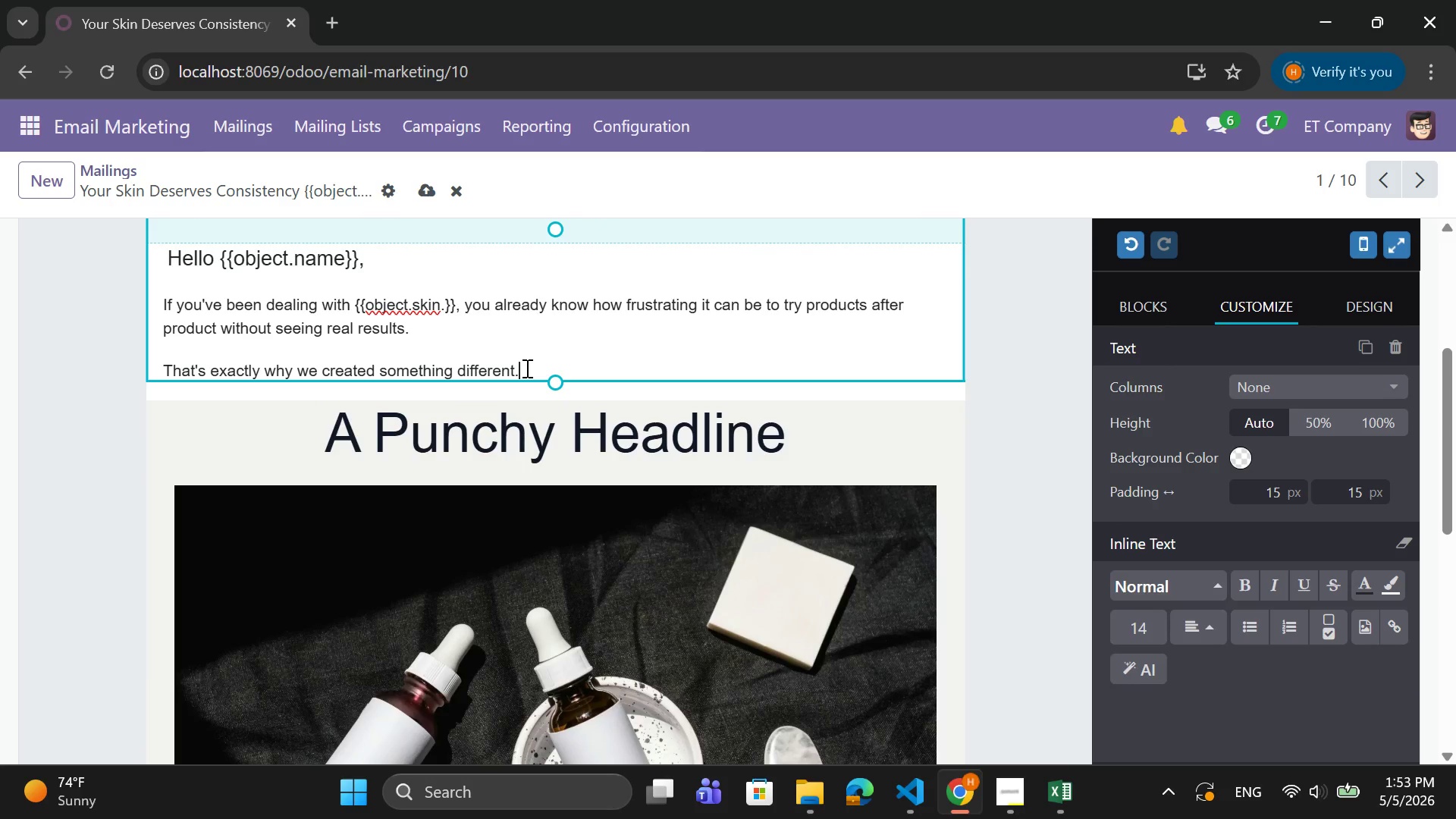 
left_click_drag(start_coordinate=[526, 368], to_coordinate=[161, 305])
 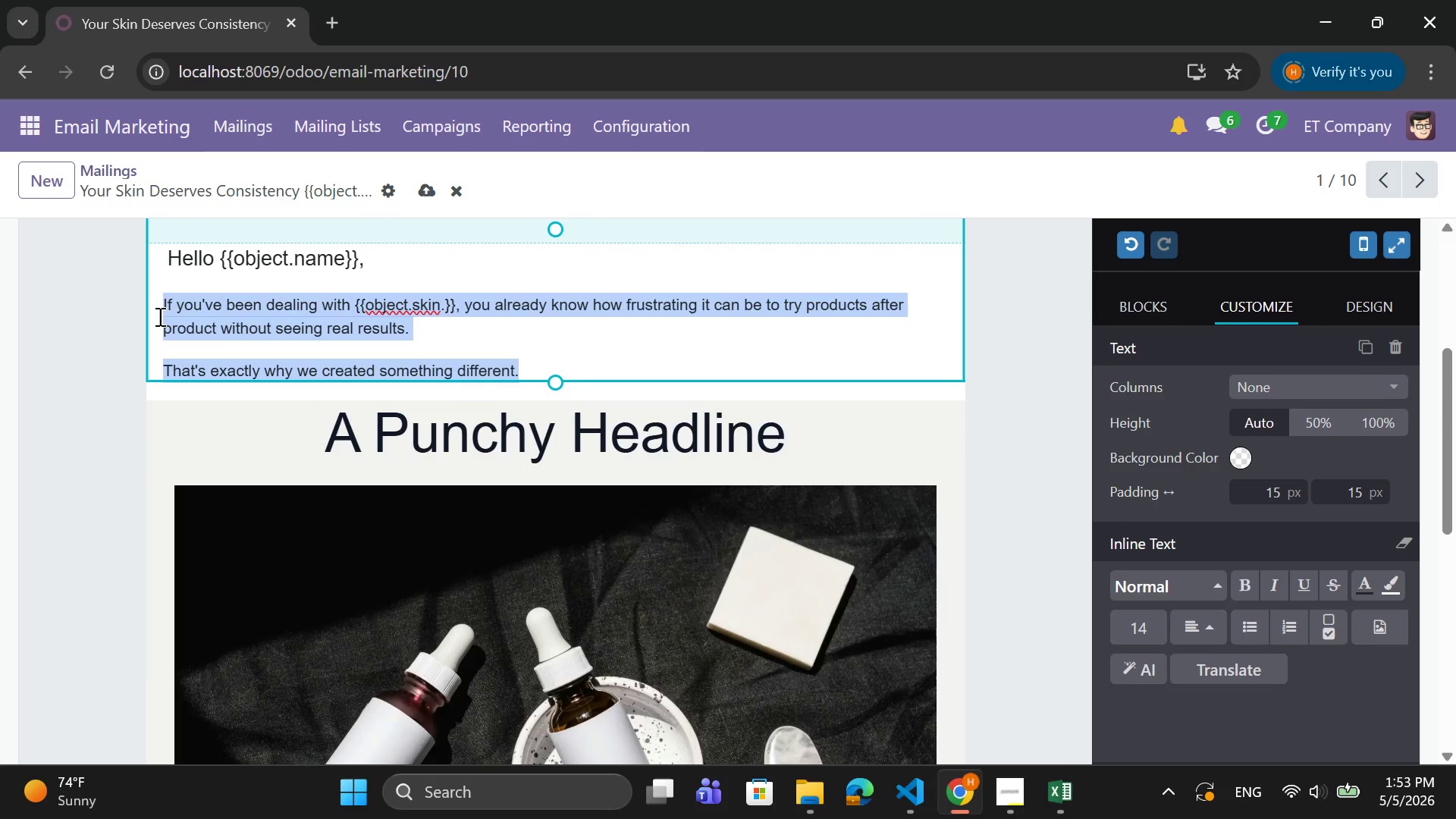 
type(We noticed that your primary skin concern is {{object.skin_concern}})
 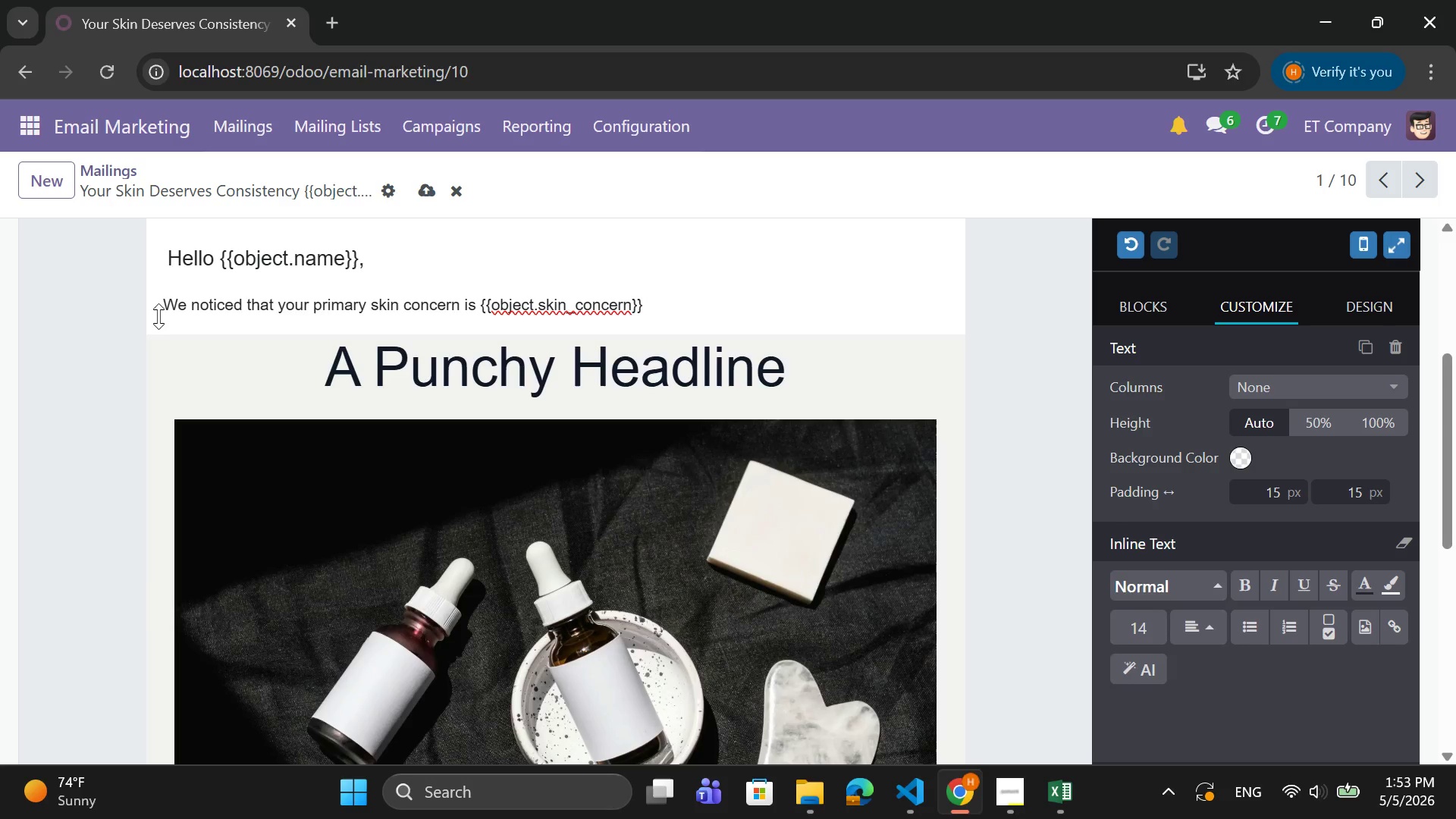 
wait(6.56)
 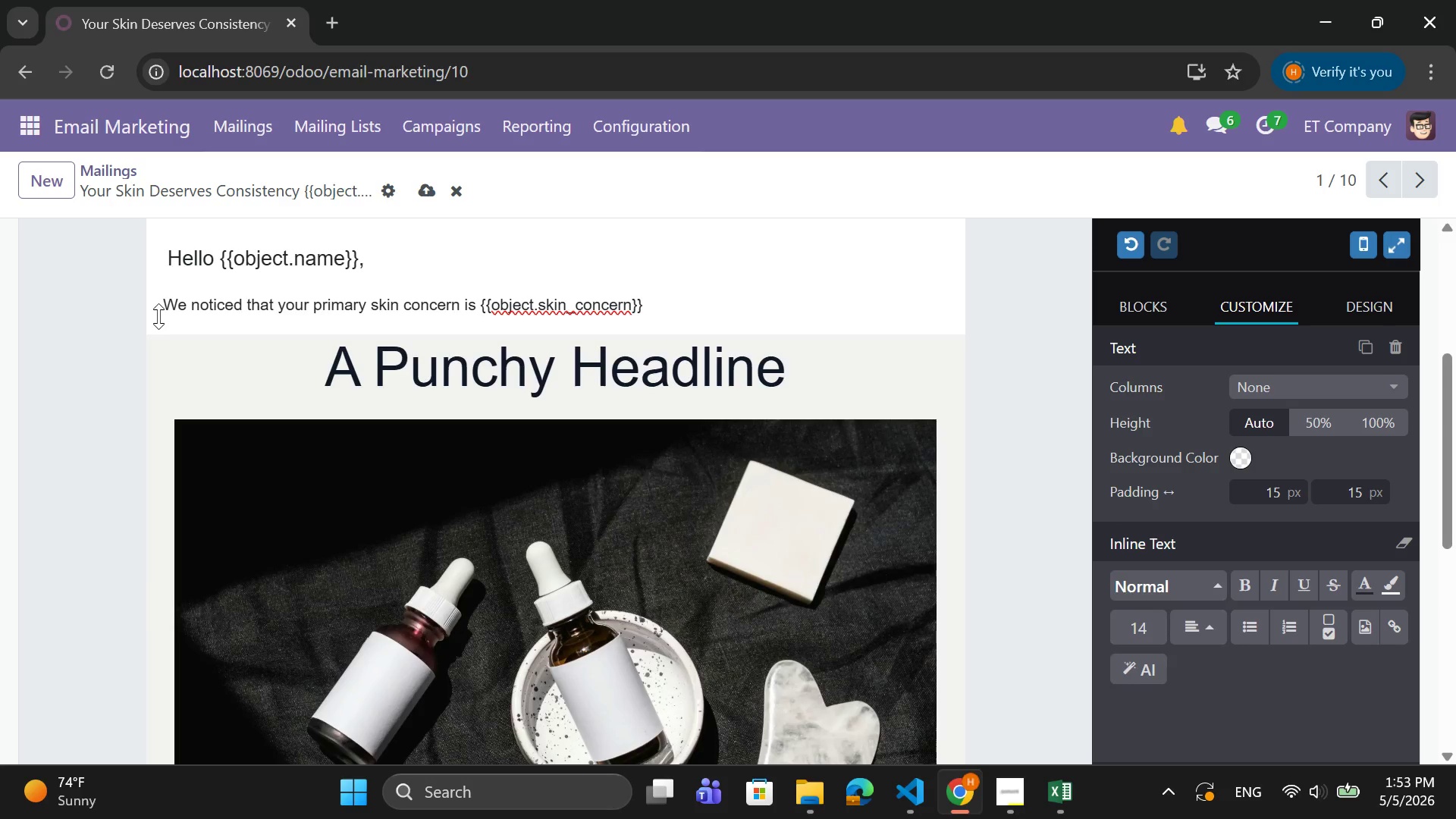 
type( and we wanted to share something that could compler)
key(Backspace)
type(tely transform how you approach skii)
key(Backspace)
key(Backspace)
type(ncare.)
 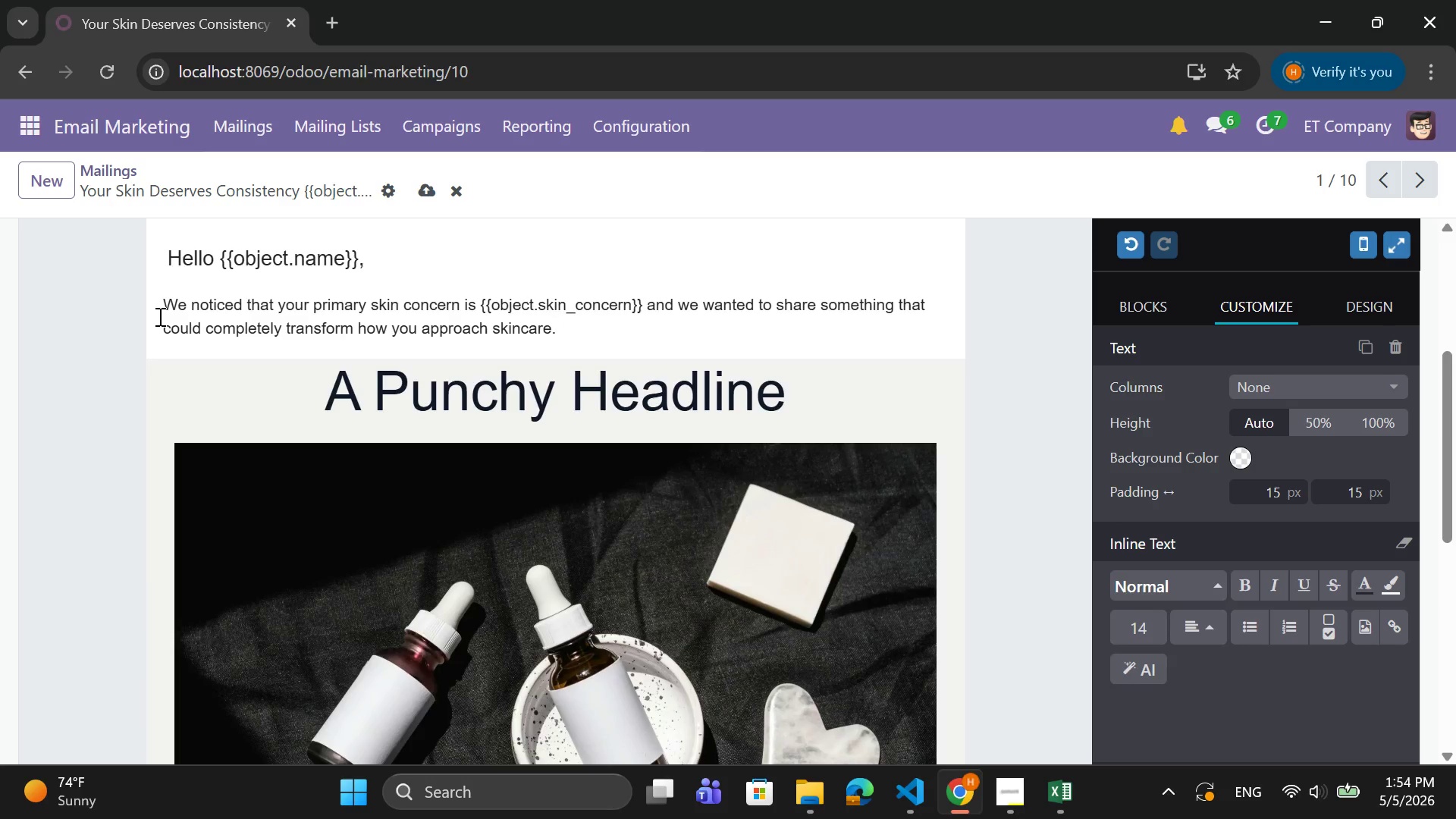 
key(Enter)
 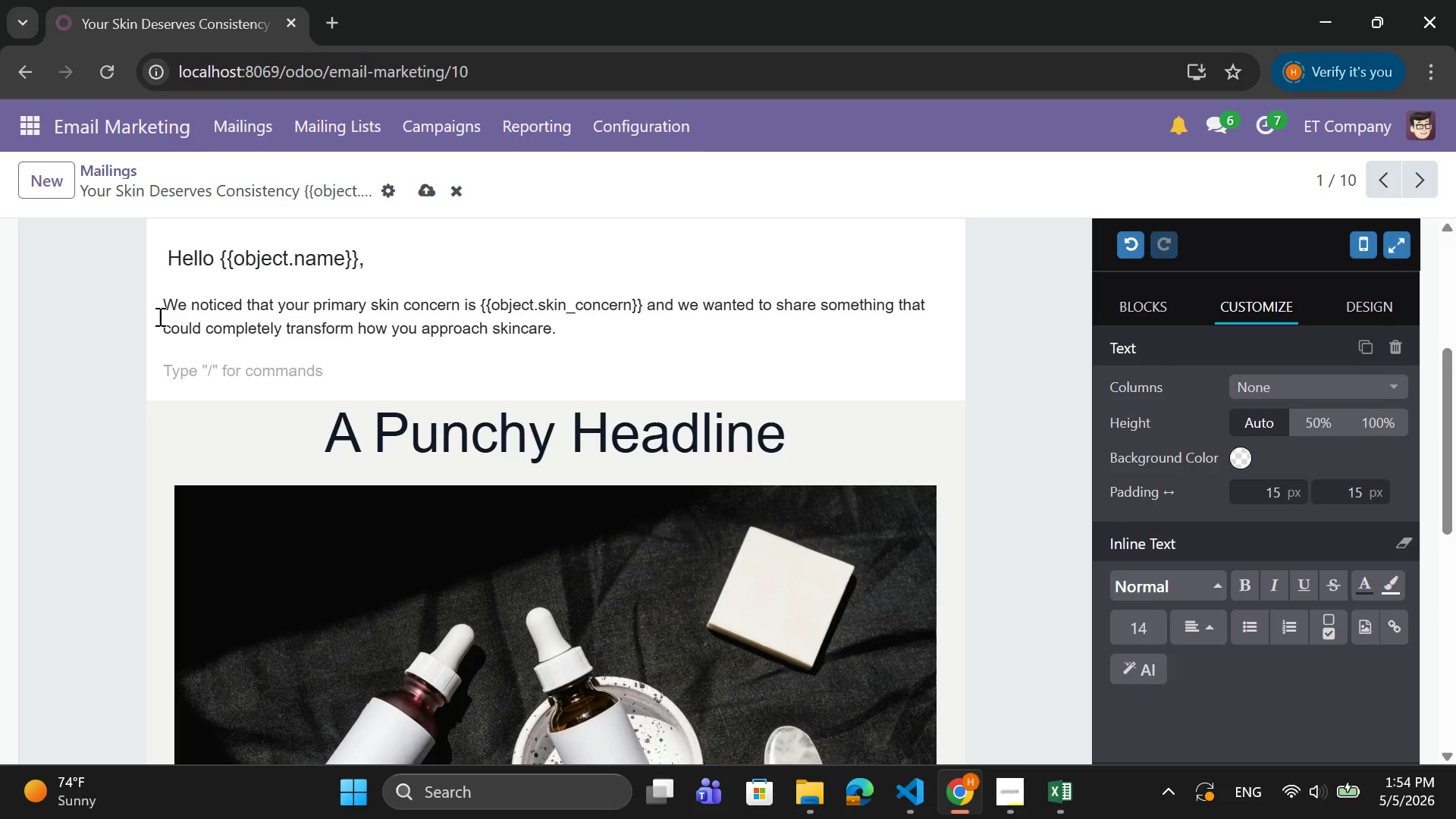 
wait(6.58)
 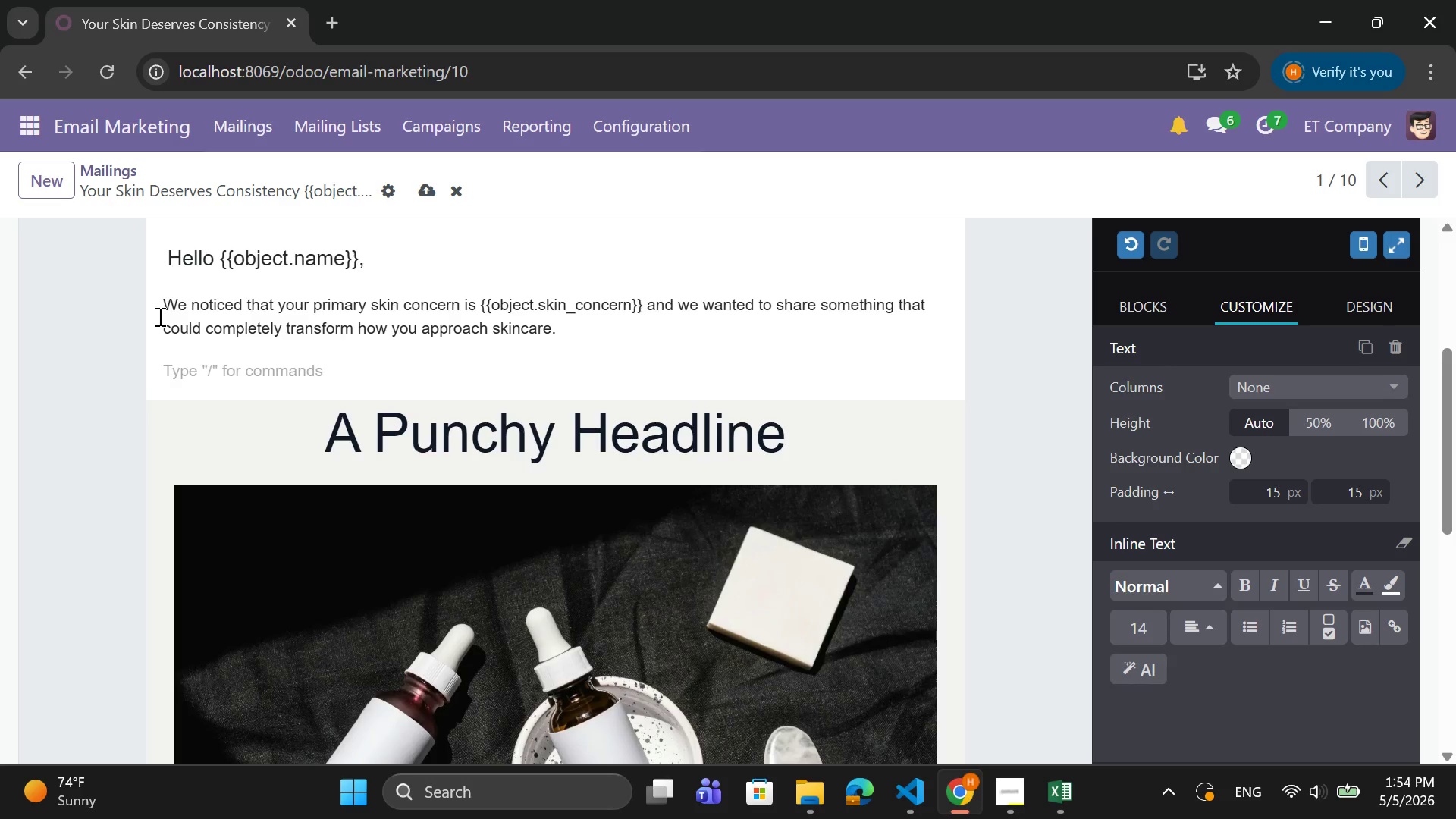 
type(Most people believe that achieving healthy, glowing skin requires expensive products or drastic treatments. But in reality, the secret is much simpler-)
 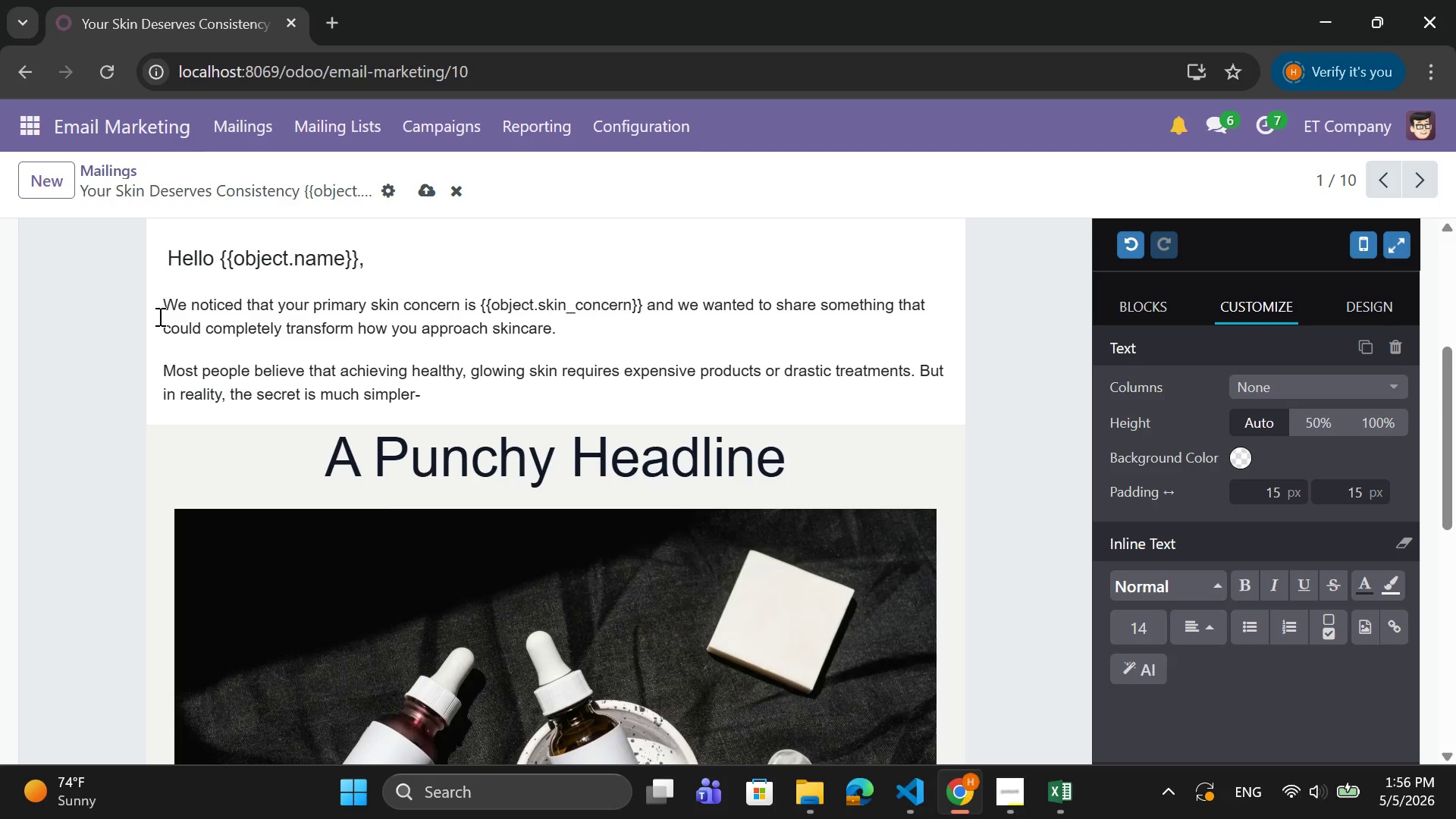 
wait(6.74)
 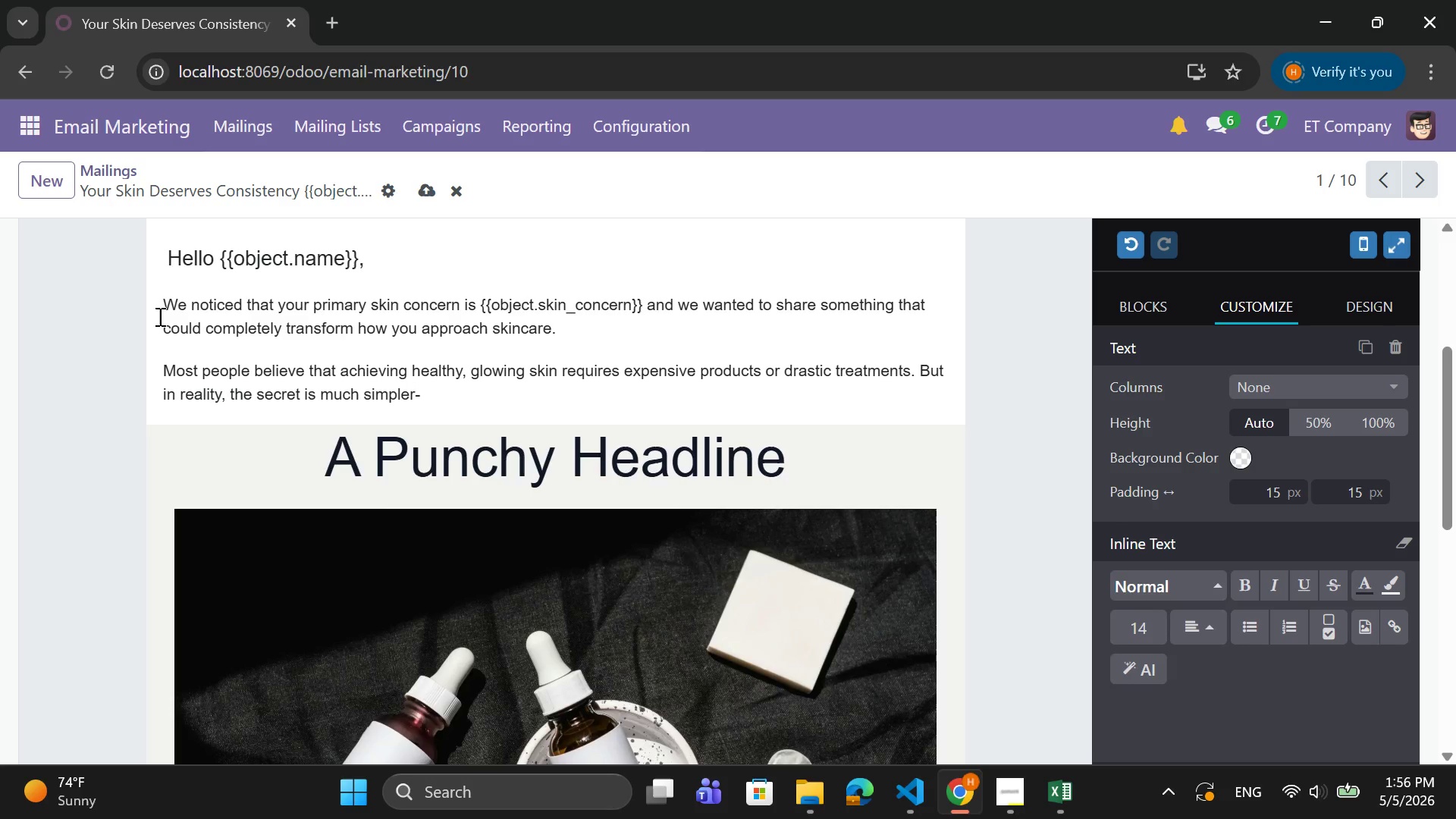 
type(and far more effective.)
 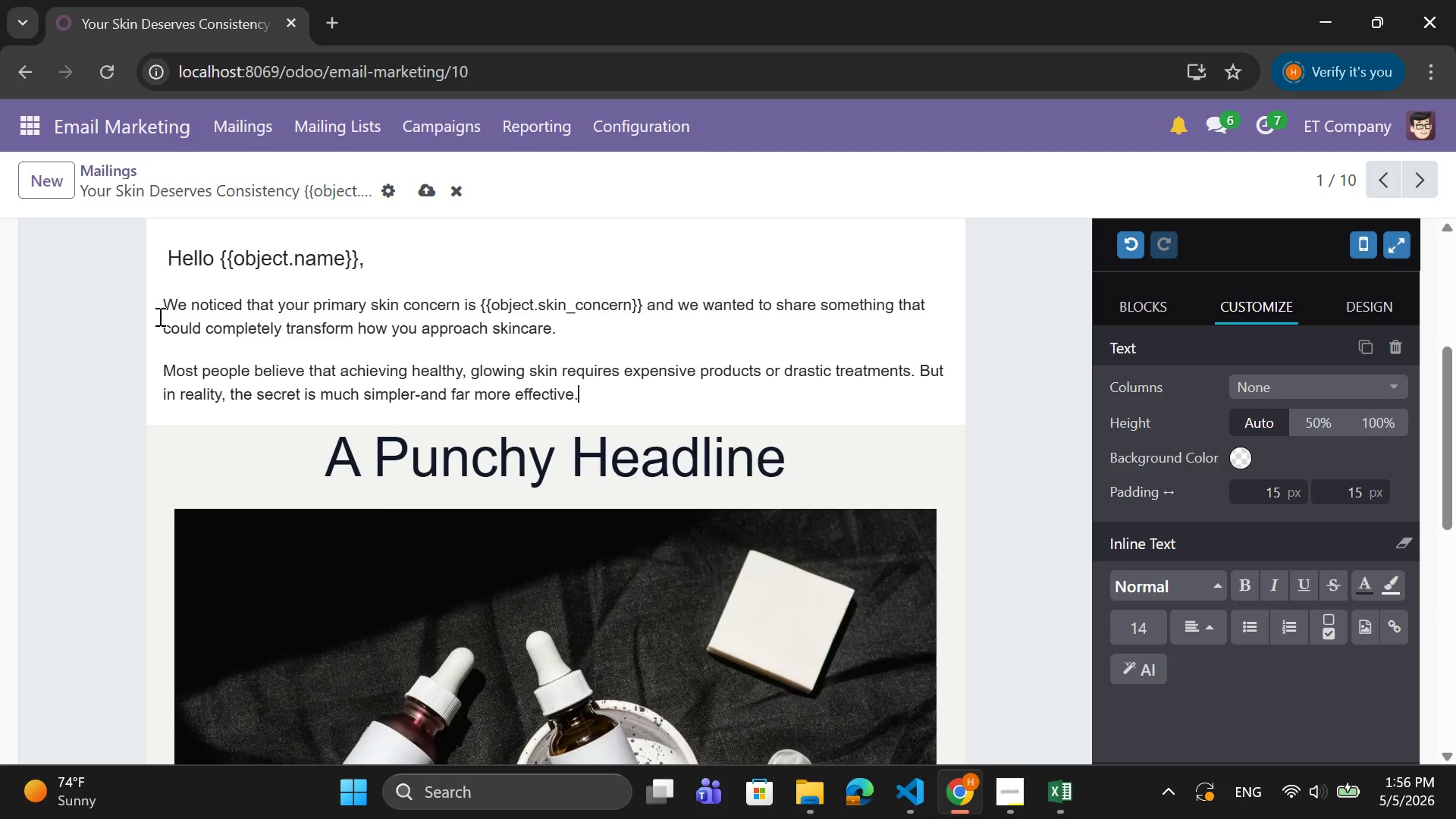 
key(Enter)
 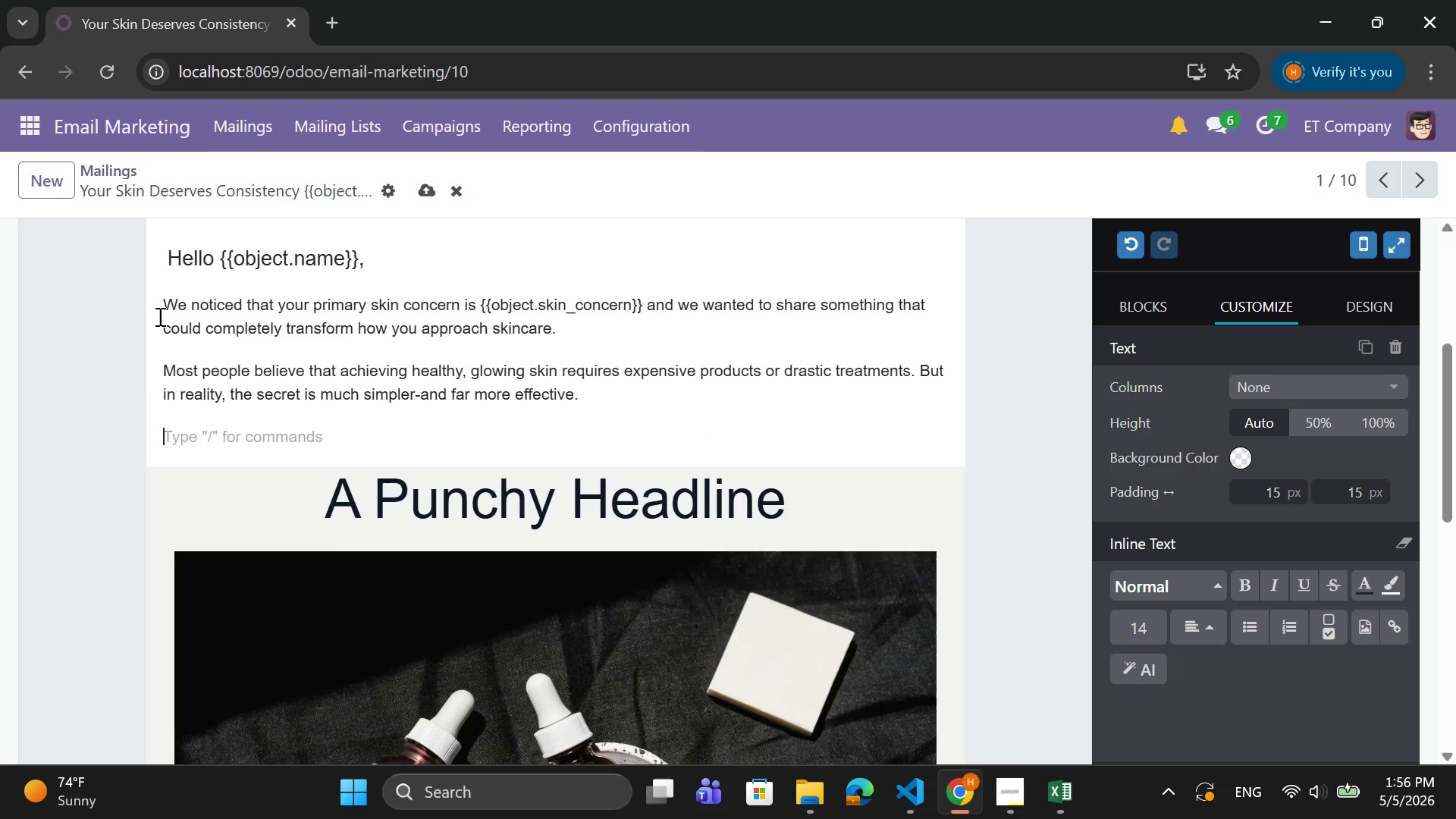 
type(i)
key(Backspace)
type(It's consistency.)
 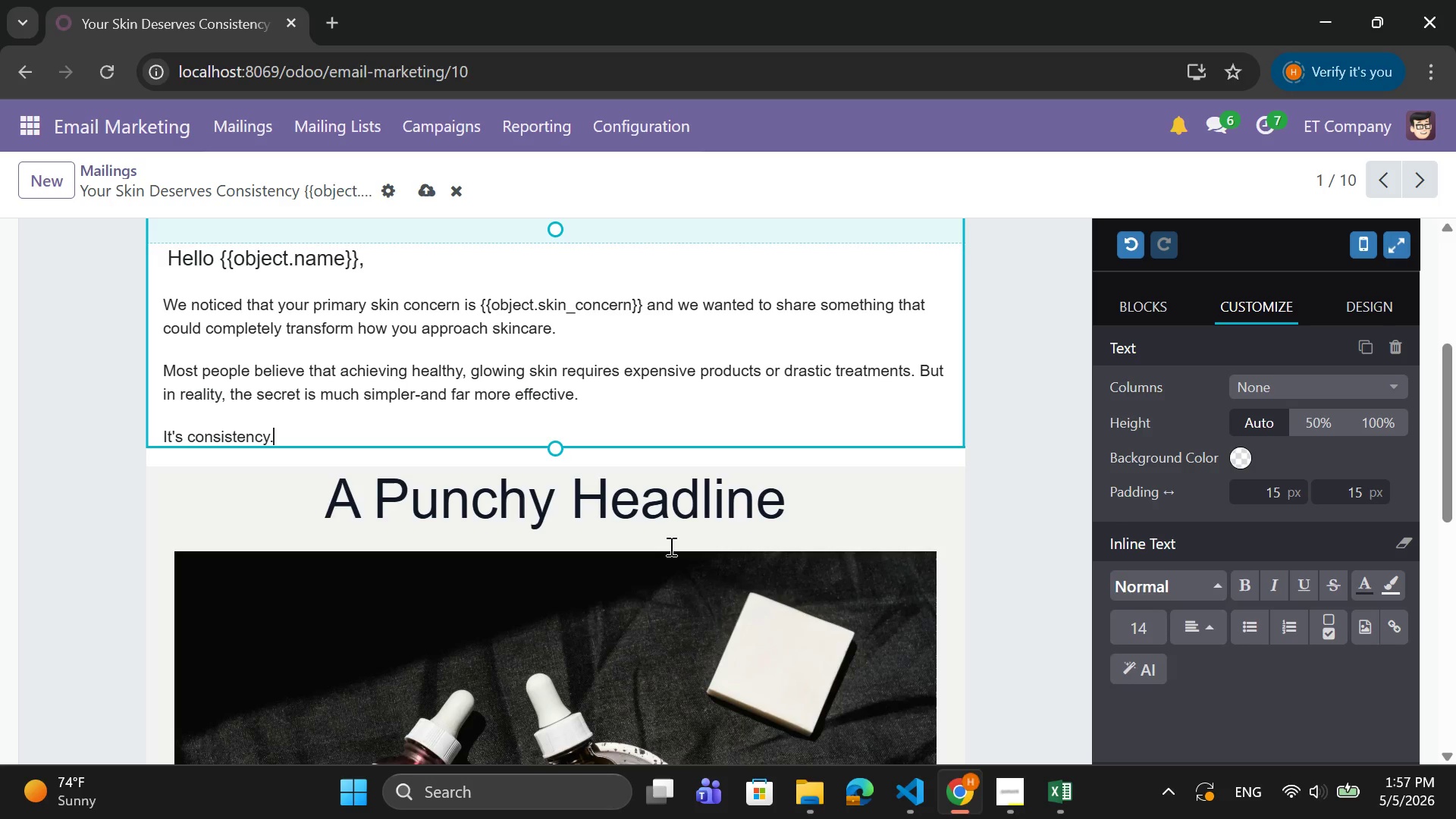 
wait(31.52)
 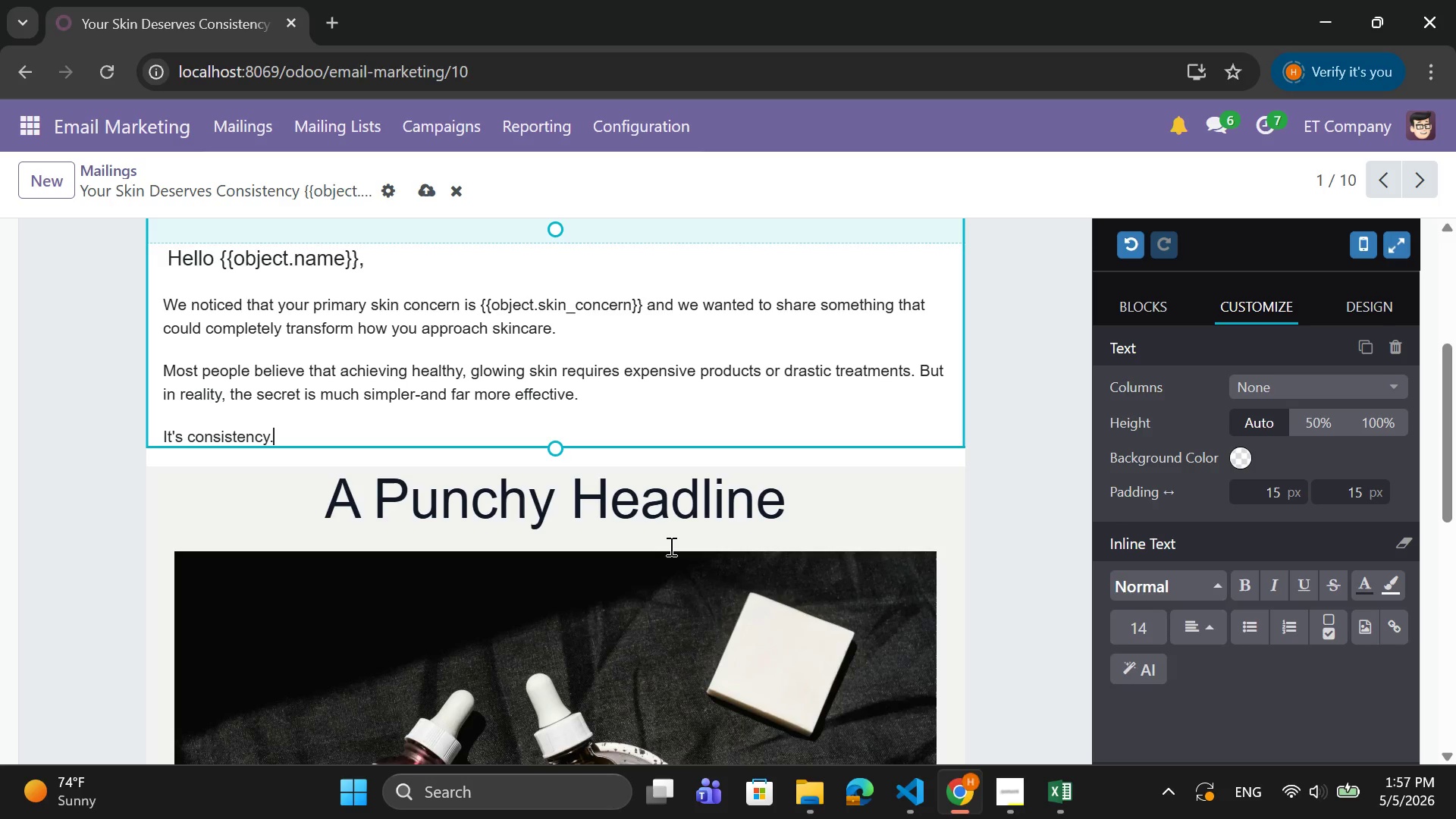 
left_click([580, 458])
 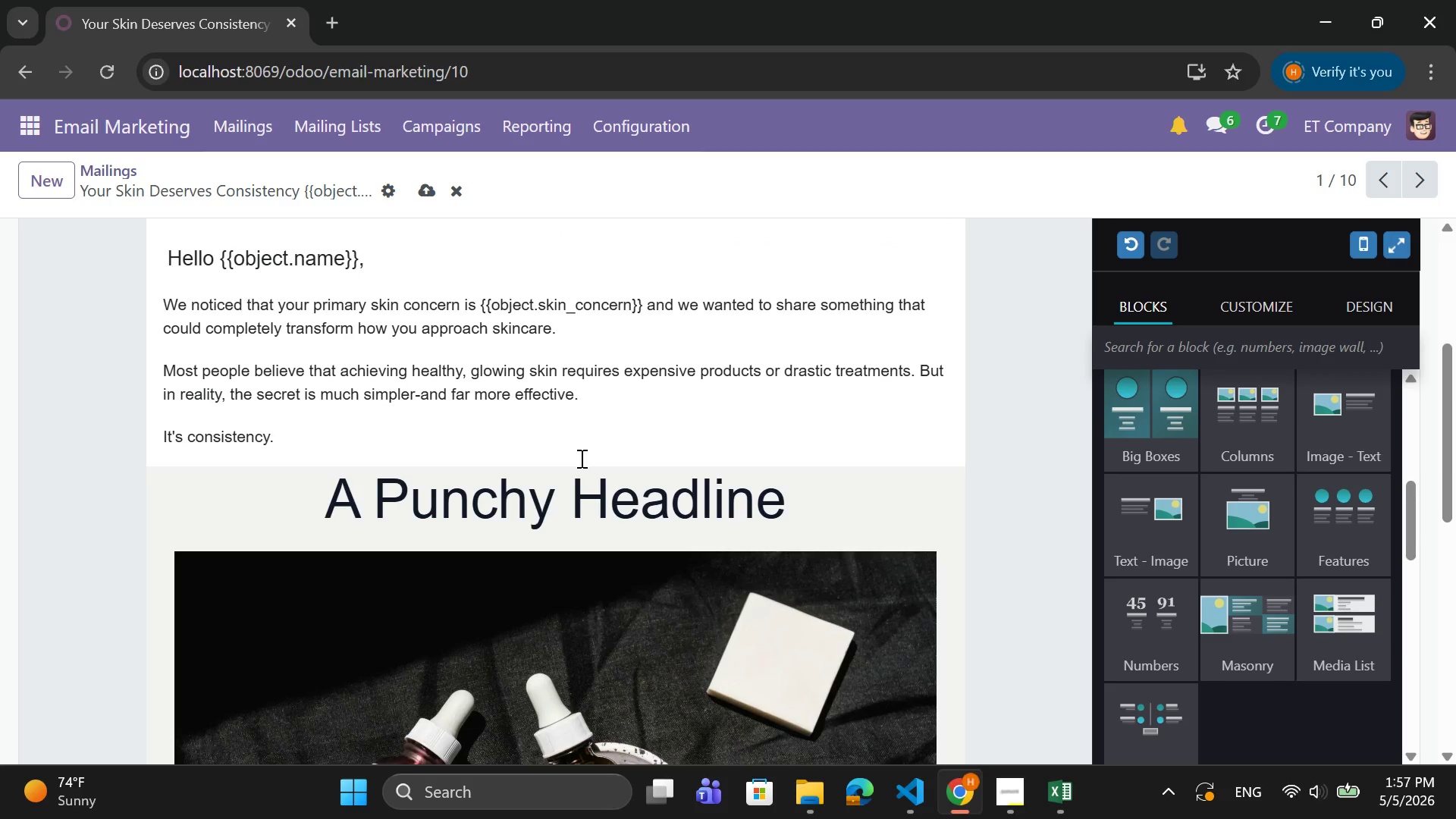 
left_click([580, 458])
 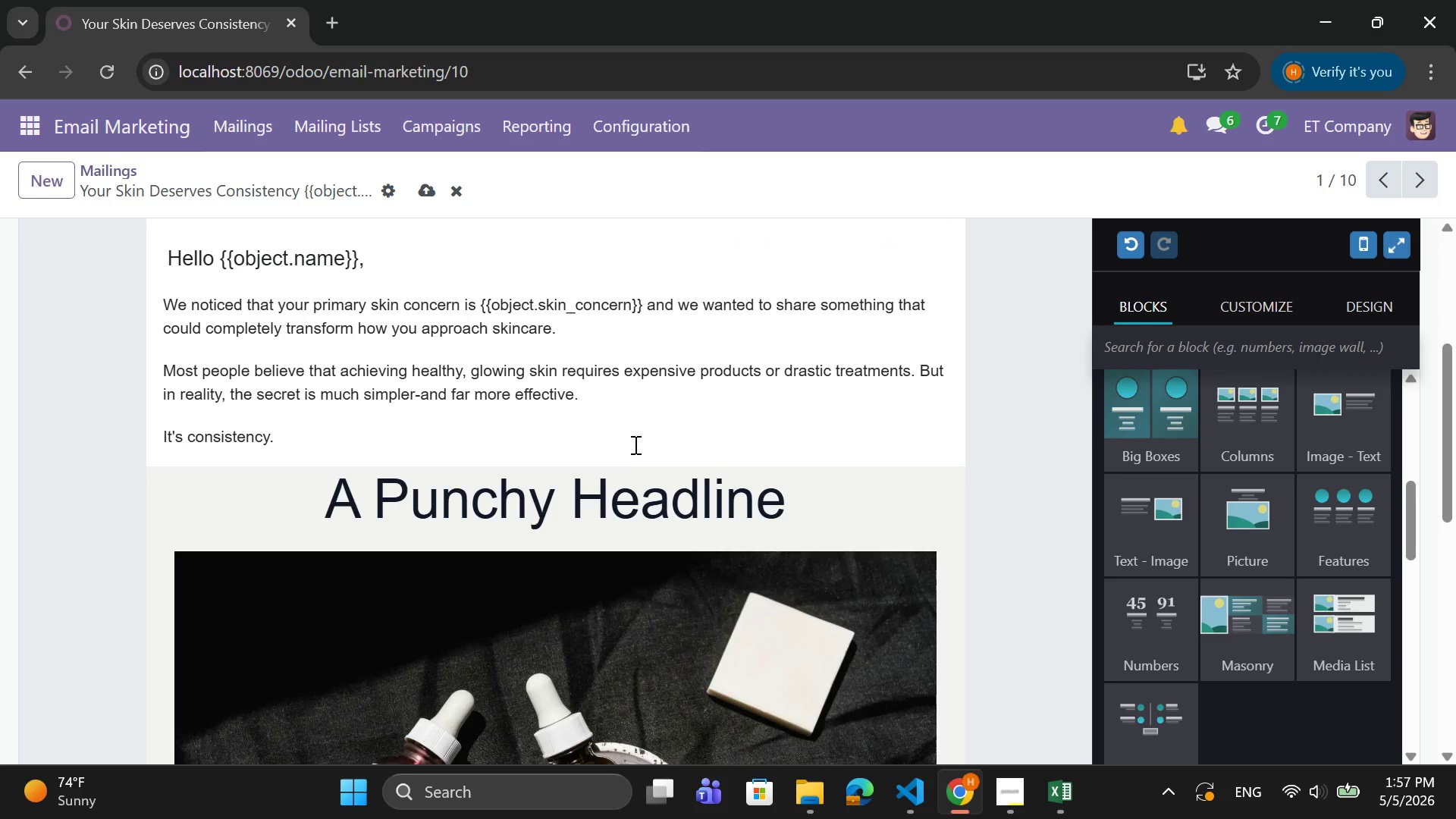 
scroll: coordinate [637, 444], scroll_direction: down, amount: 6.0
 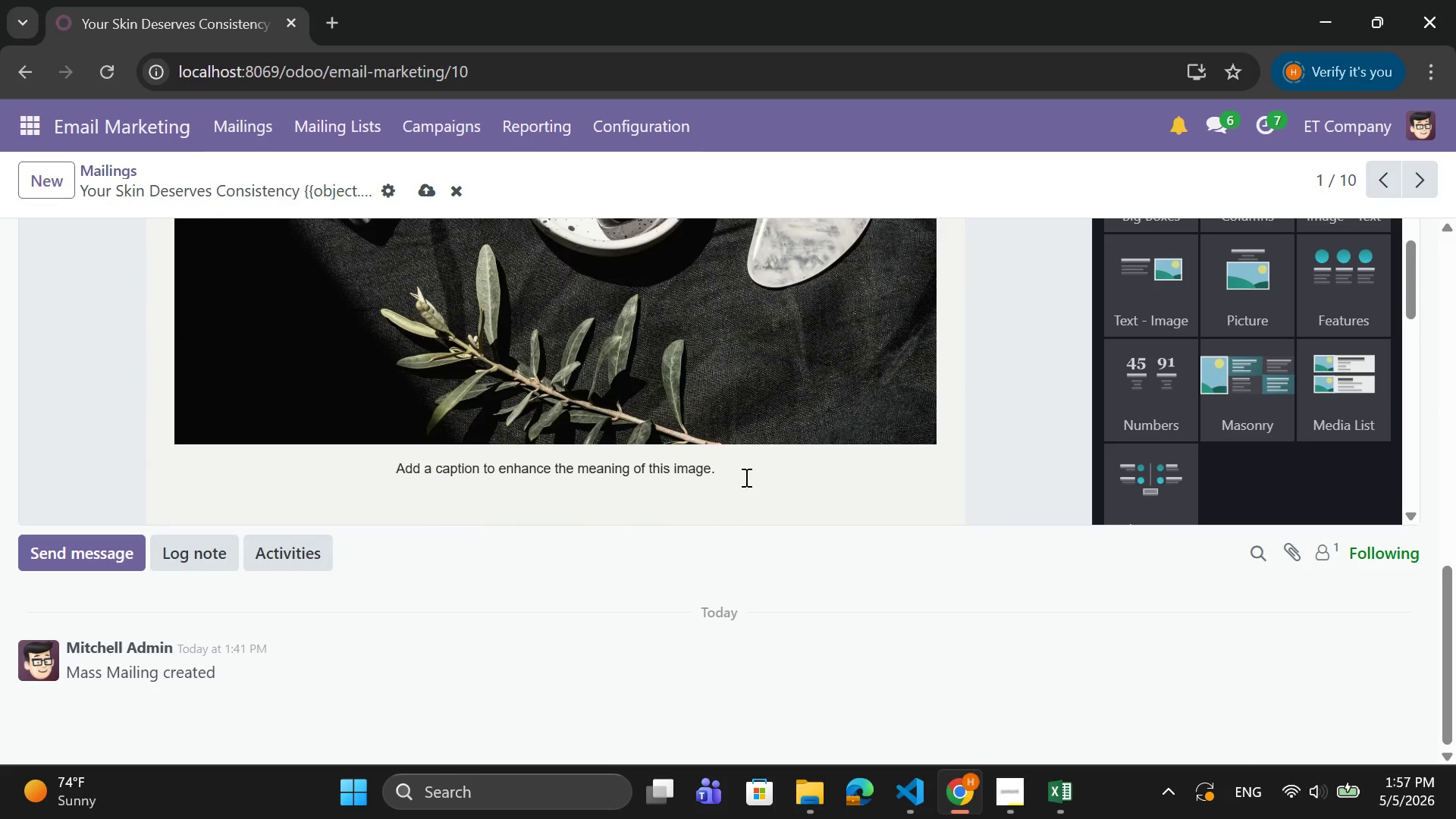 
left_click_drag(start_coordinate=[742, 476], to_coordinate=[384, 468])
 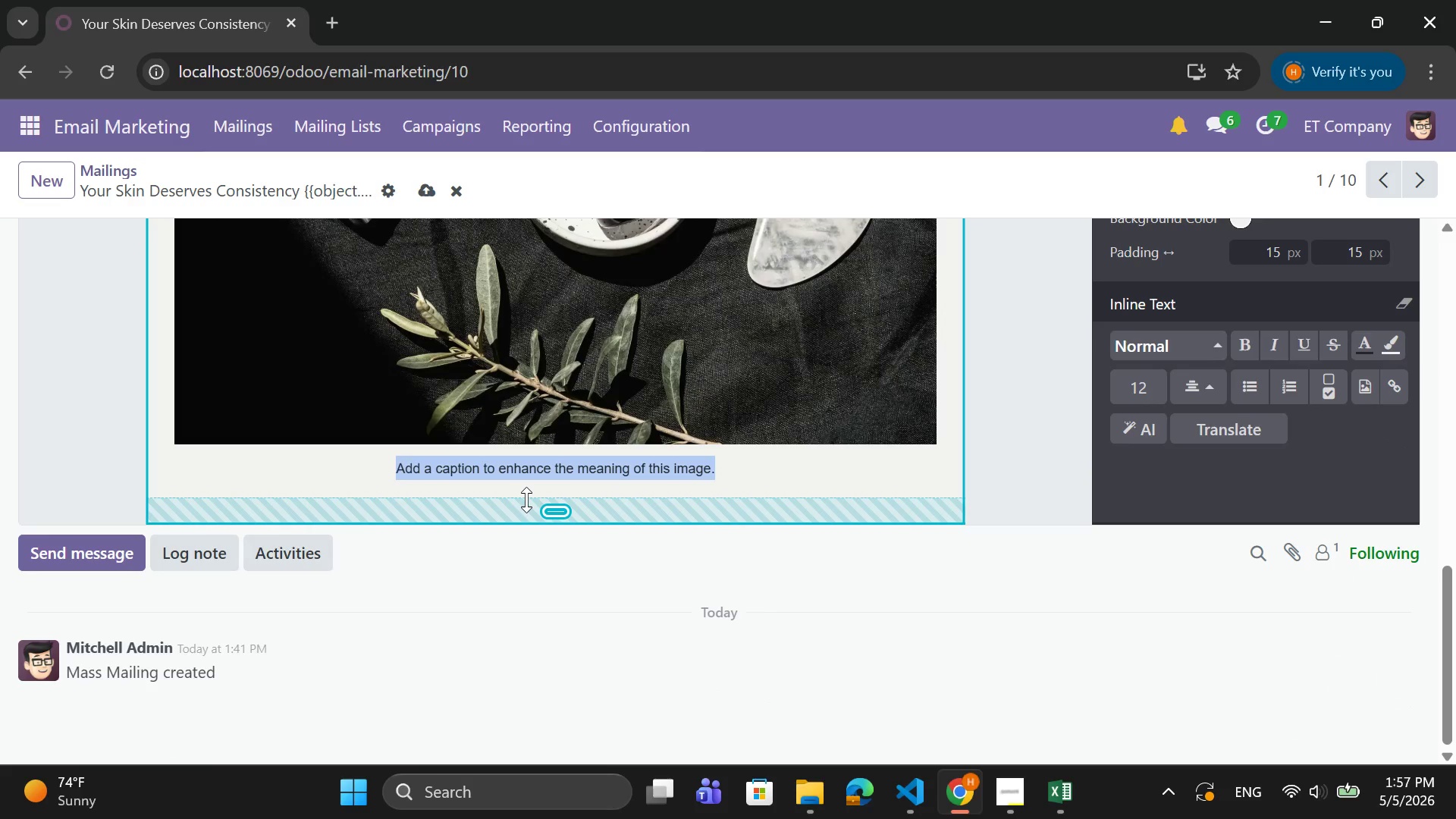 
wait(9.38)
 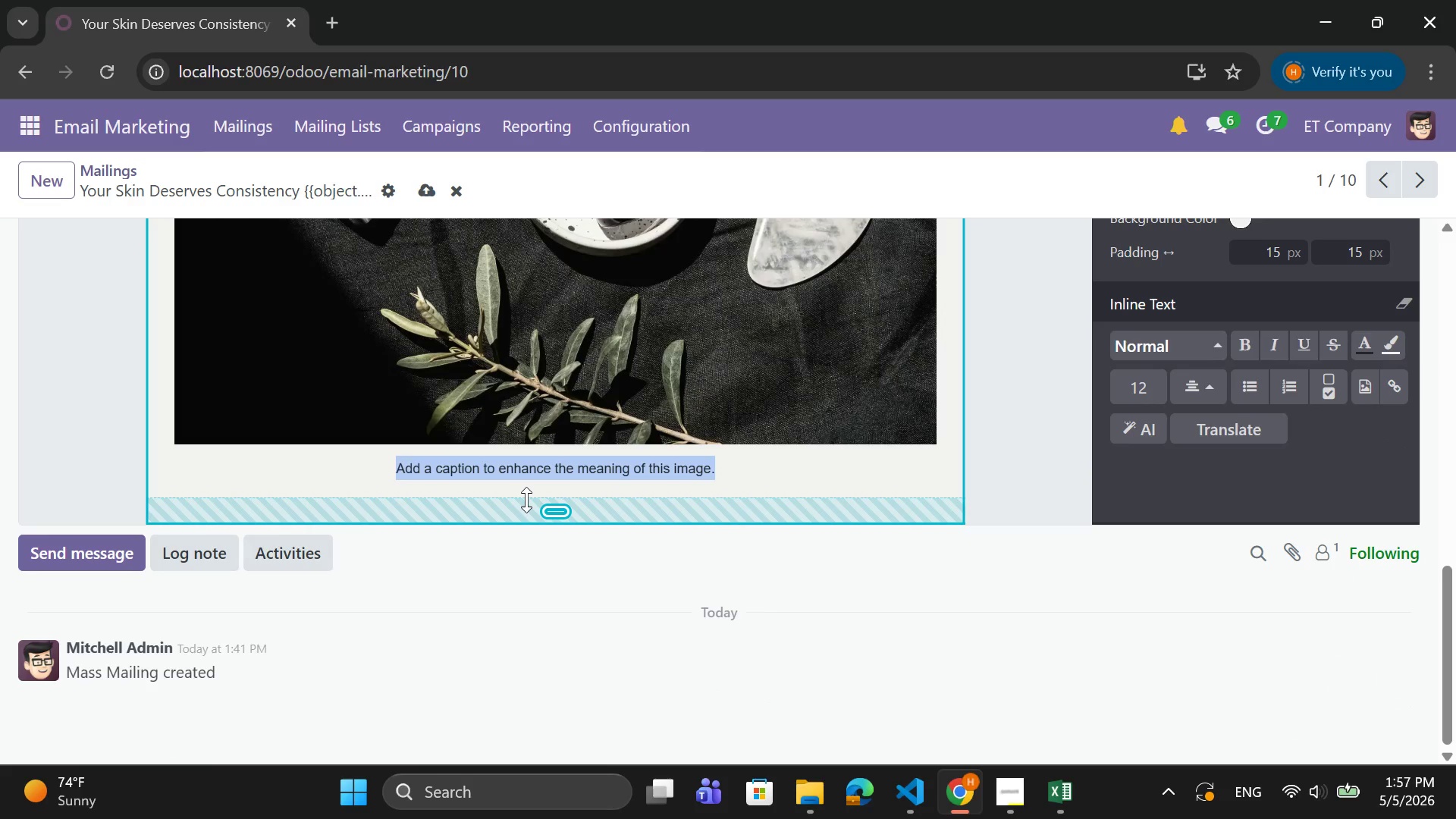 
left_click_drag(start_coordinate=[528, 522], to_coordinate=[533, 508])
 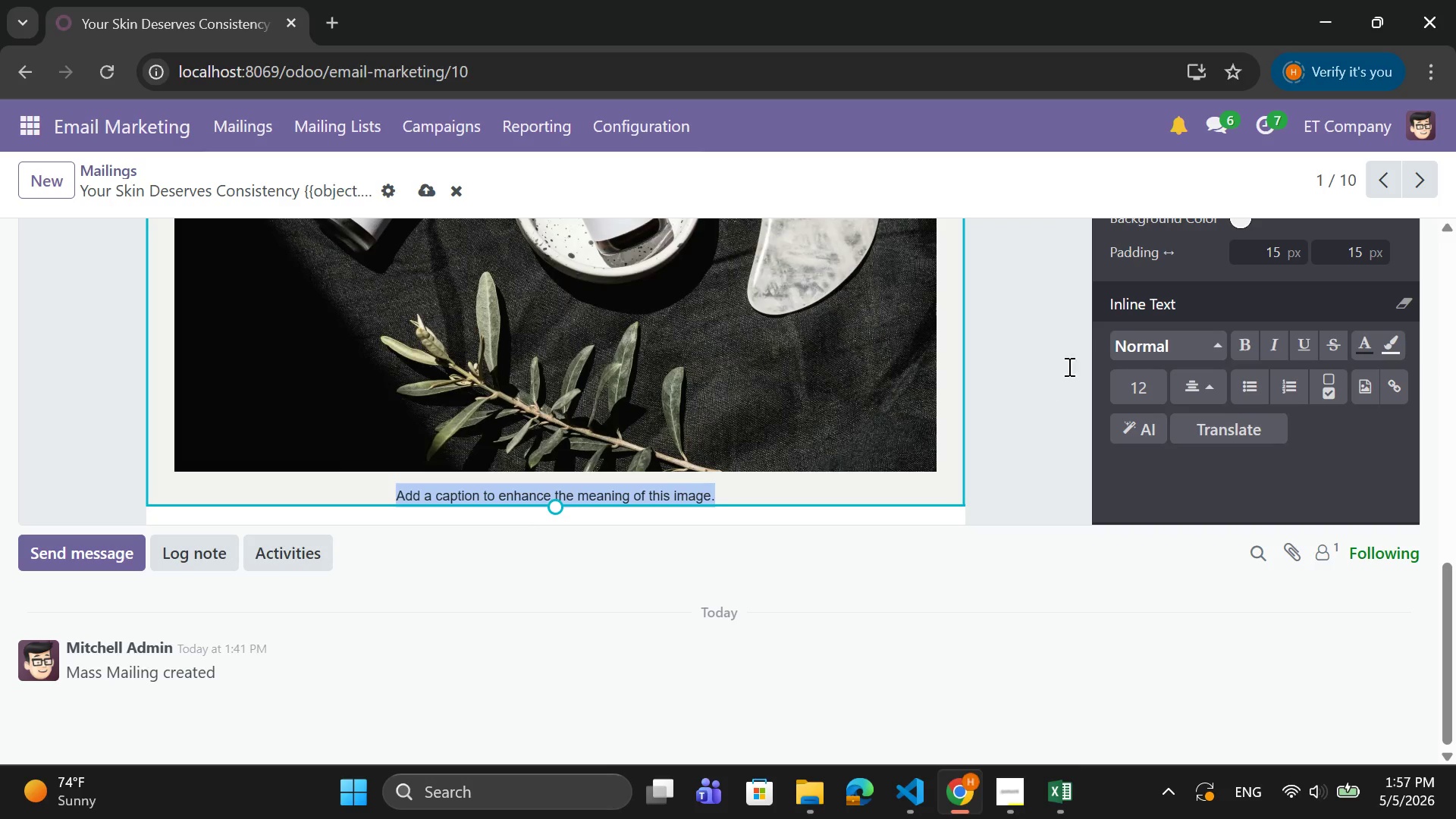 
scroll: coordinate [1189, 364], scroll_direction: up, amount: 4.0
 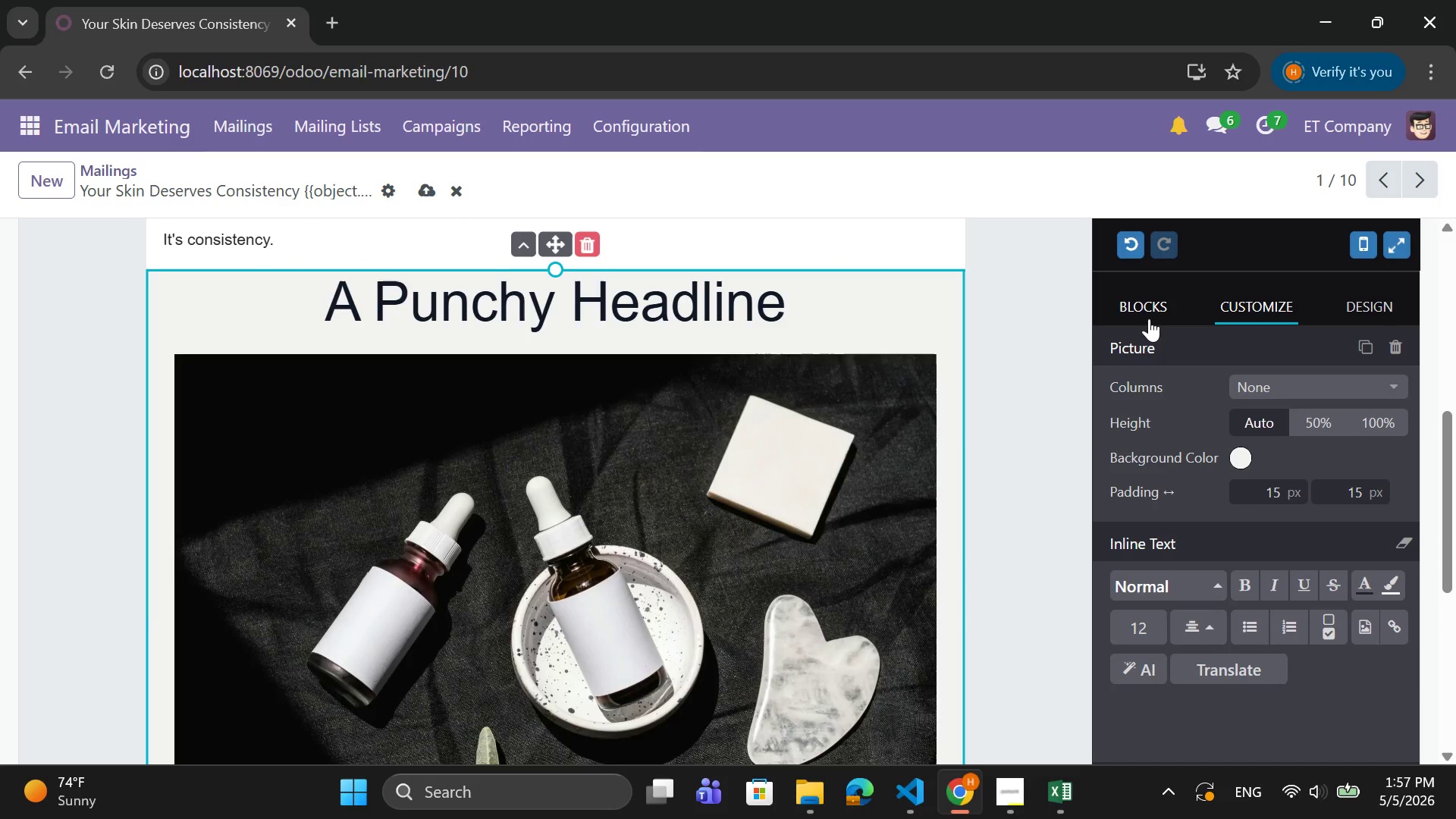 
left_click([1148, 312])
 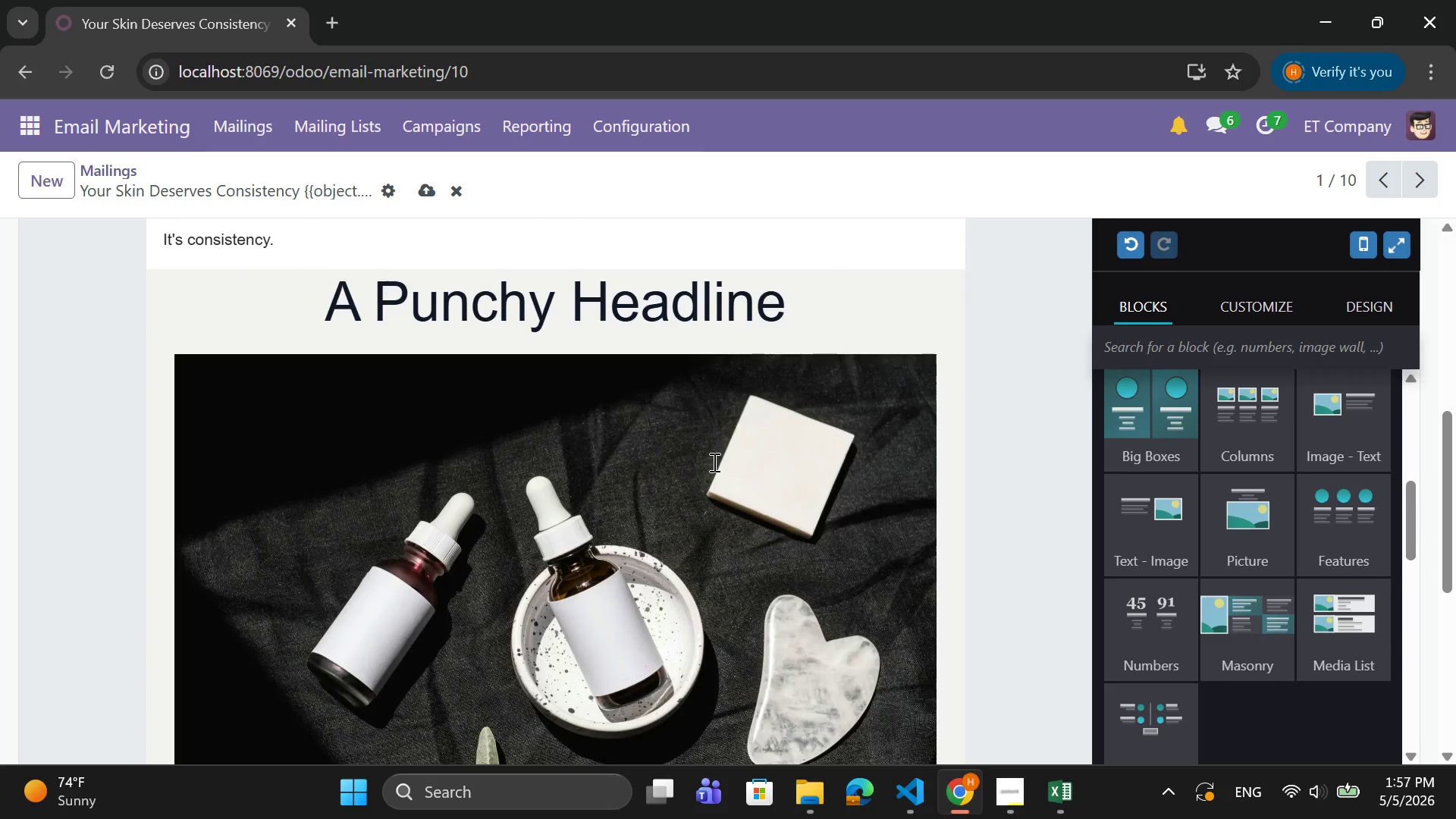 
scroll: coordinate [1272, 424], scroll_direction: down, amount: 6.0
 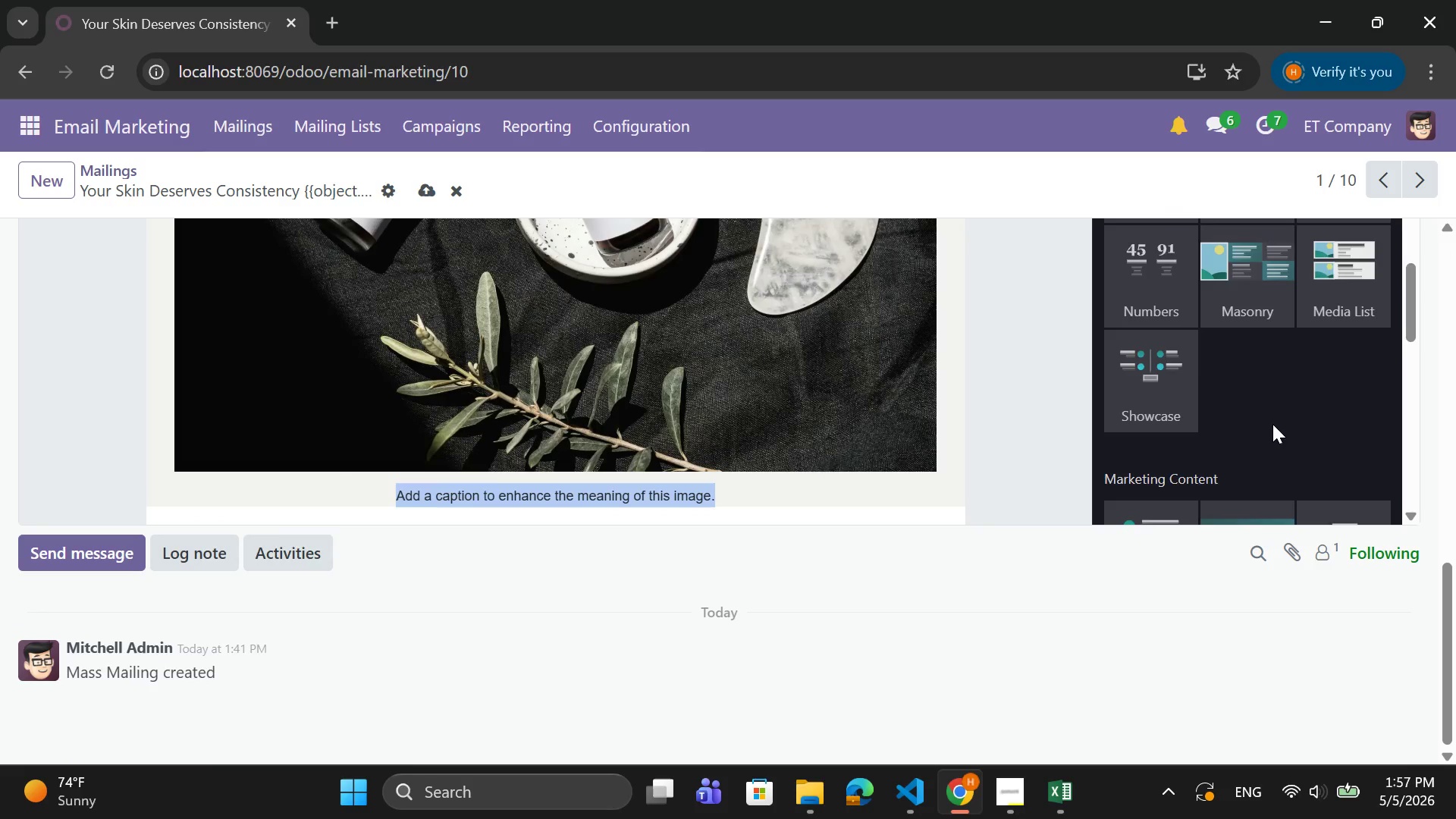 
scroll: coordinate [1272, 424], scroll_direction: up, amount: 1.0
 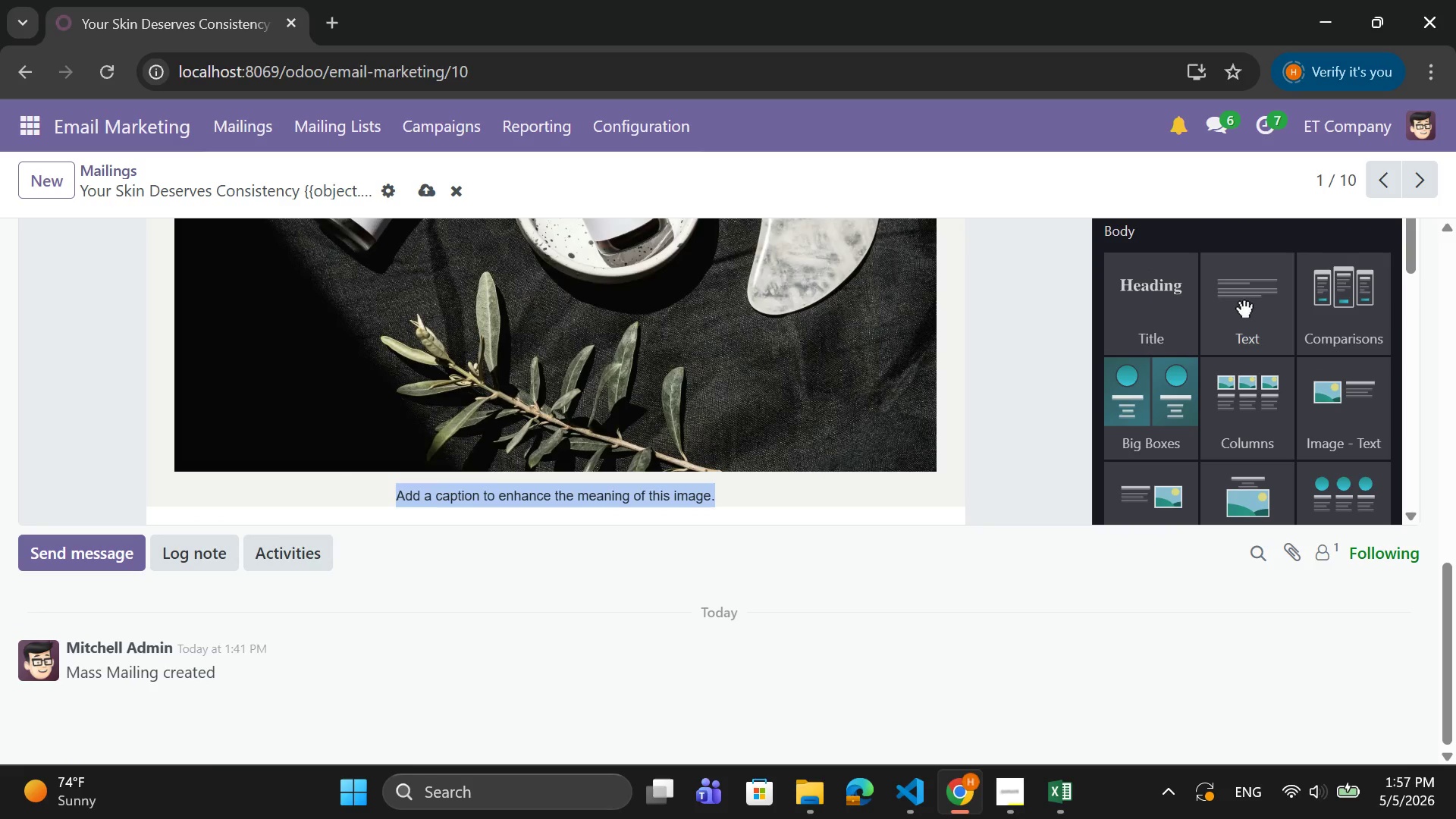 
left_click([1243, 305])
 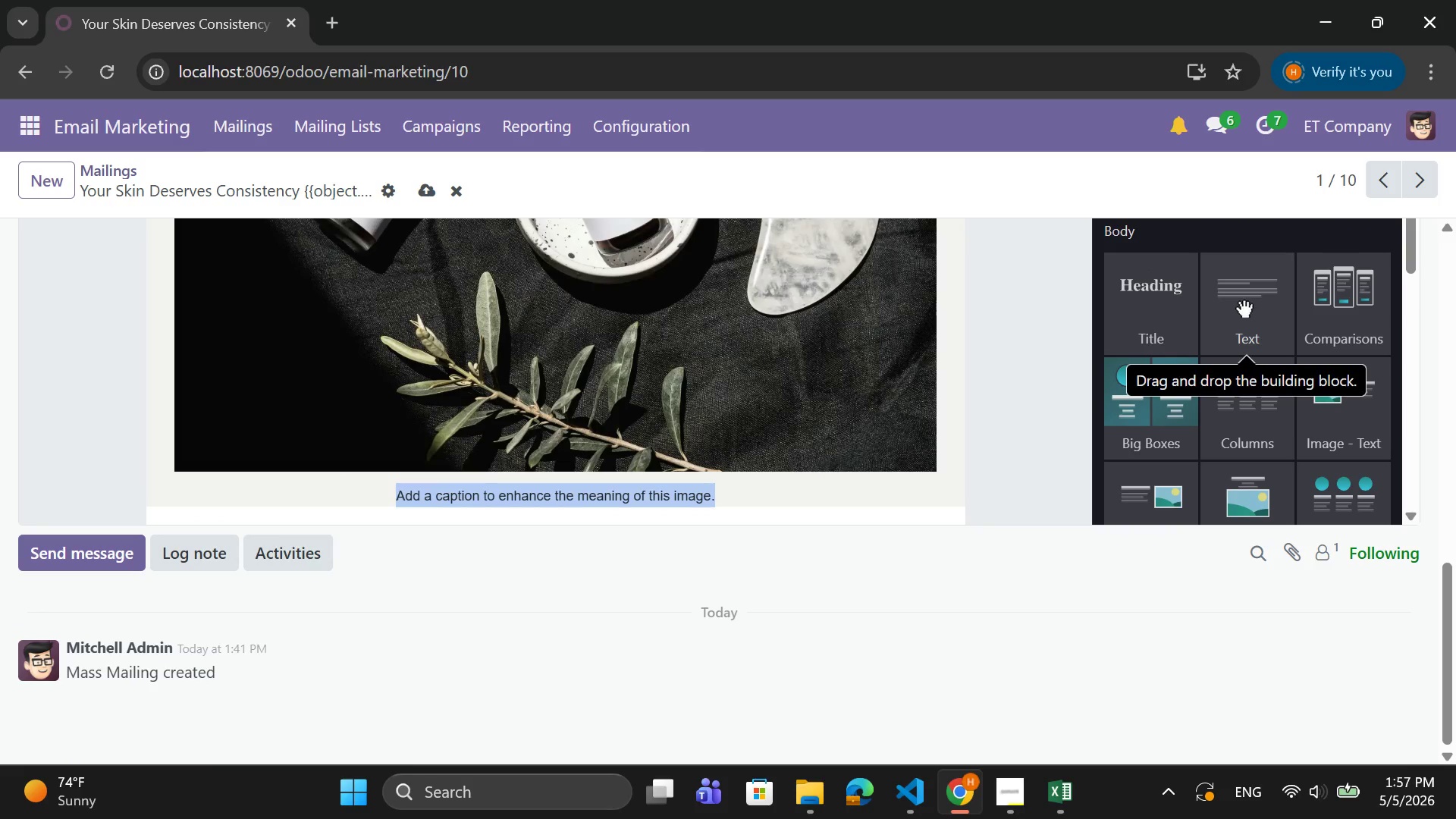 
left_click_drag(start_coordinate=[1243, 305], to_coordinate=[683, 542])
 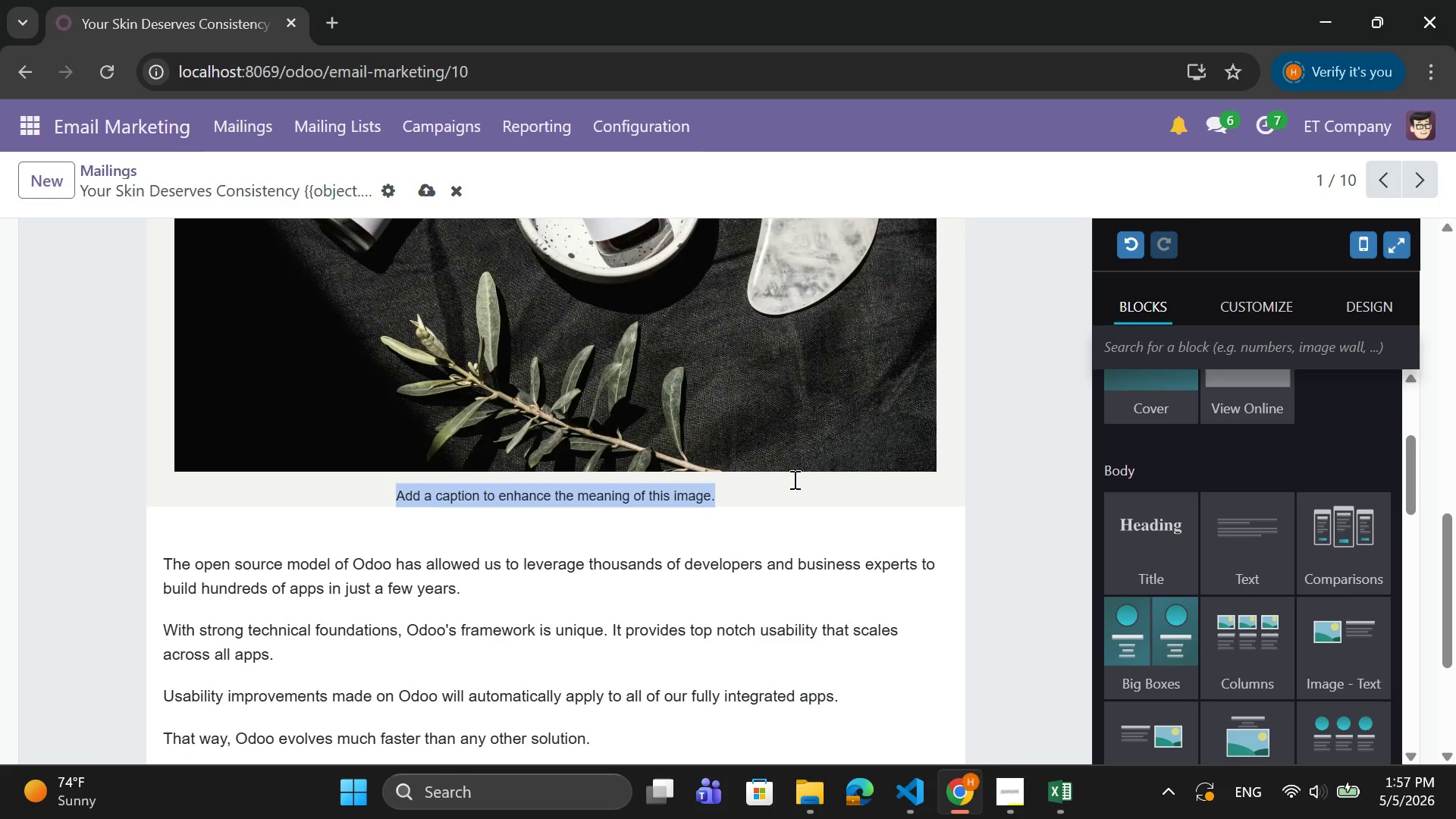 
scroll: coordinate [793, 479], scroll_direction: down, amount: 1.0
 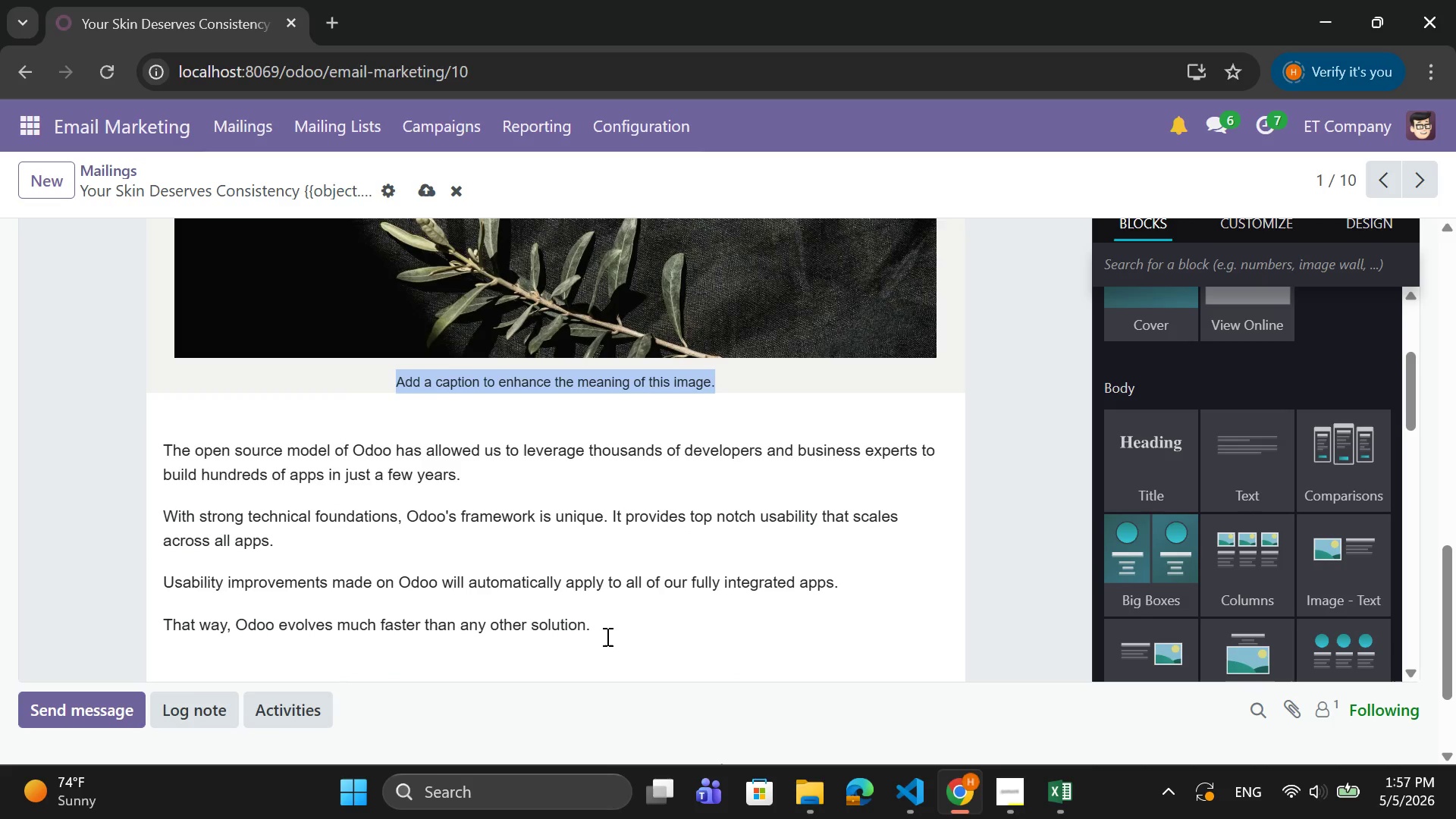 
left_click_drag(start_coordinate=[636, 633], to_coordinate=[151, 466])
 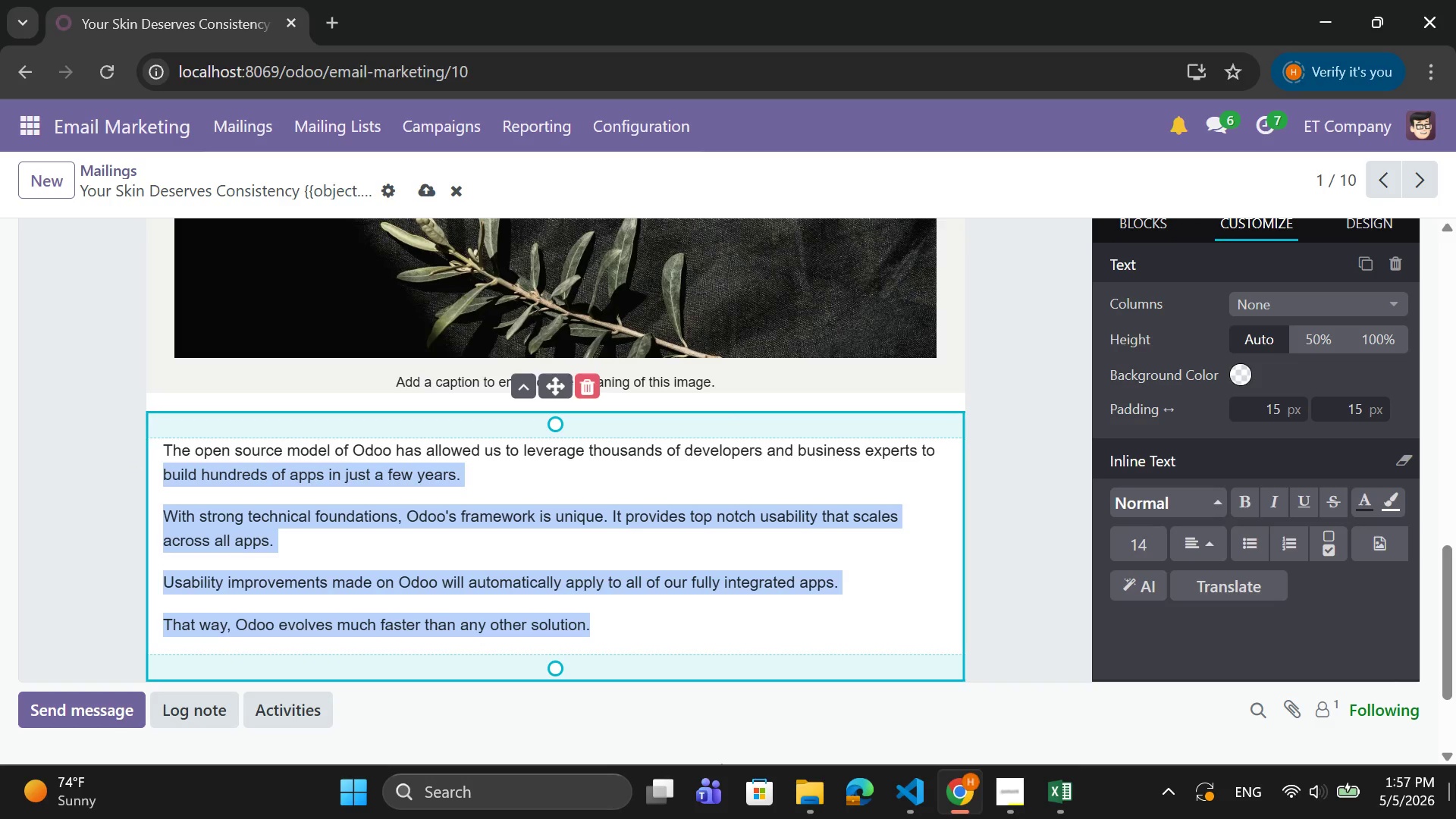 
mouse_move([1443, 809])
 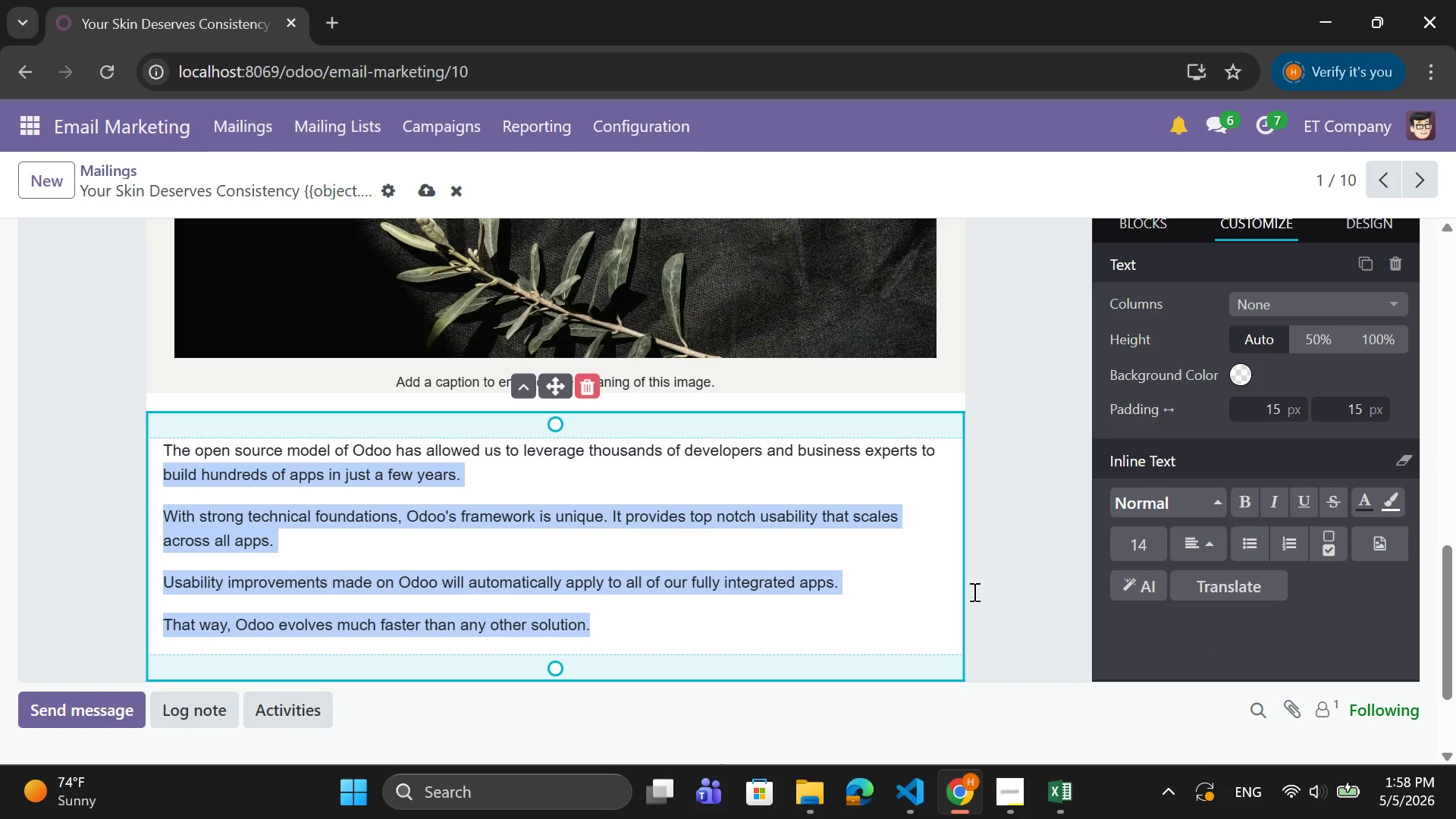 
left_click_drag(start_coordinate=[604, 621], to_coordinate=[629, 625])
 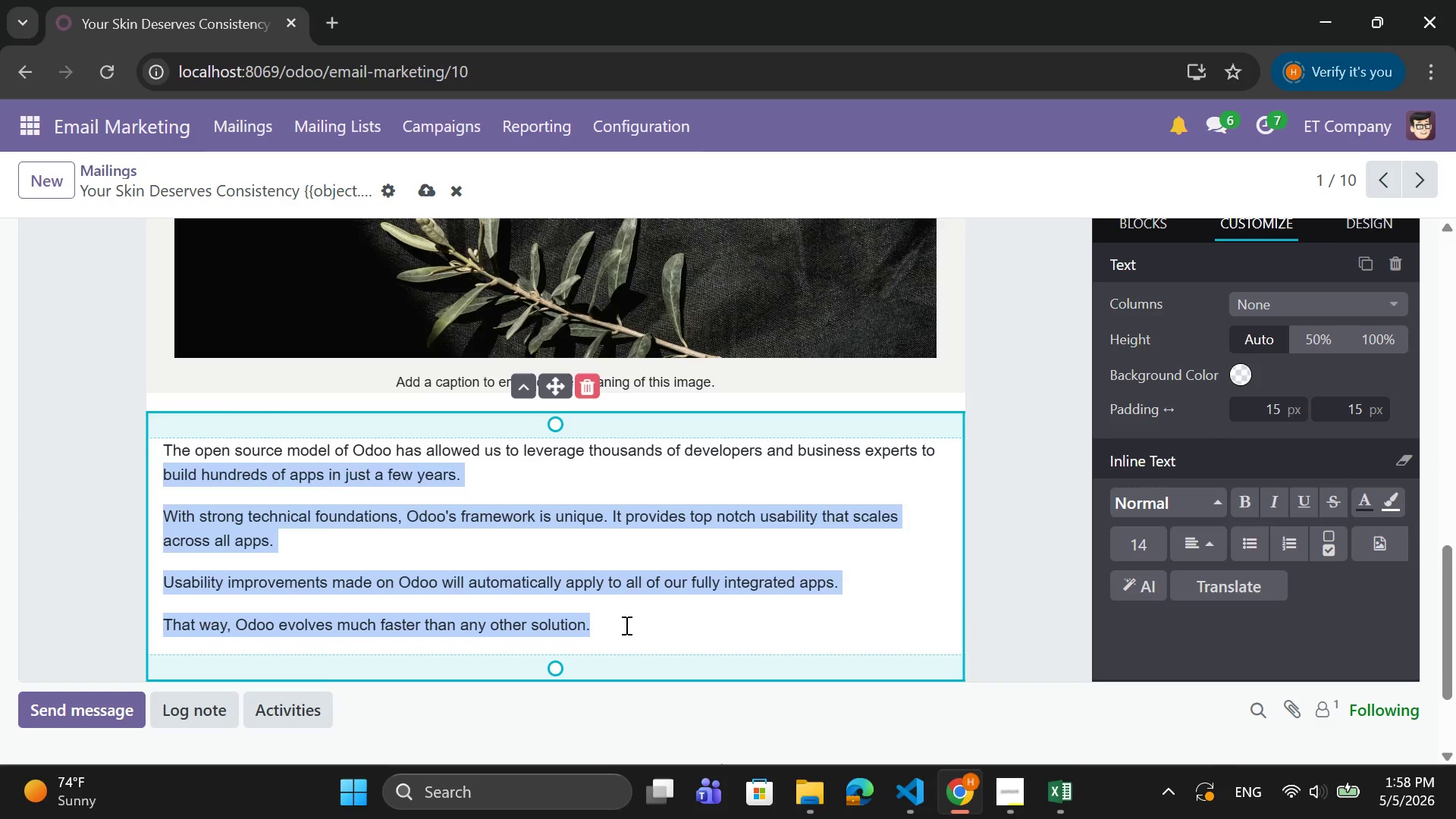 
left_click([625, 625])
 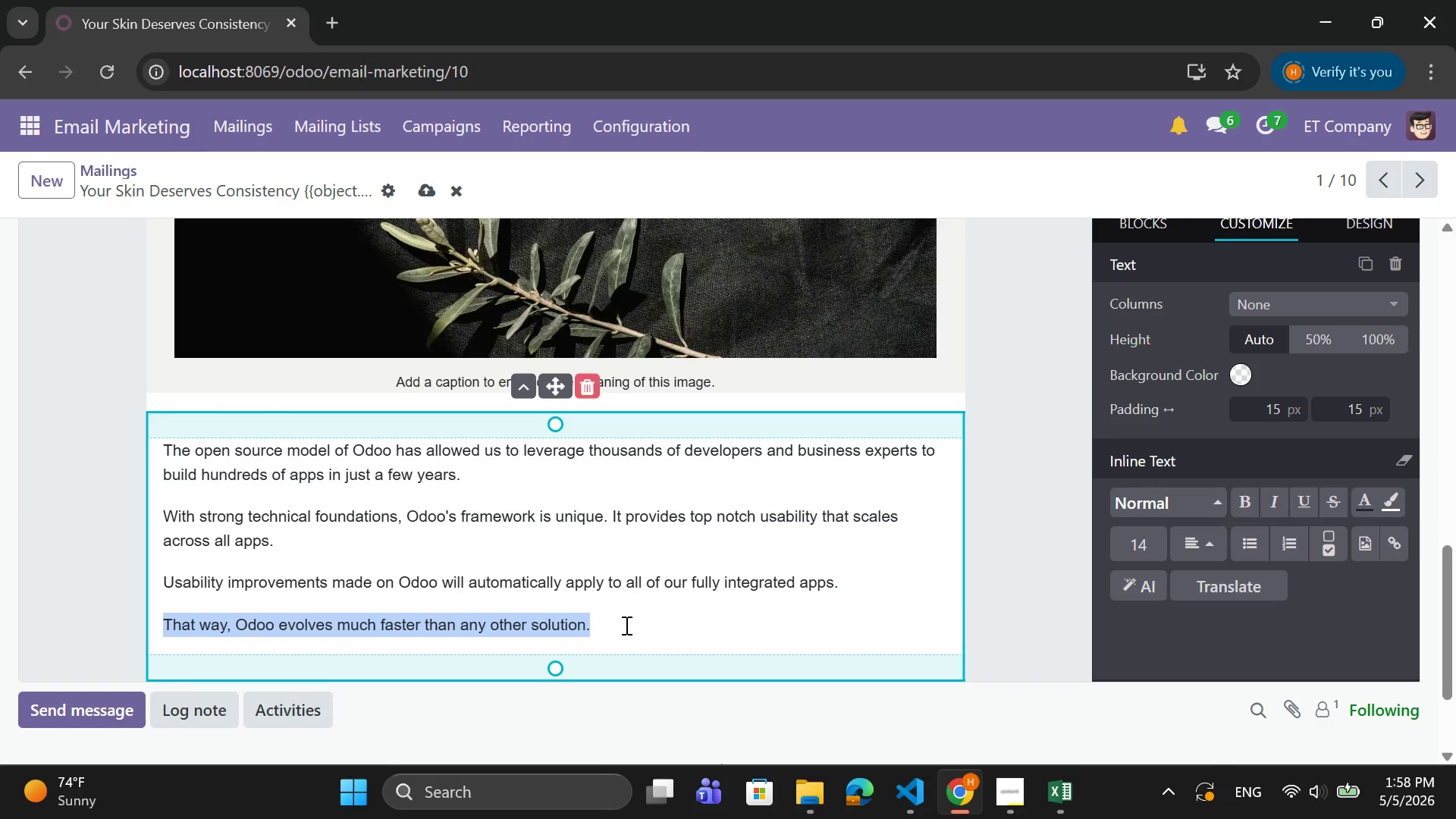 
left_click([625, 625])
 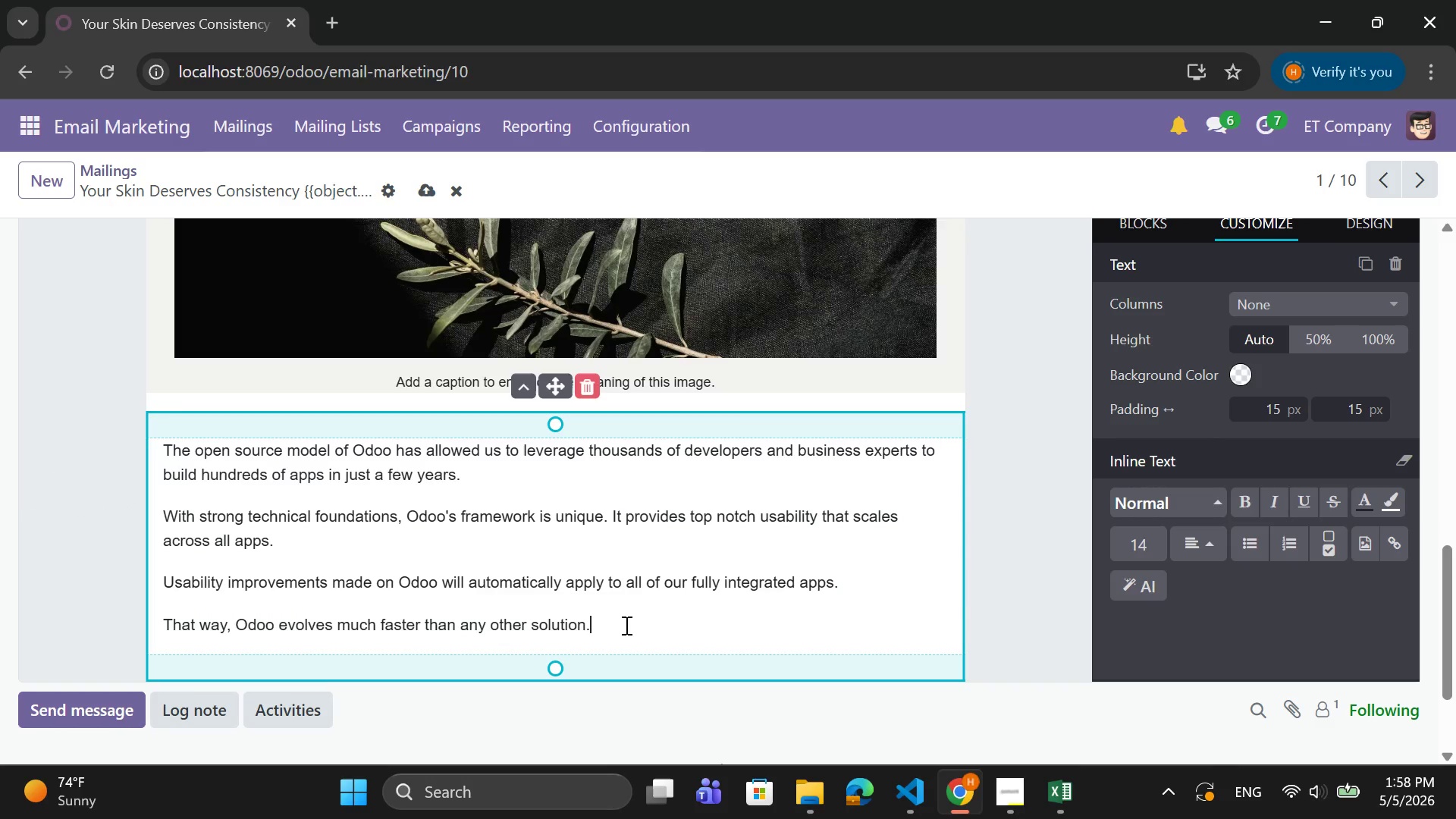 
left_click_drag(start_coordinate=[625, 625], to_coordinate=[140, 427])
 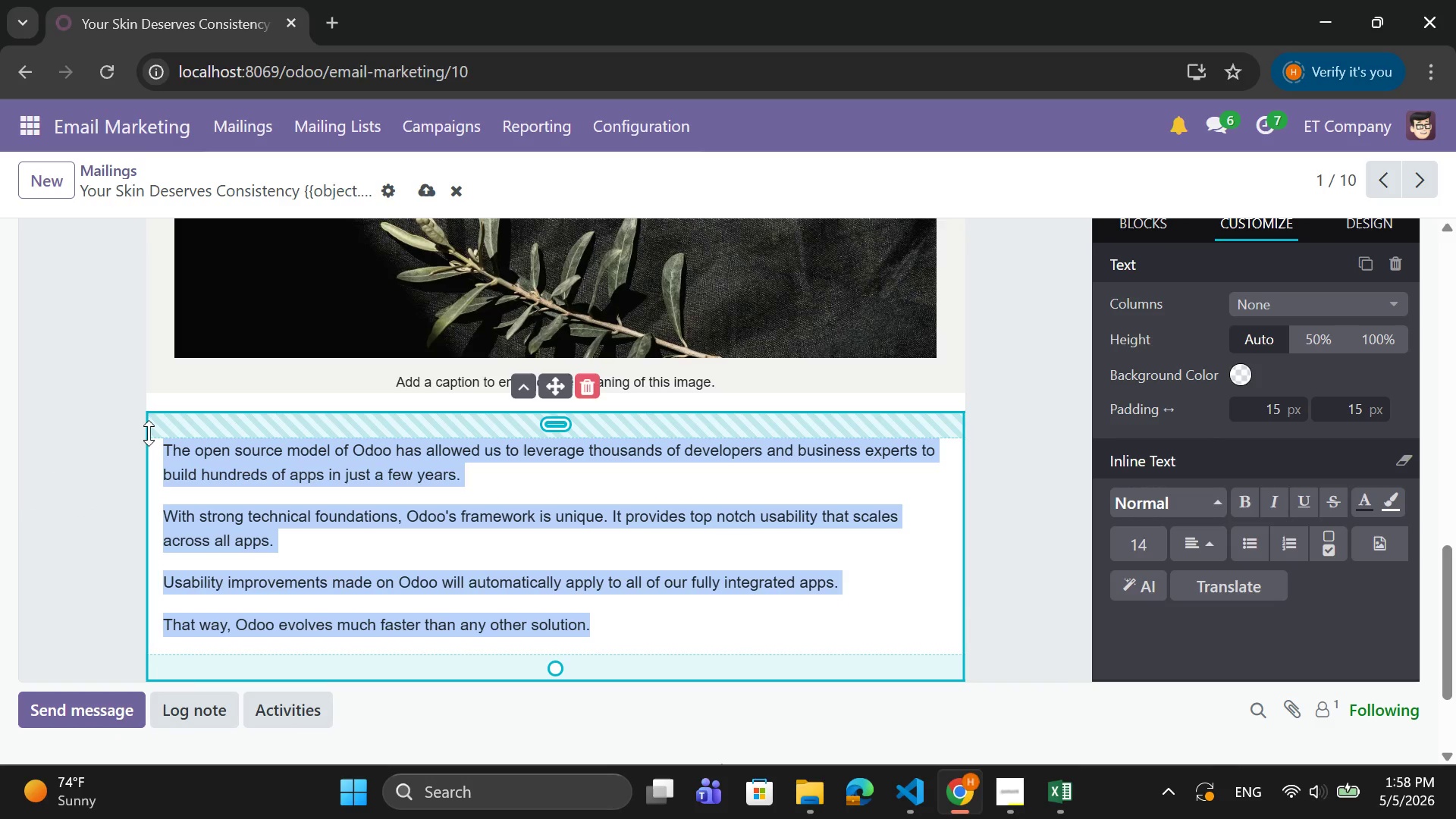 
key(Backspace)
type(Your skin goes through a natural renewal cycle, and without regular care)
 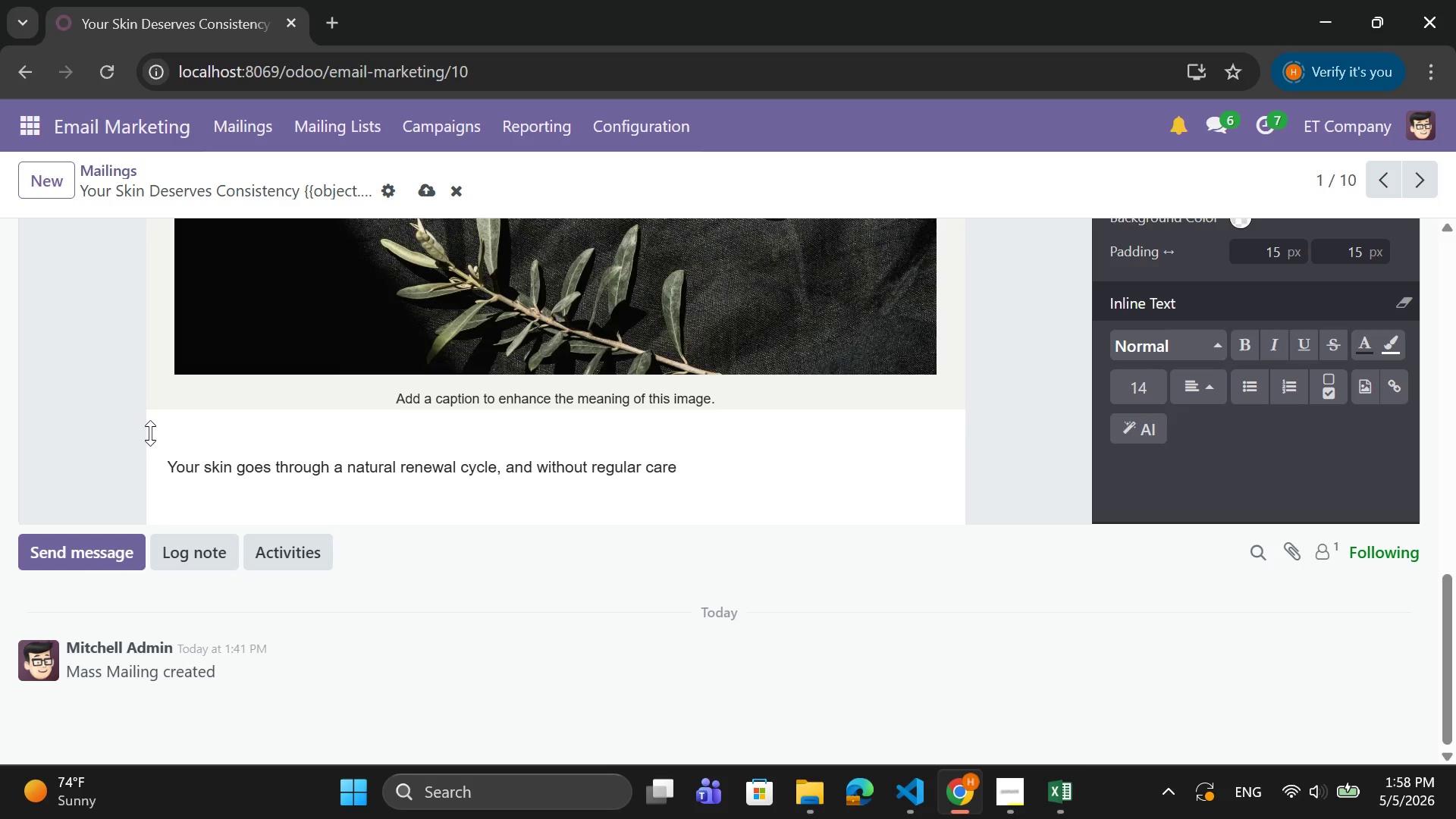 
type(, this cycle can become )
 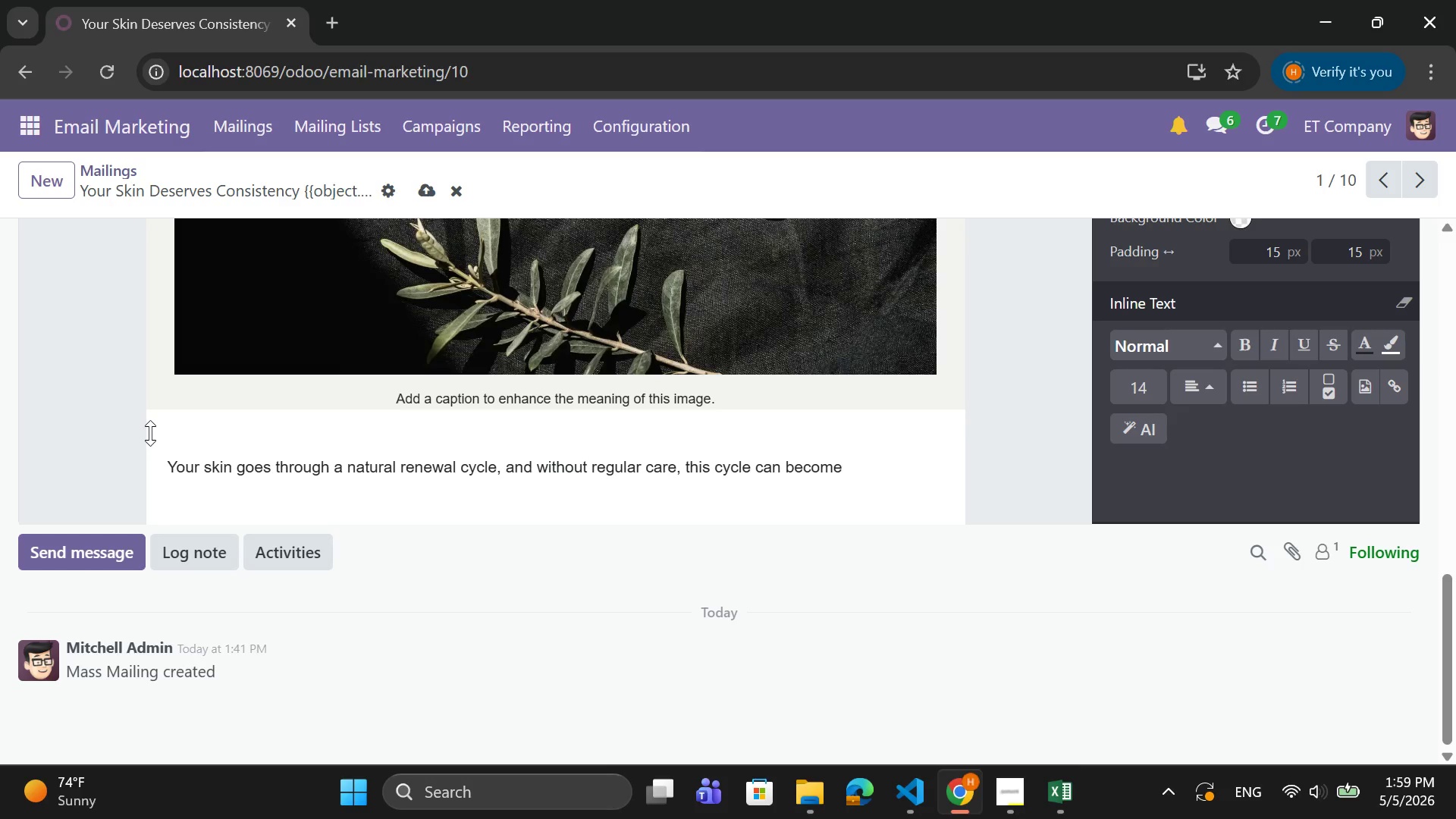 
wait(6.75)
 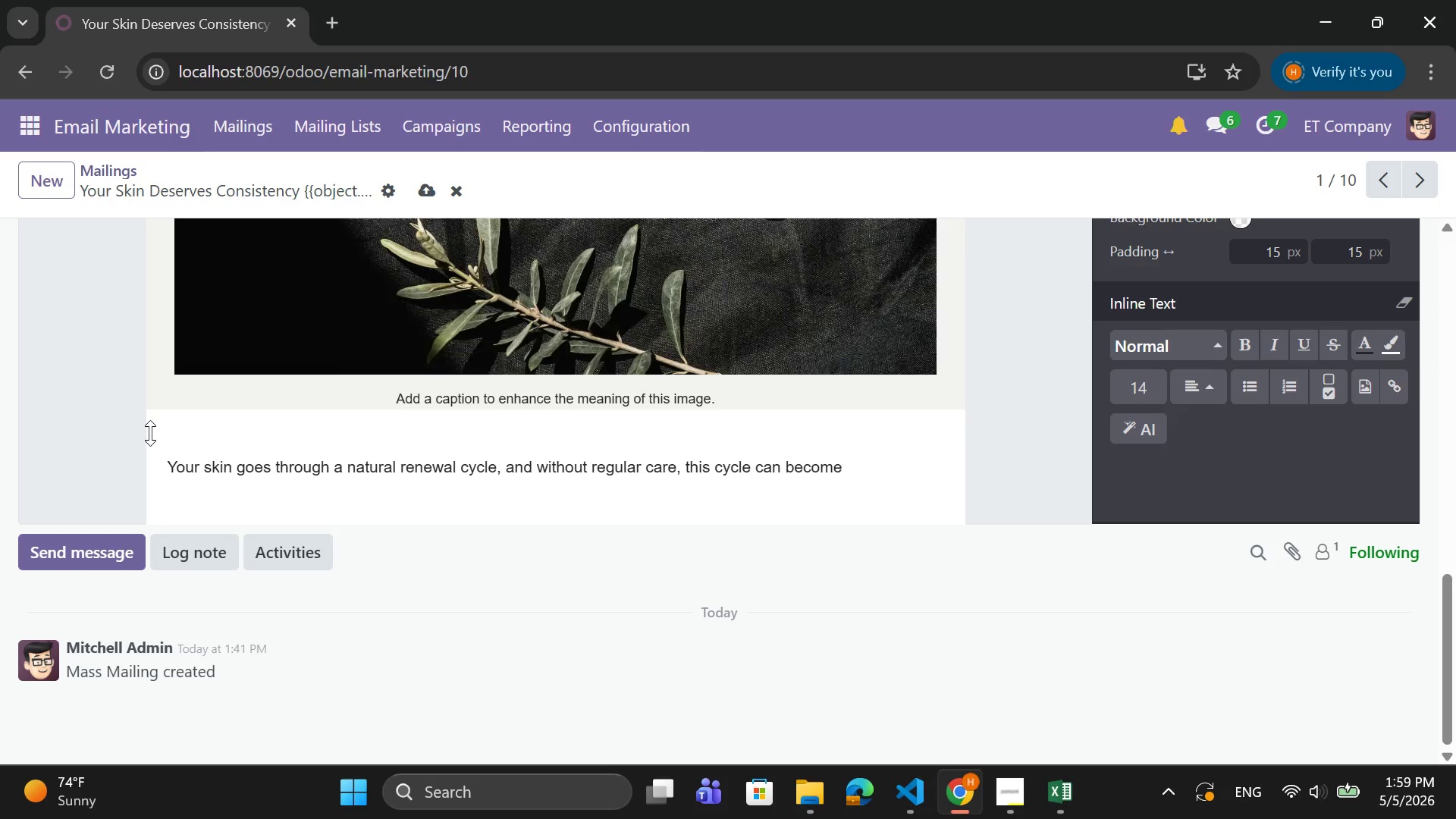 
type(disrupted-leading to dullness, breakouts,)
 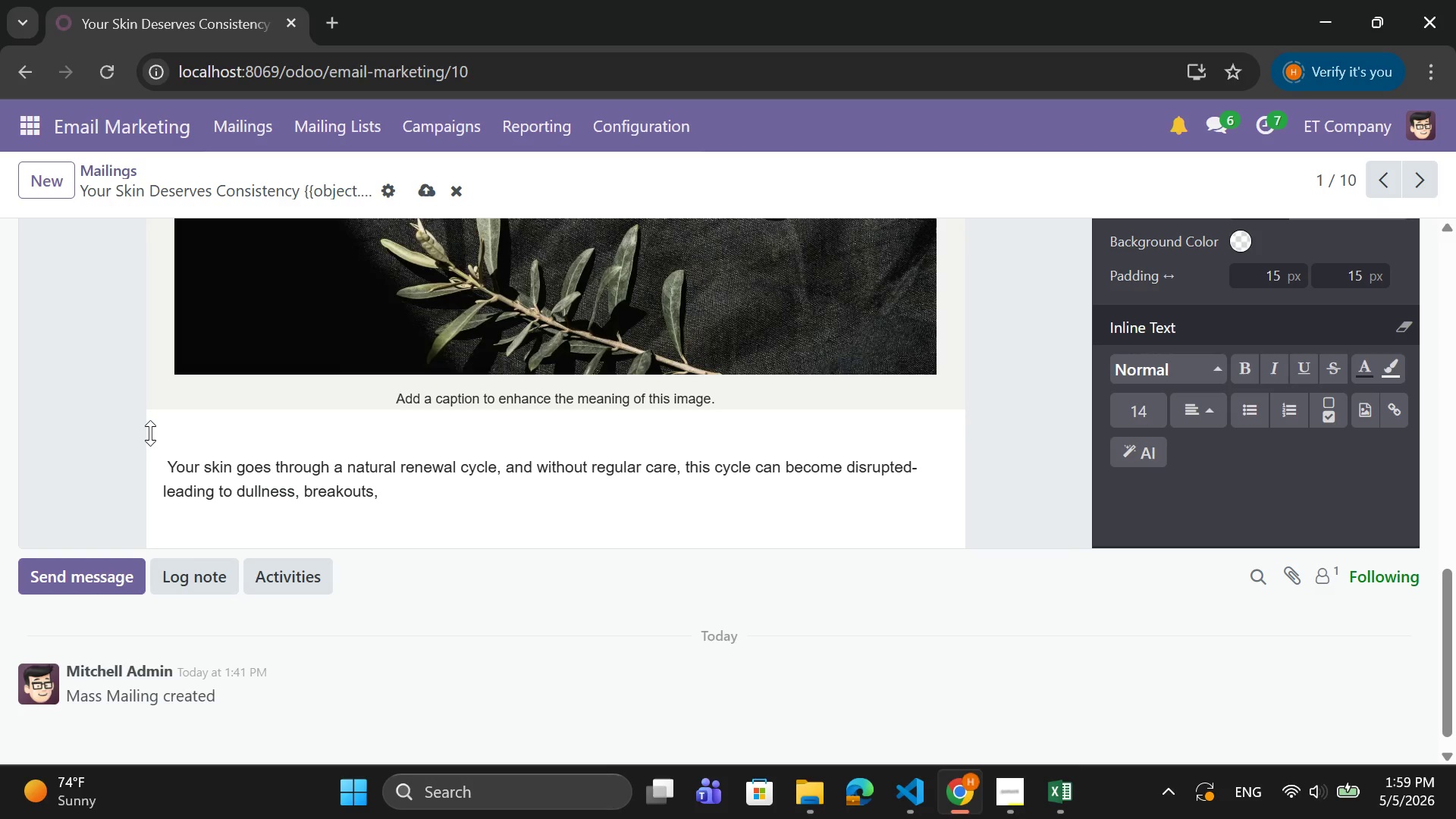 
type( and uneven texty)
key(Backspace)
type(ure.)
 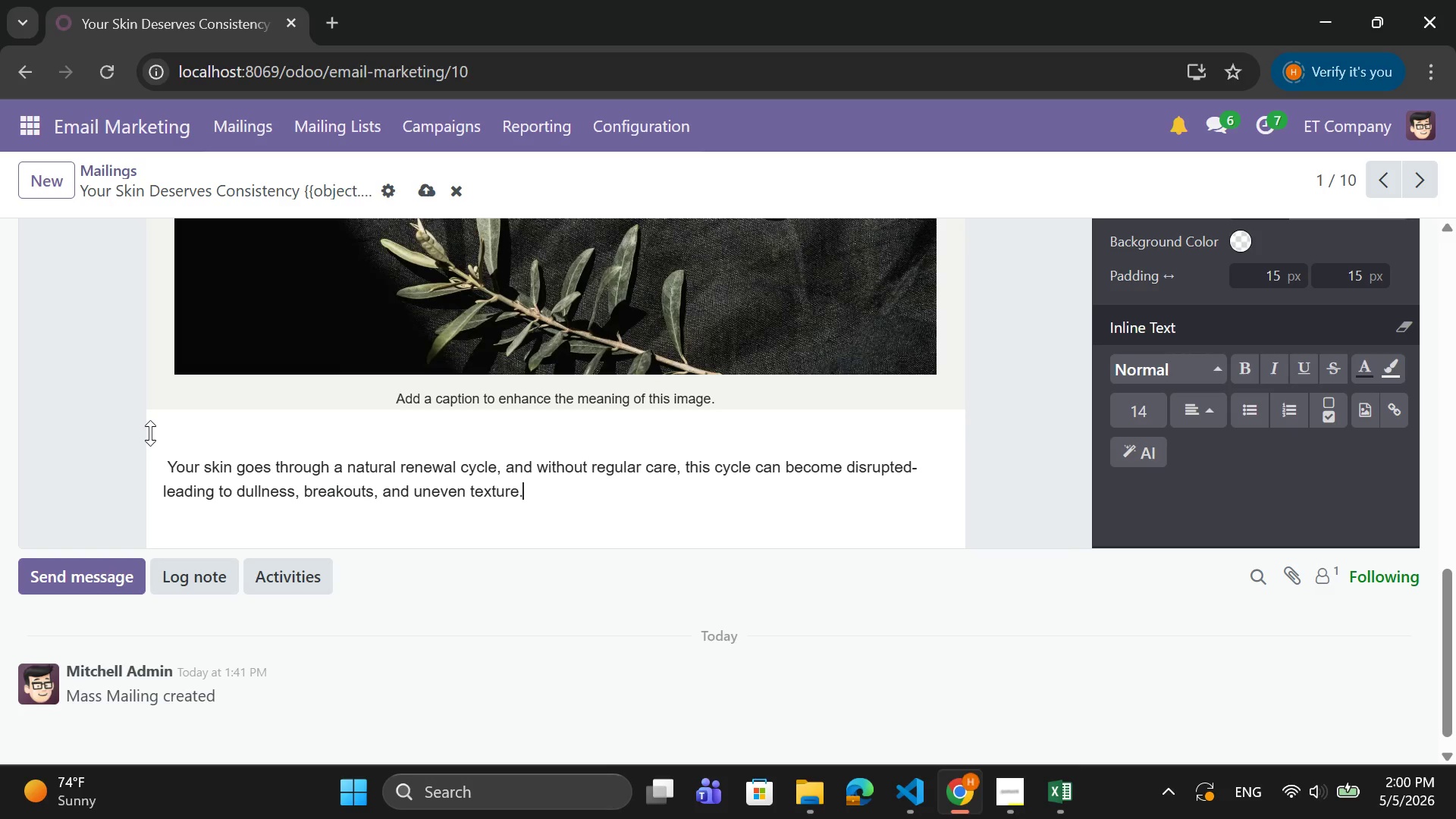 
key(Enter)
 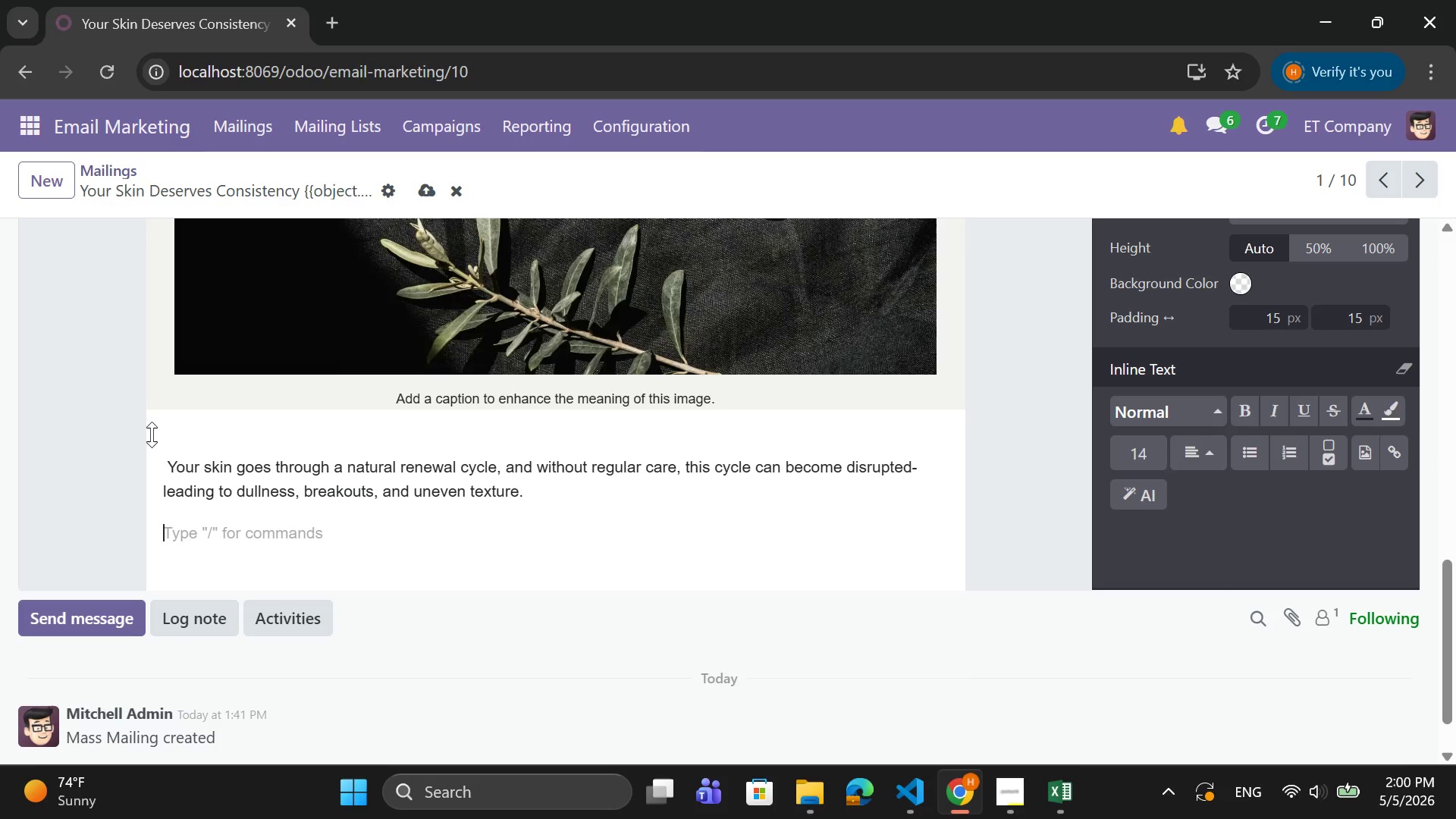 
wait(6.12)
 